 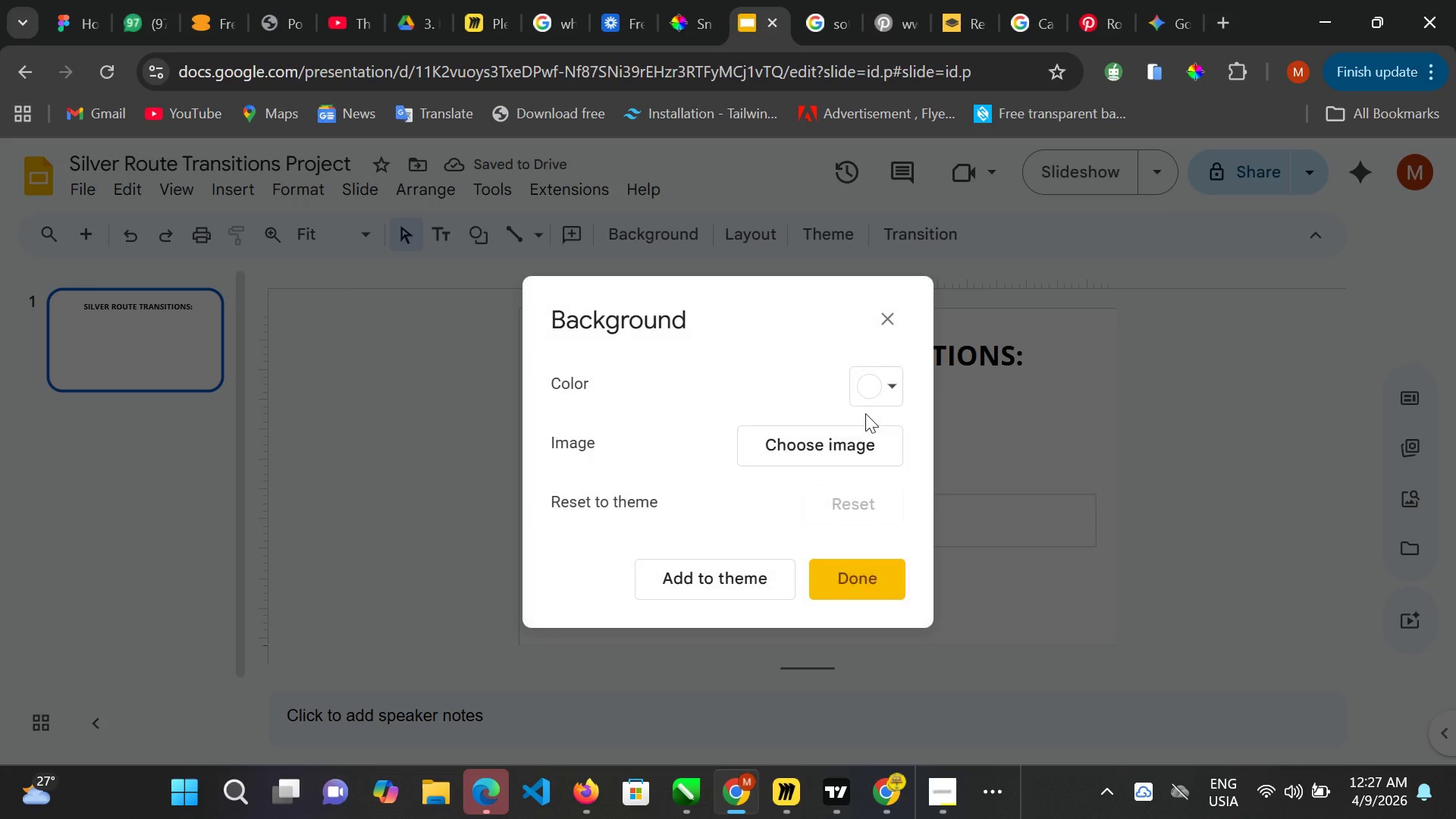 
left_click([890, 384])
 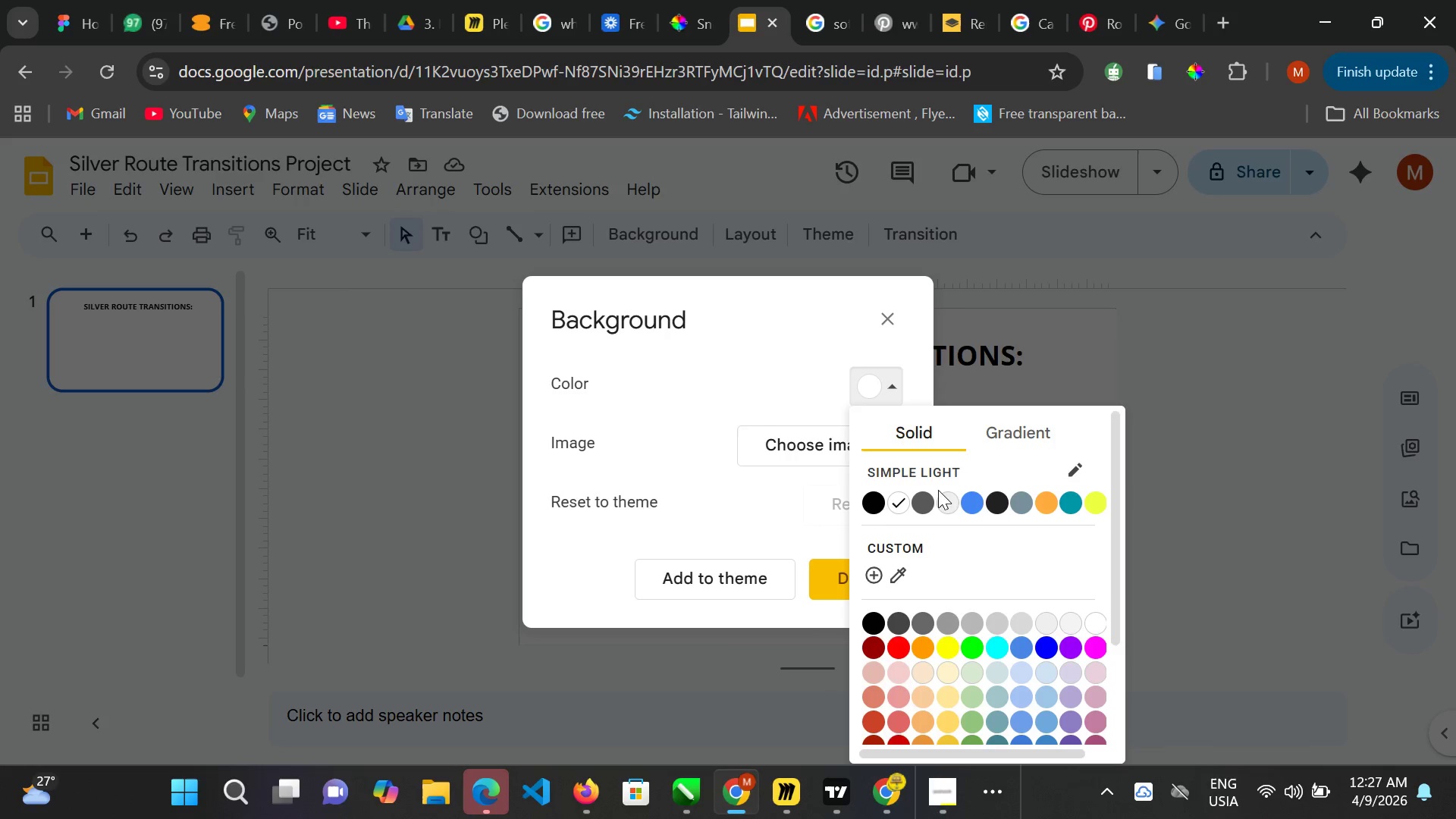 
left_click([939, 497])
 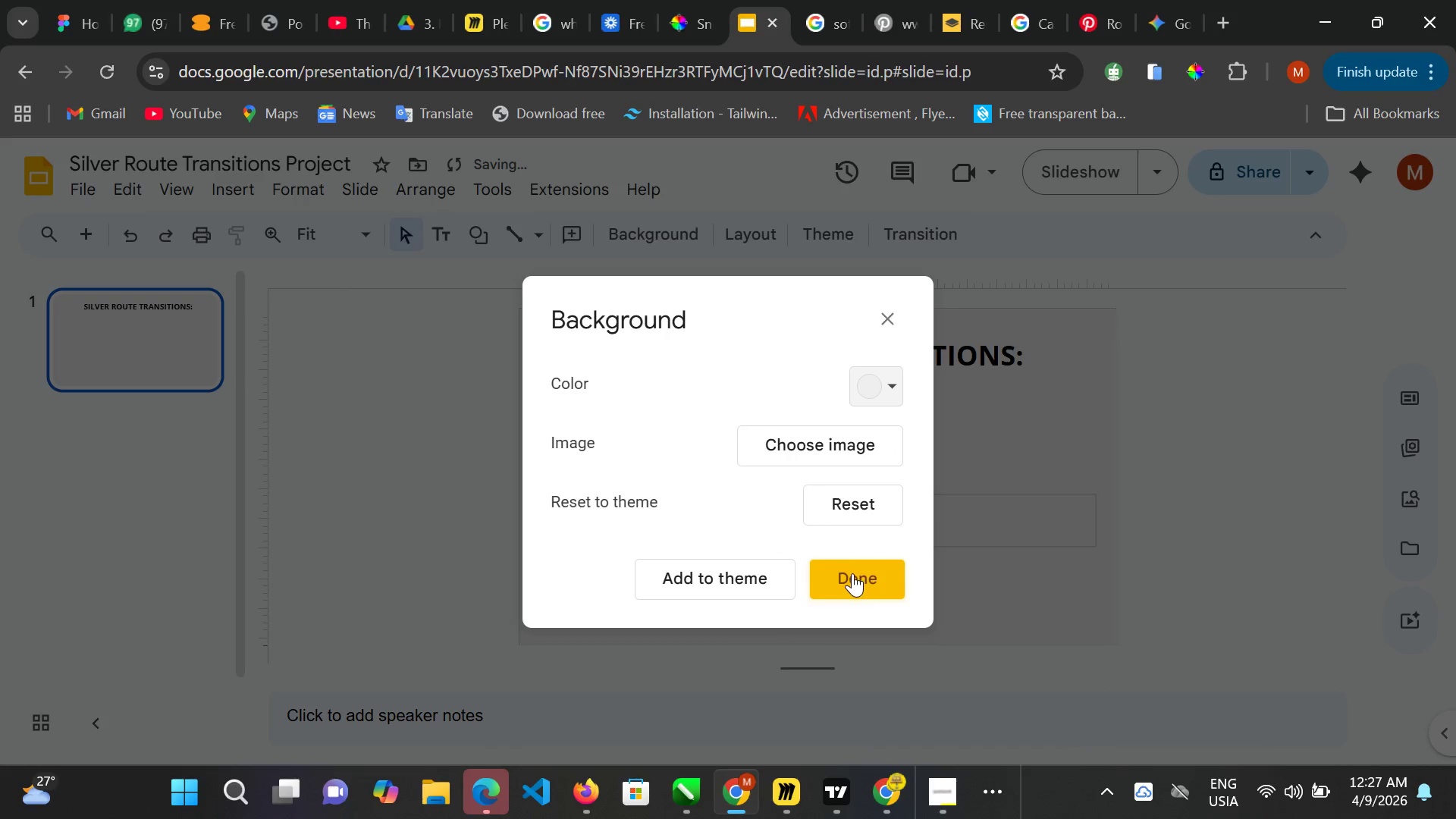 
left_click([852, 573])
 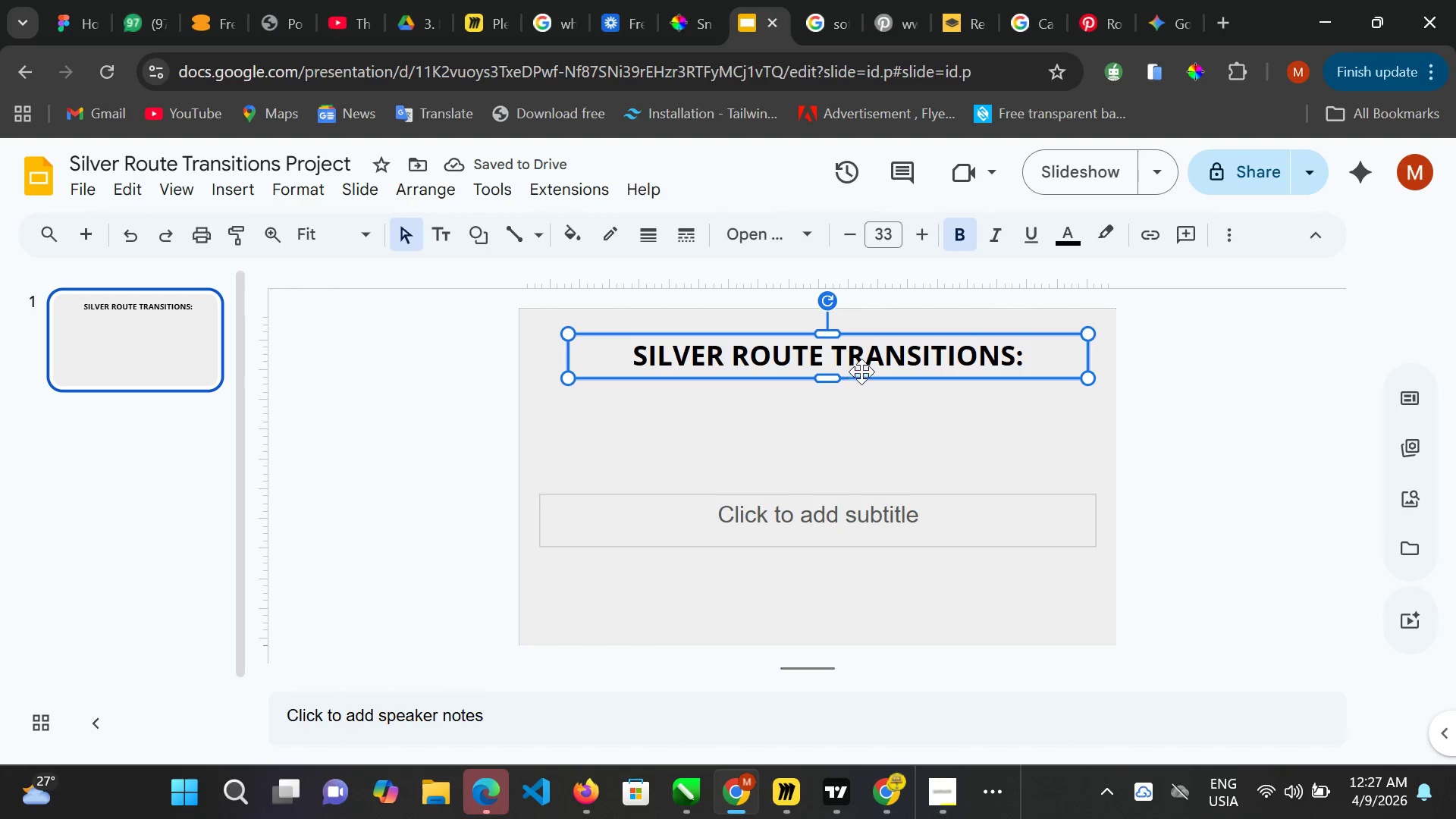 
key(ArrowUp)
 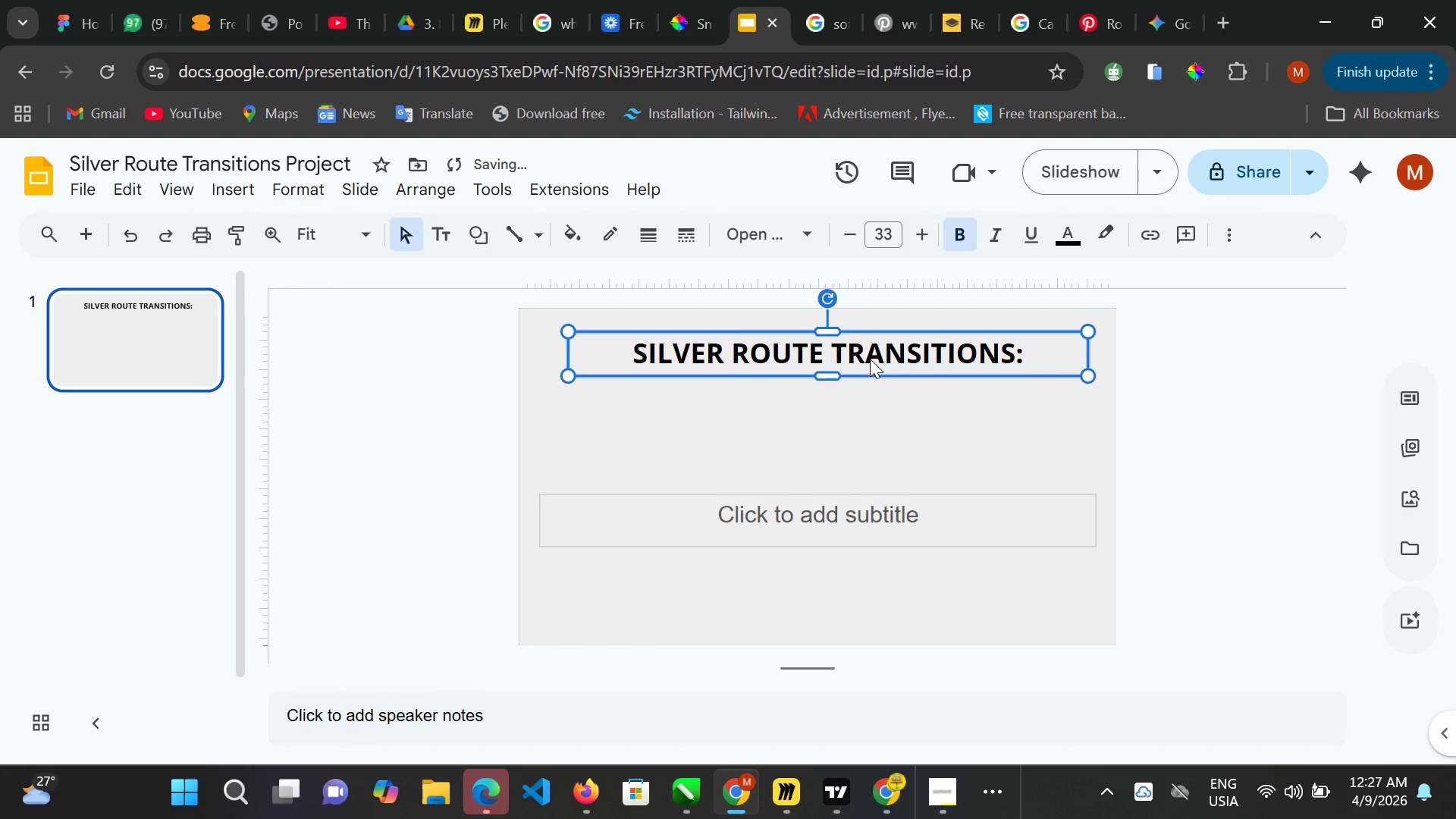 
key(ArrowUp)
 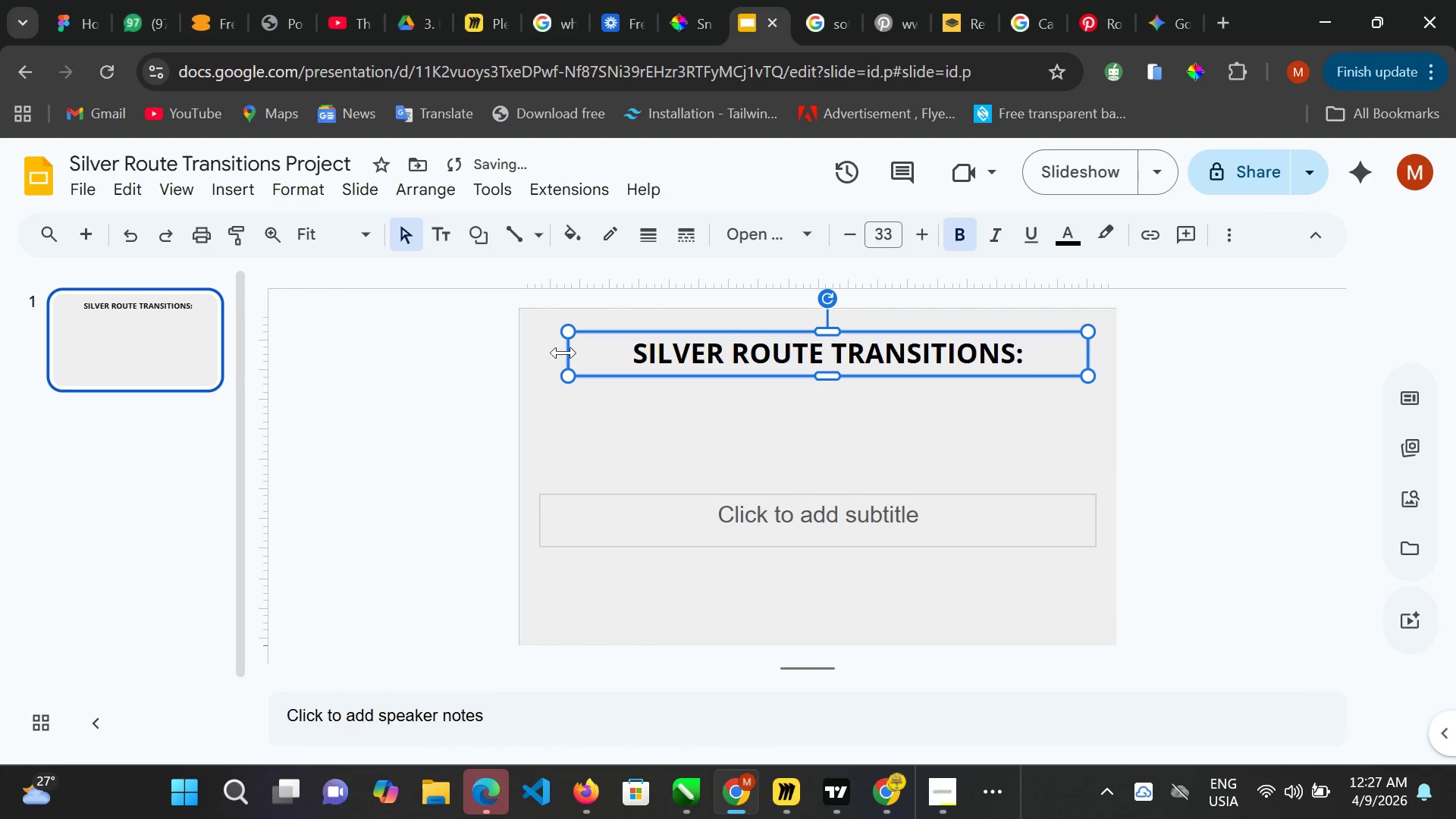 
left_click_drag(start_coordinate=[562, 352], to_coordinate=[588, 351])
 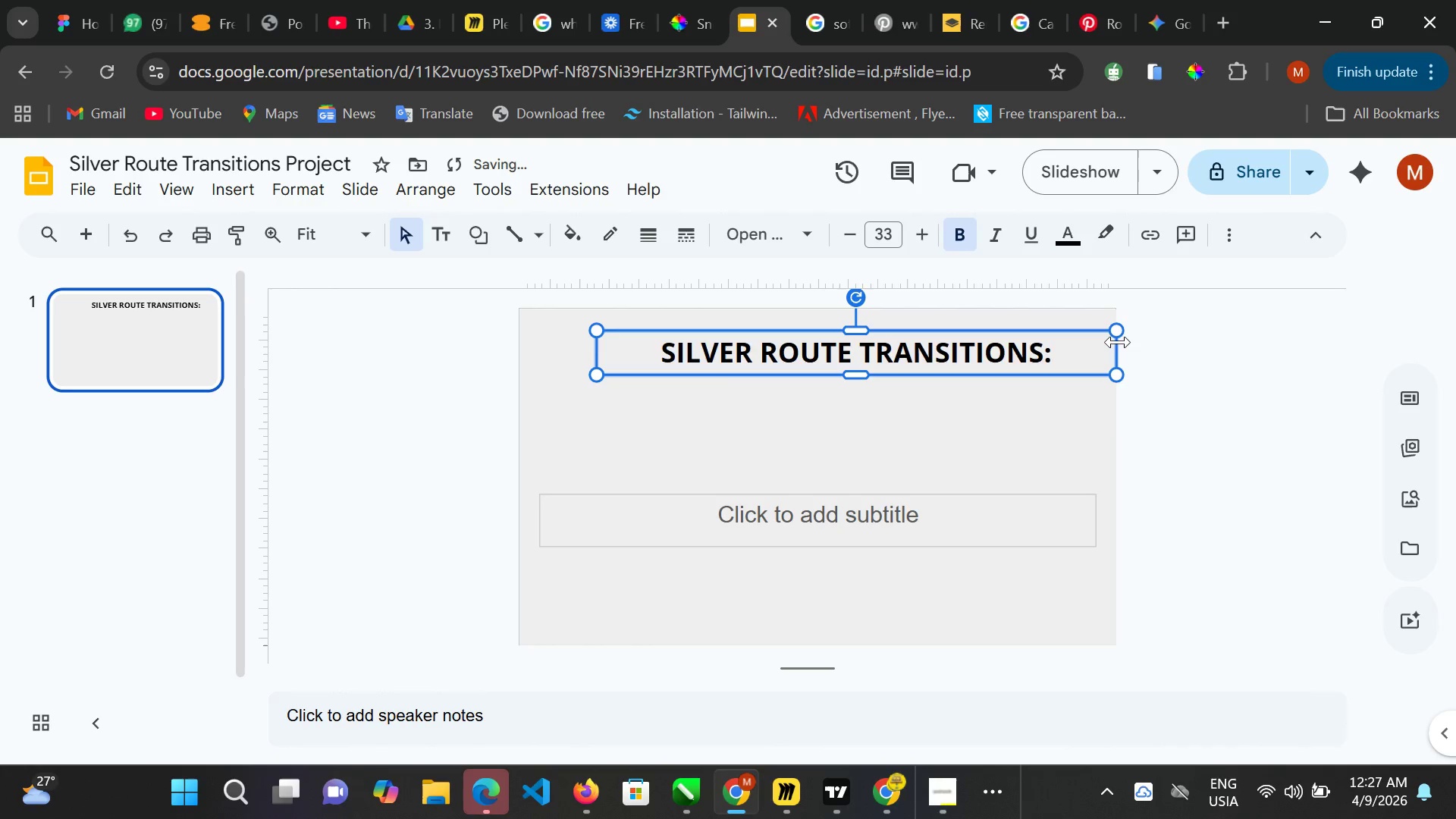 
left_click_drag(start_coordinate=[1112, 342], to_coordinate=[1090, 343])
 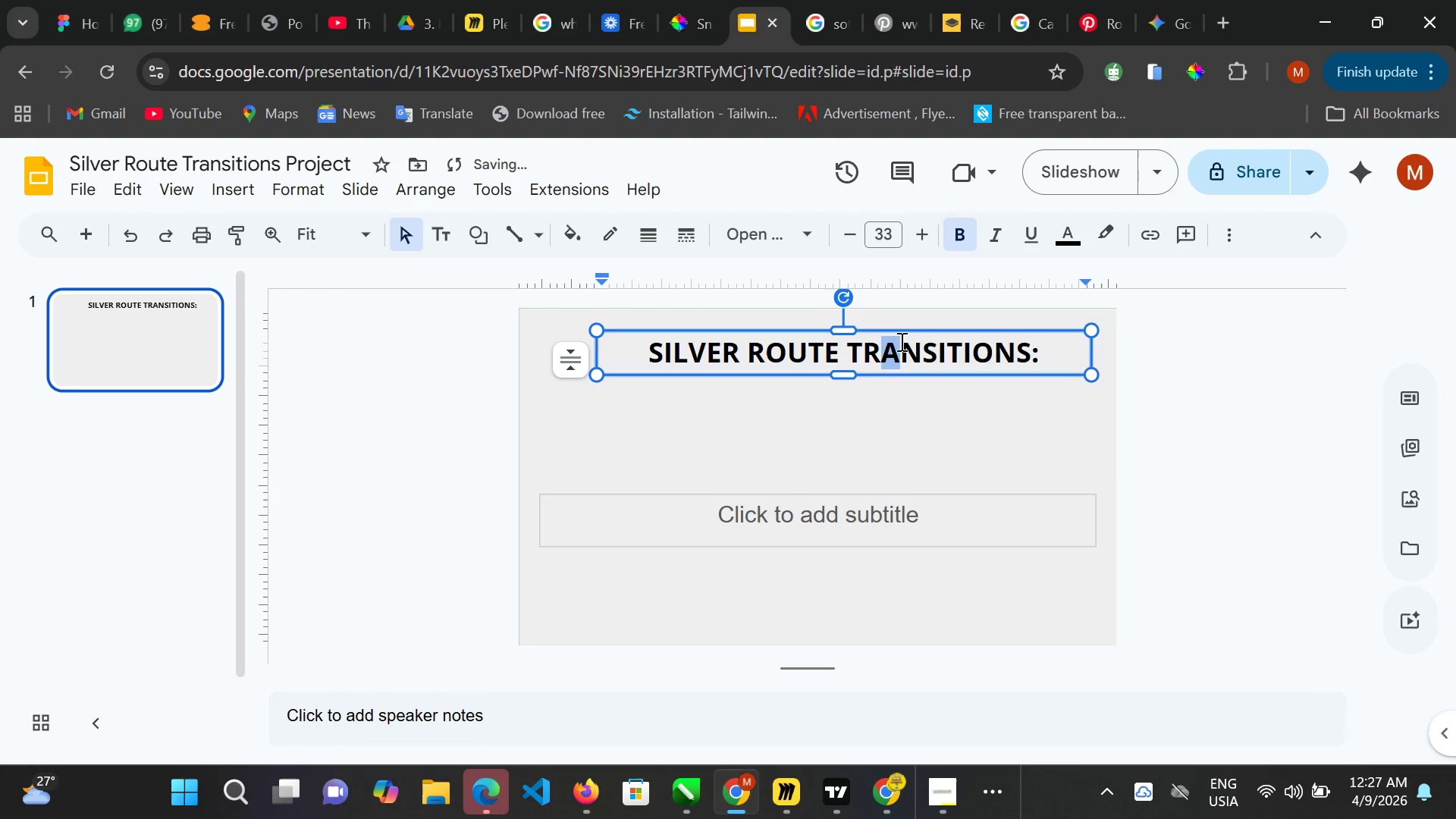 
left_click([912, 330])
 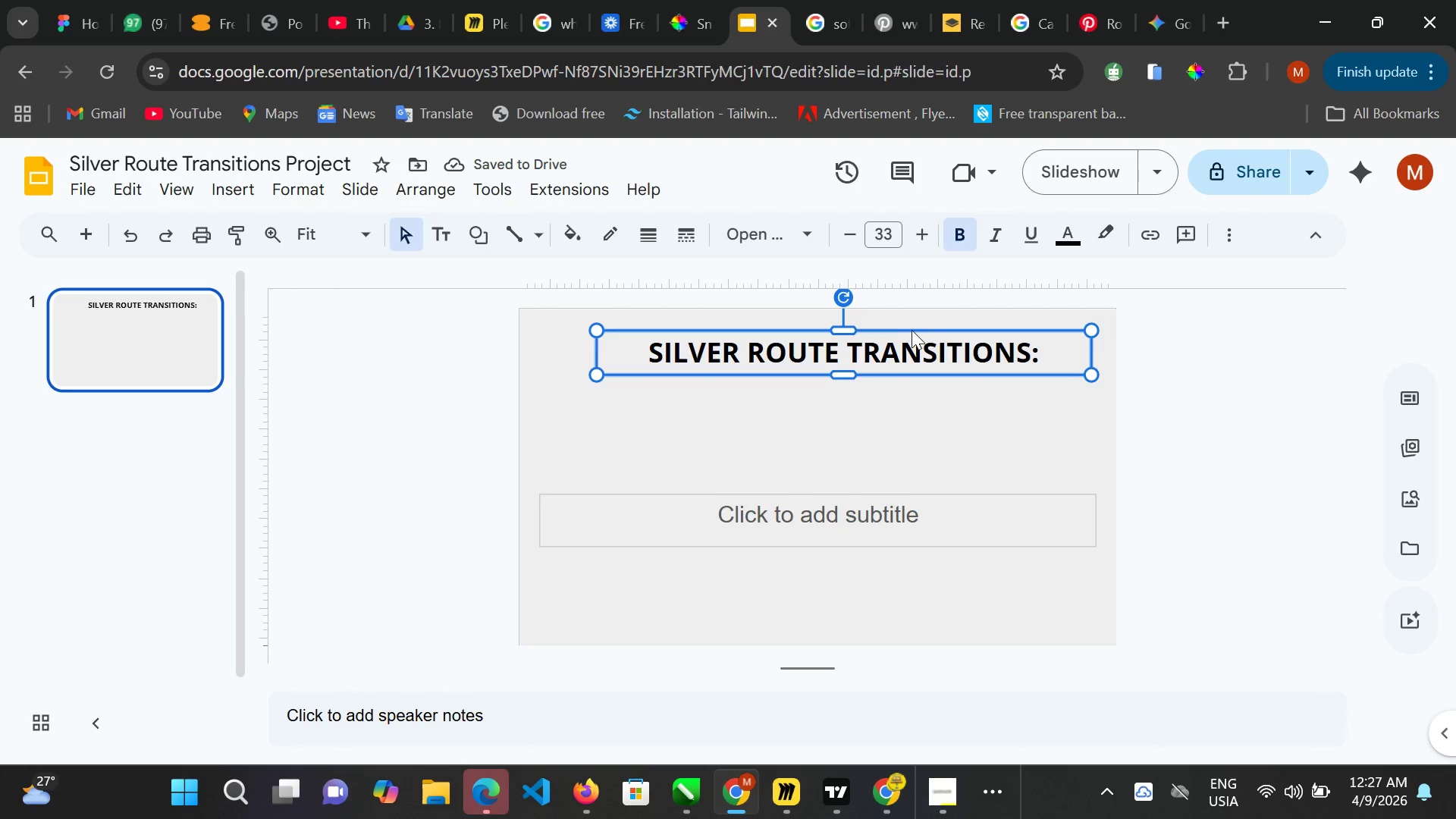 
key(ArrowLeft)
 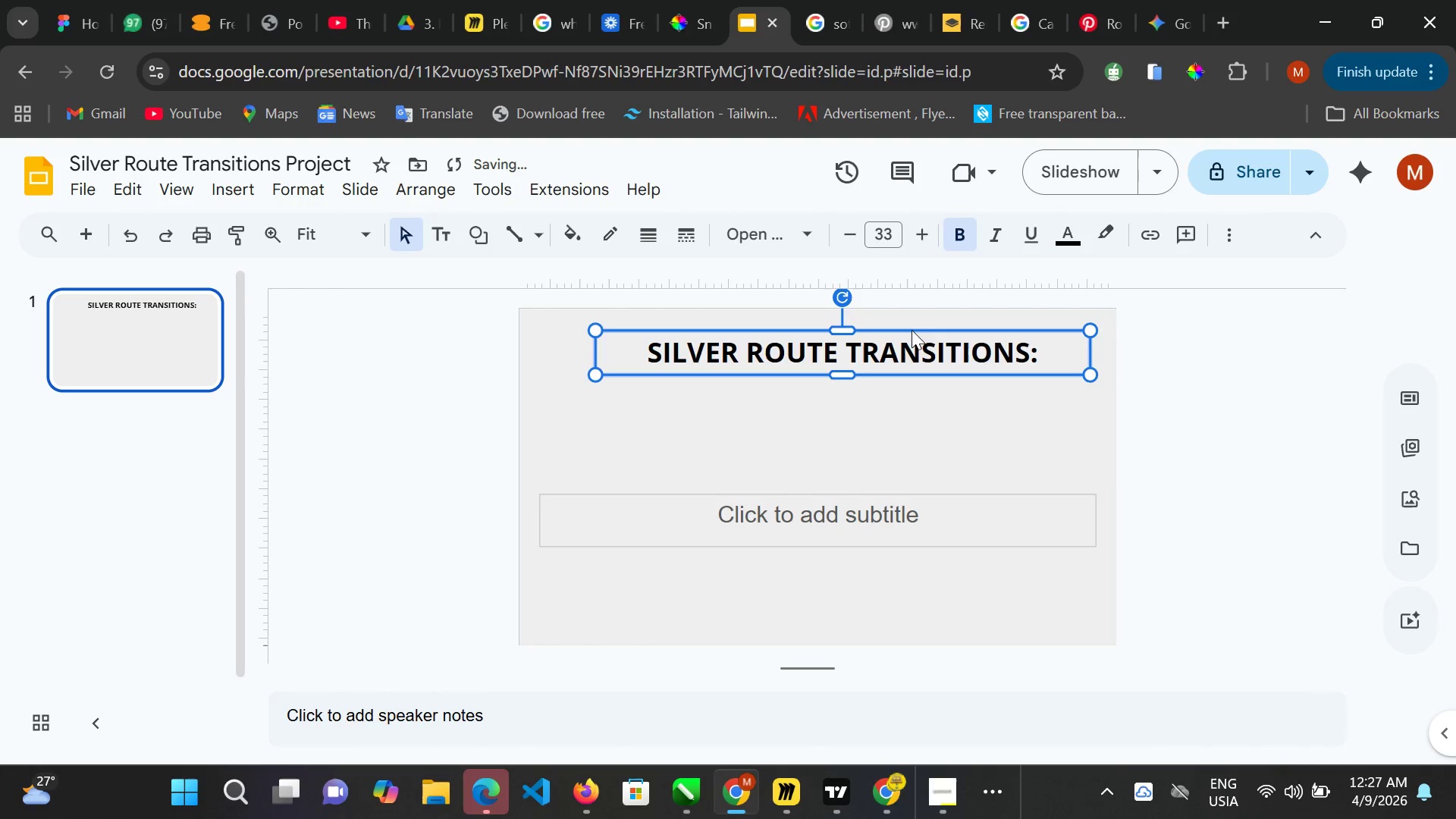 
key(ArrowLeft)
 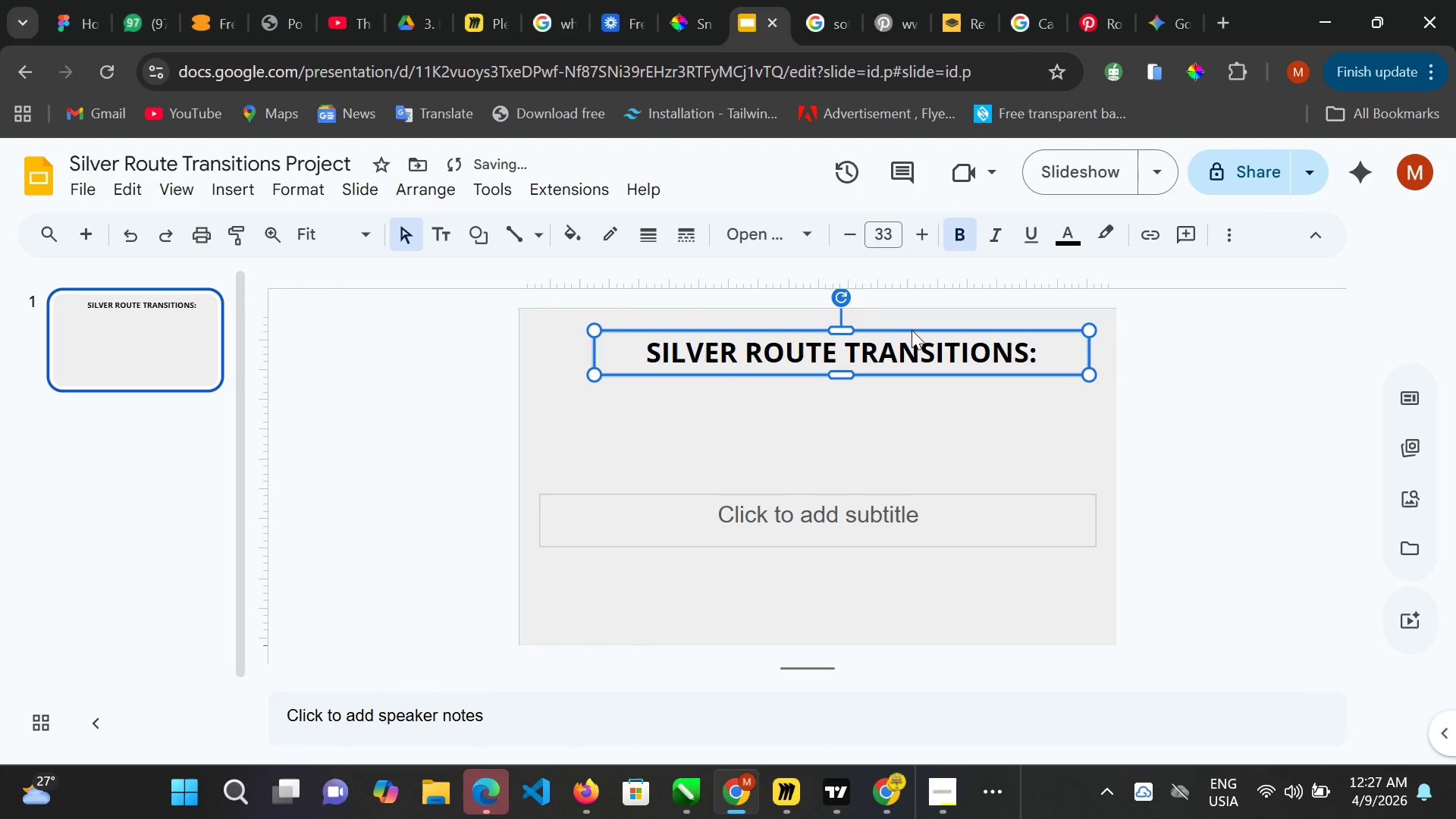 
key(ArrowLeft)
 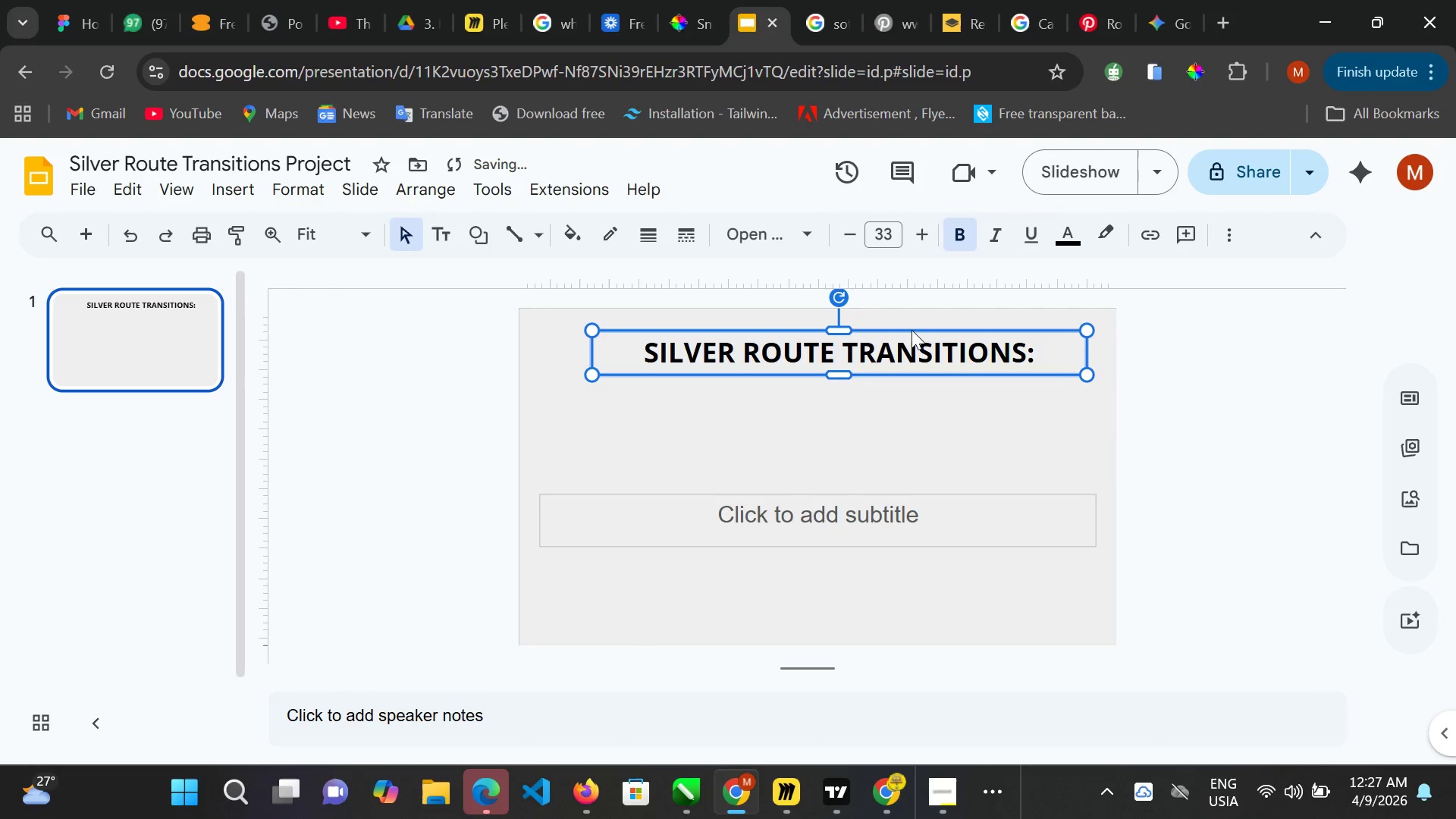 
hold_key(key=ArrowLeft, duration=0.77)
 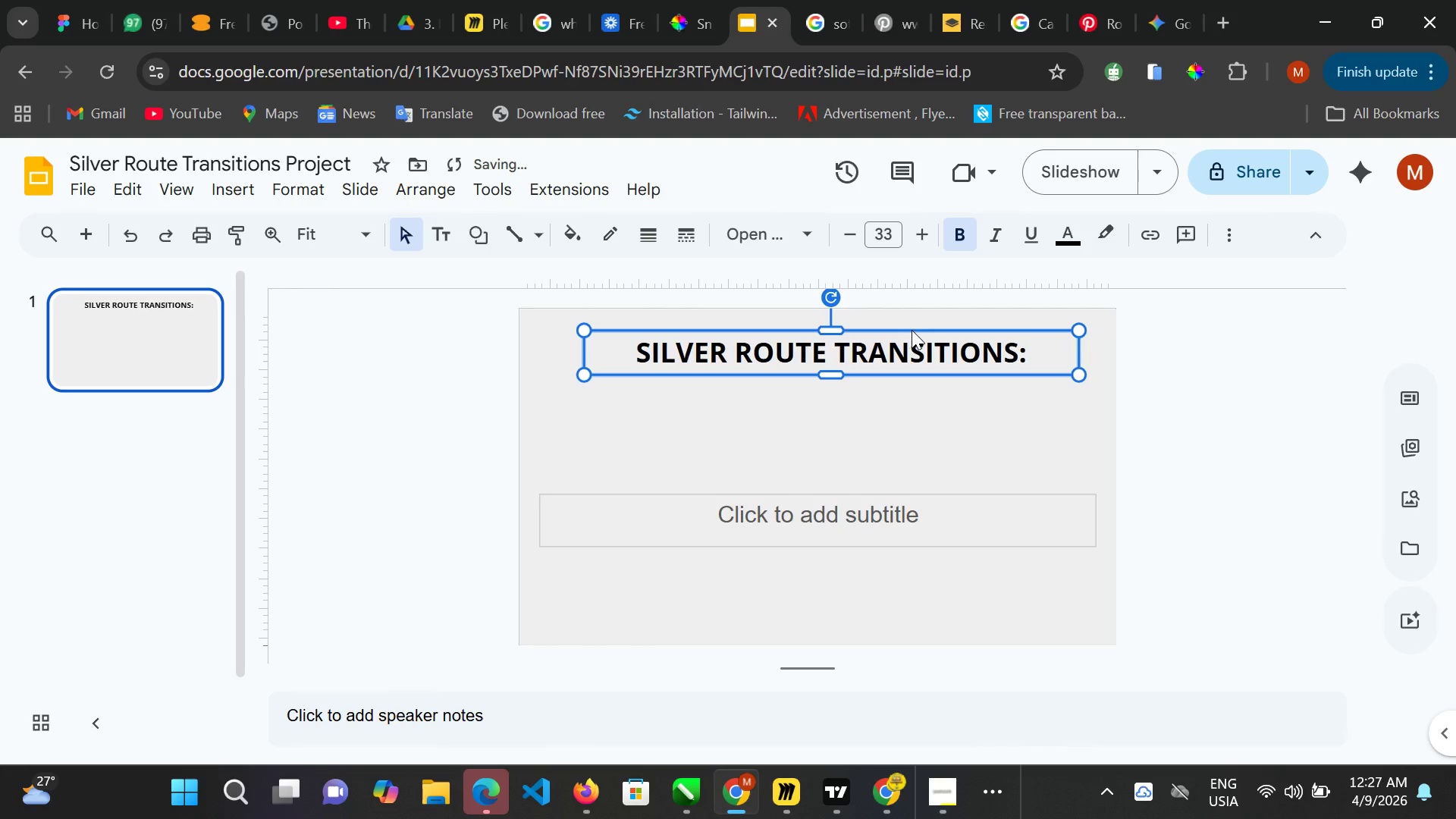 
key(ArrowLeft)
 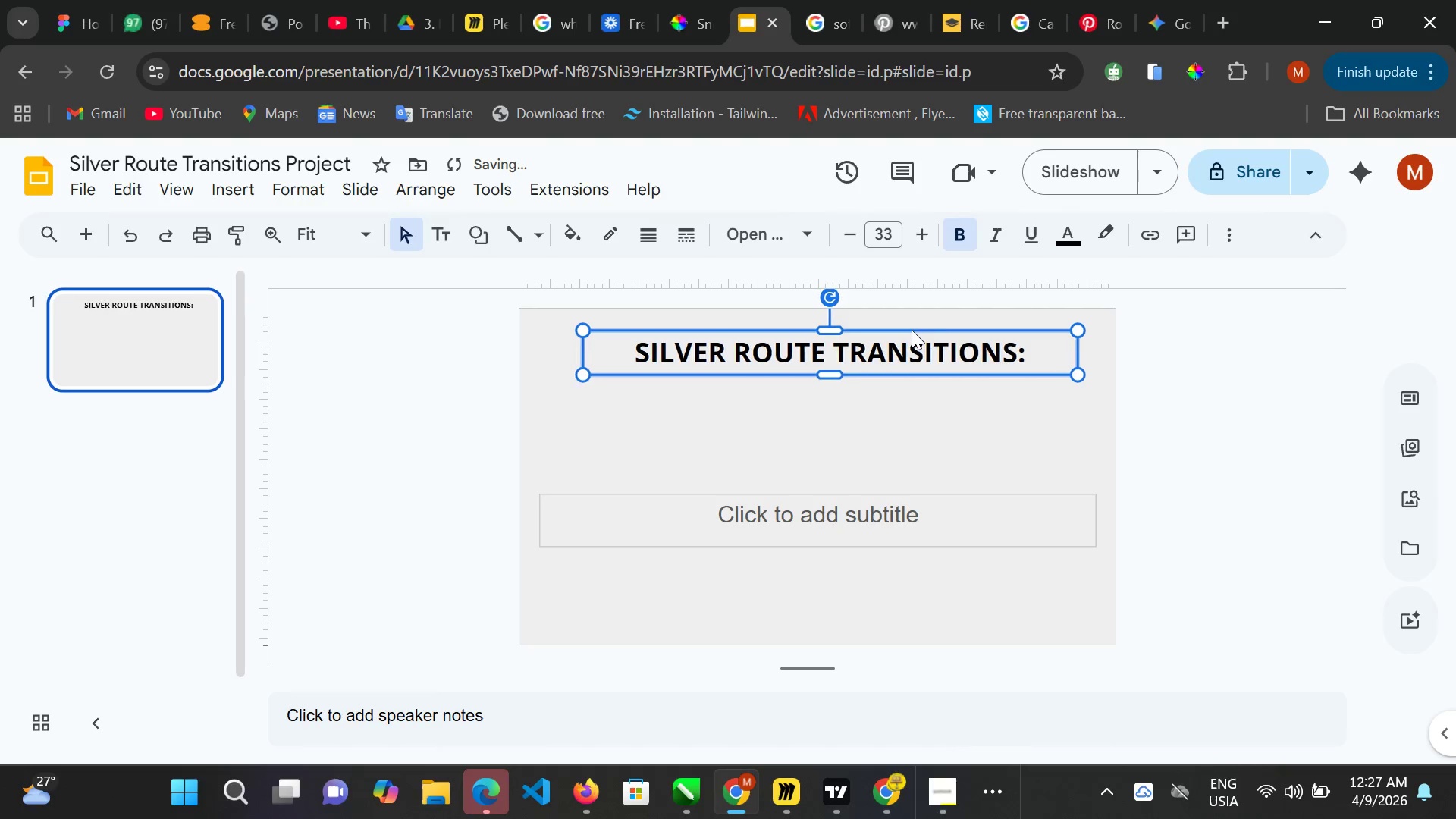 
key(ArrowLeft)
 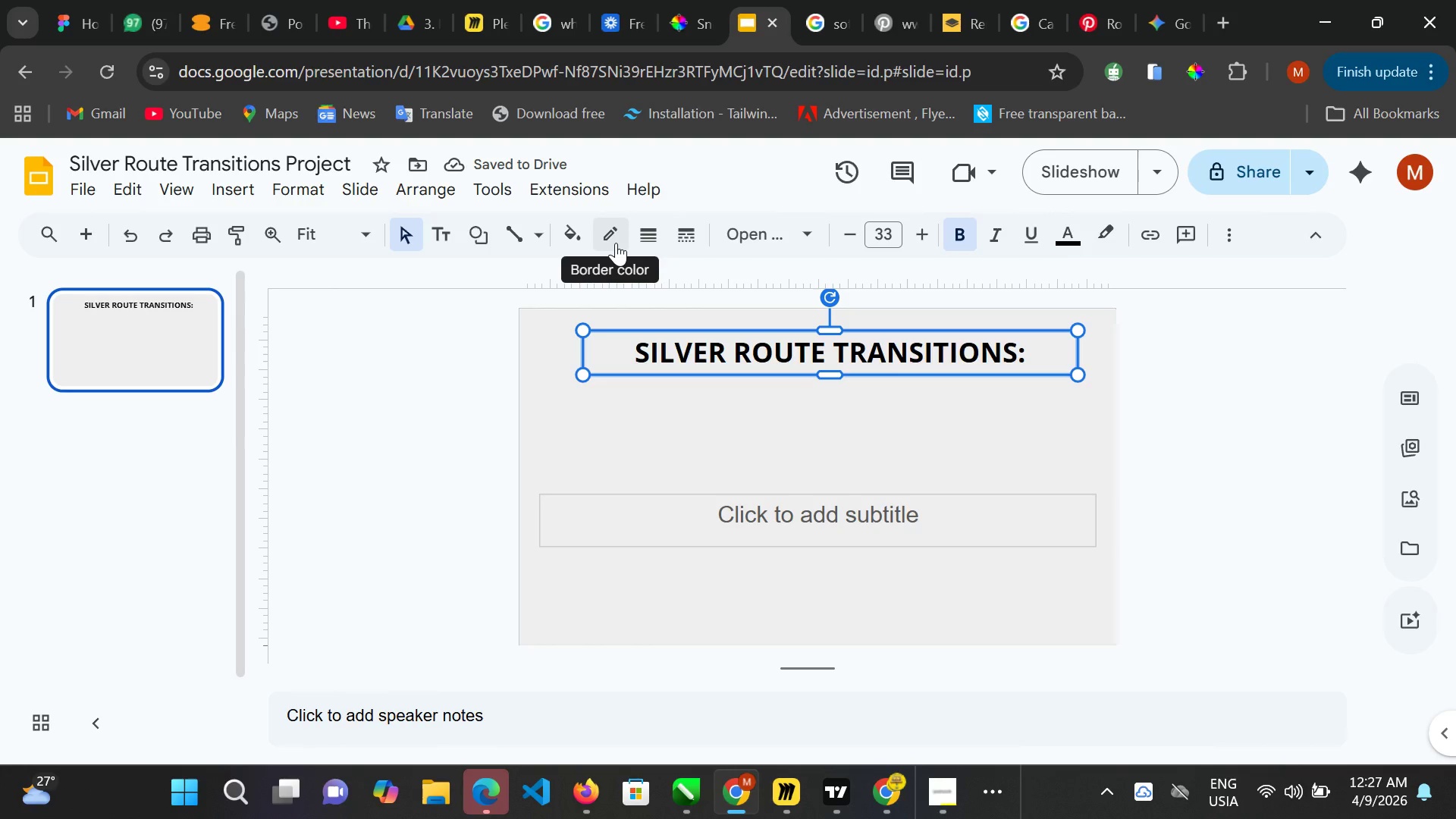 
wait(5.75)
 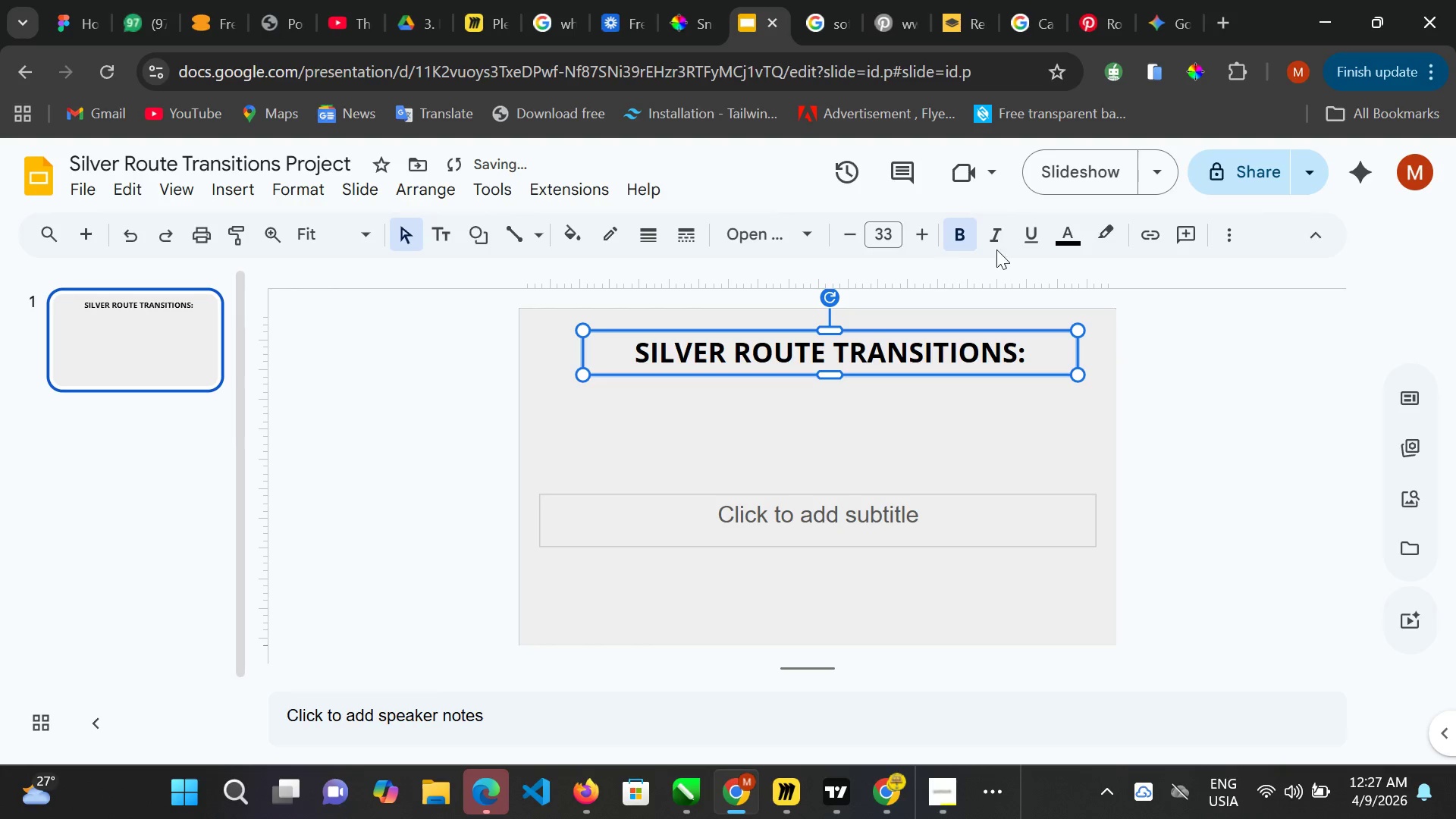 
left_click([615, 243])
 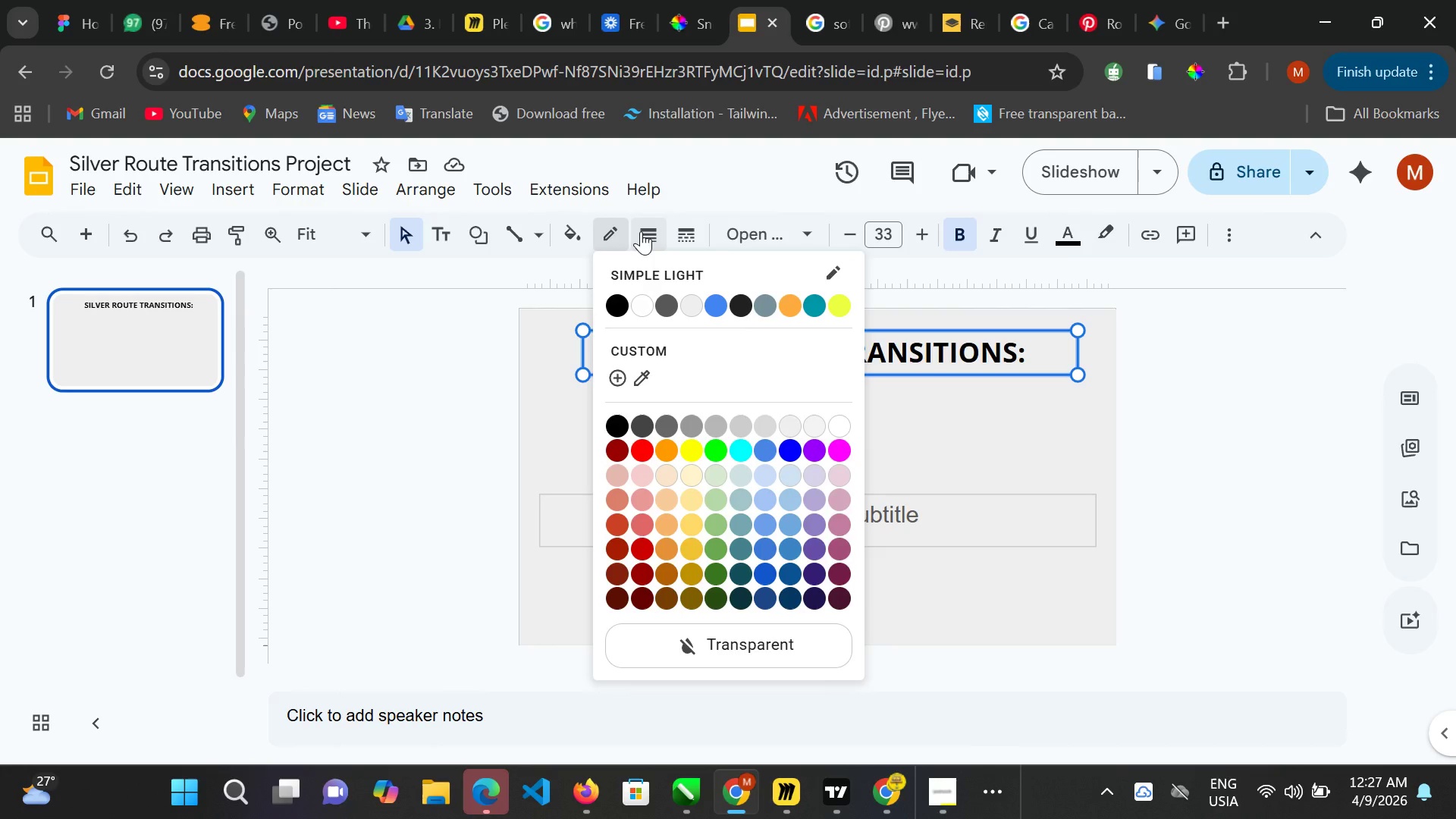 
left_click([644, 231])
 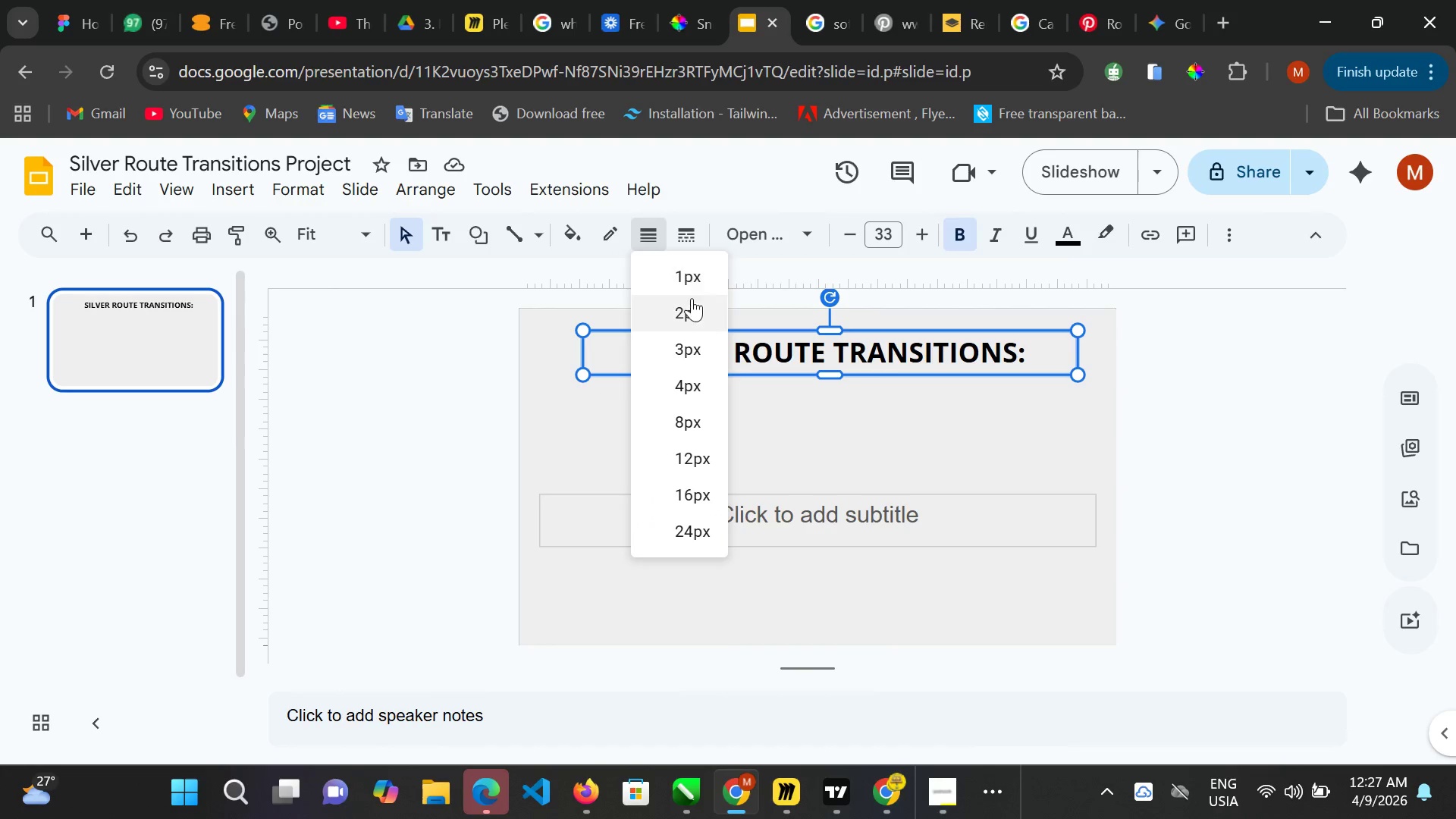 
left_click([692, 303])
 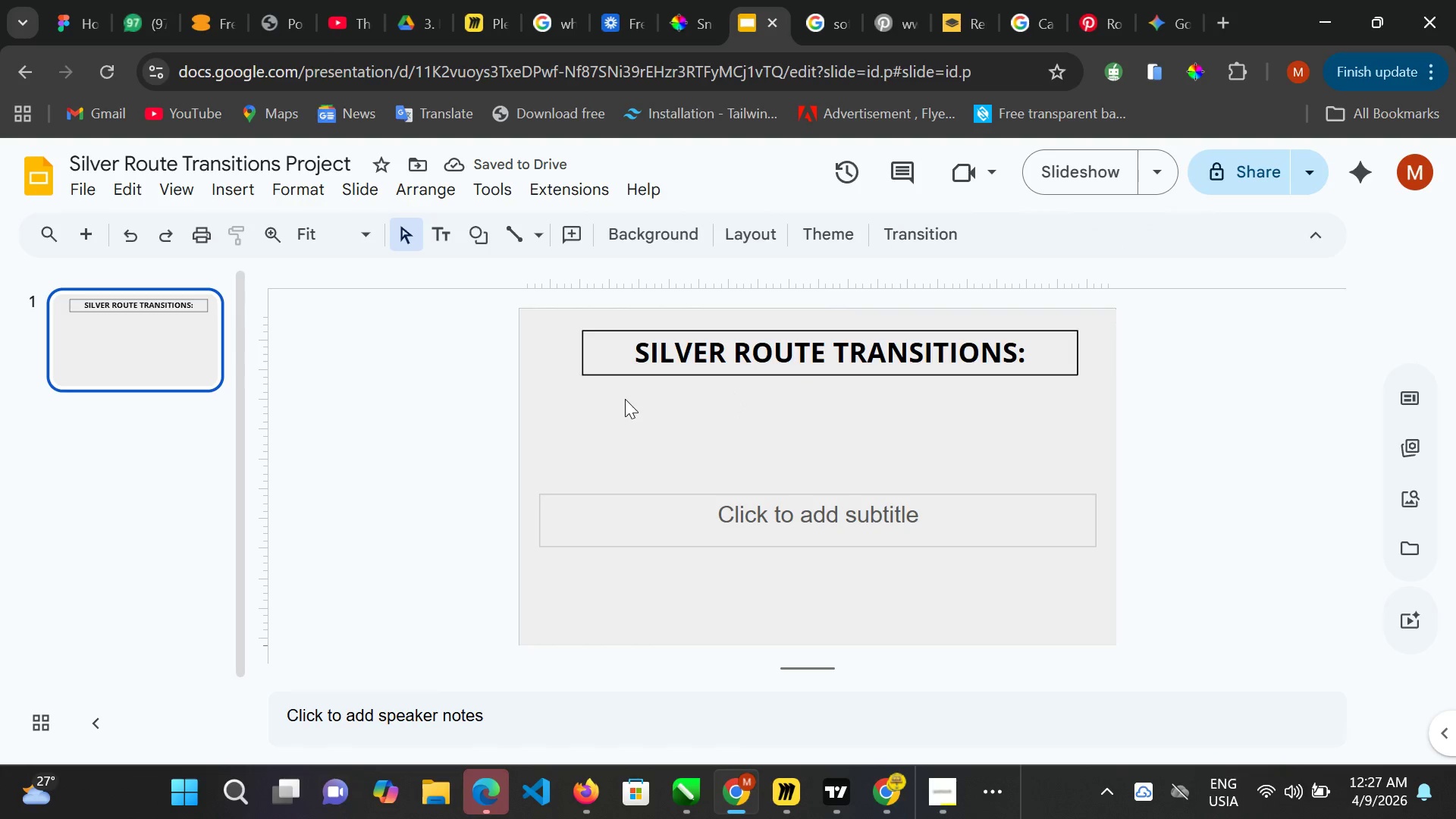 
wait(5.08)
 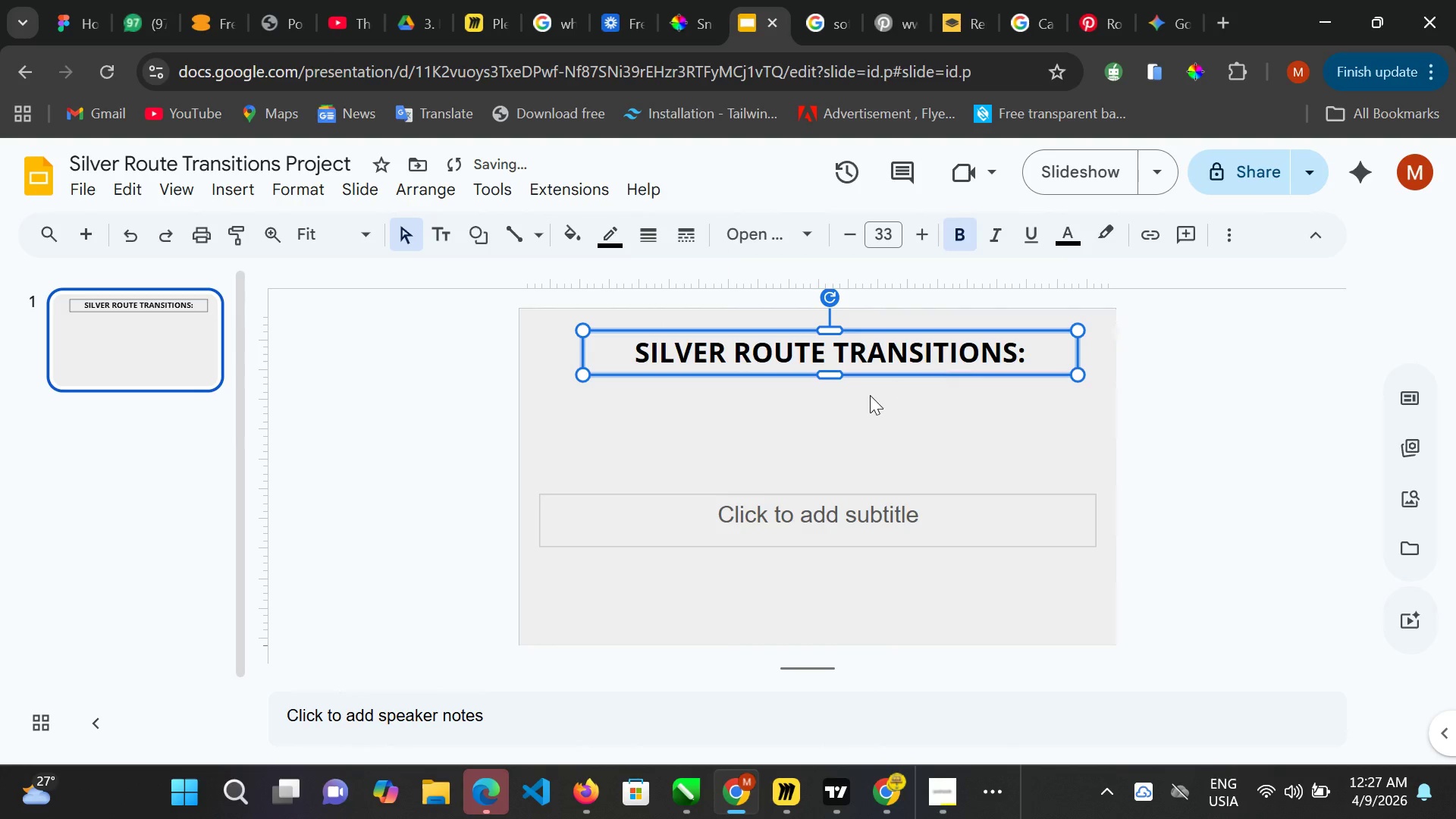 
left_click([800, 356])
 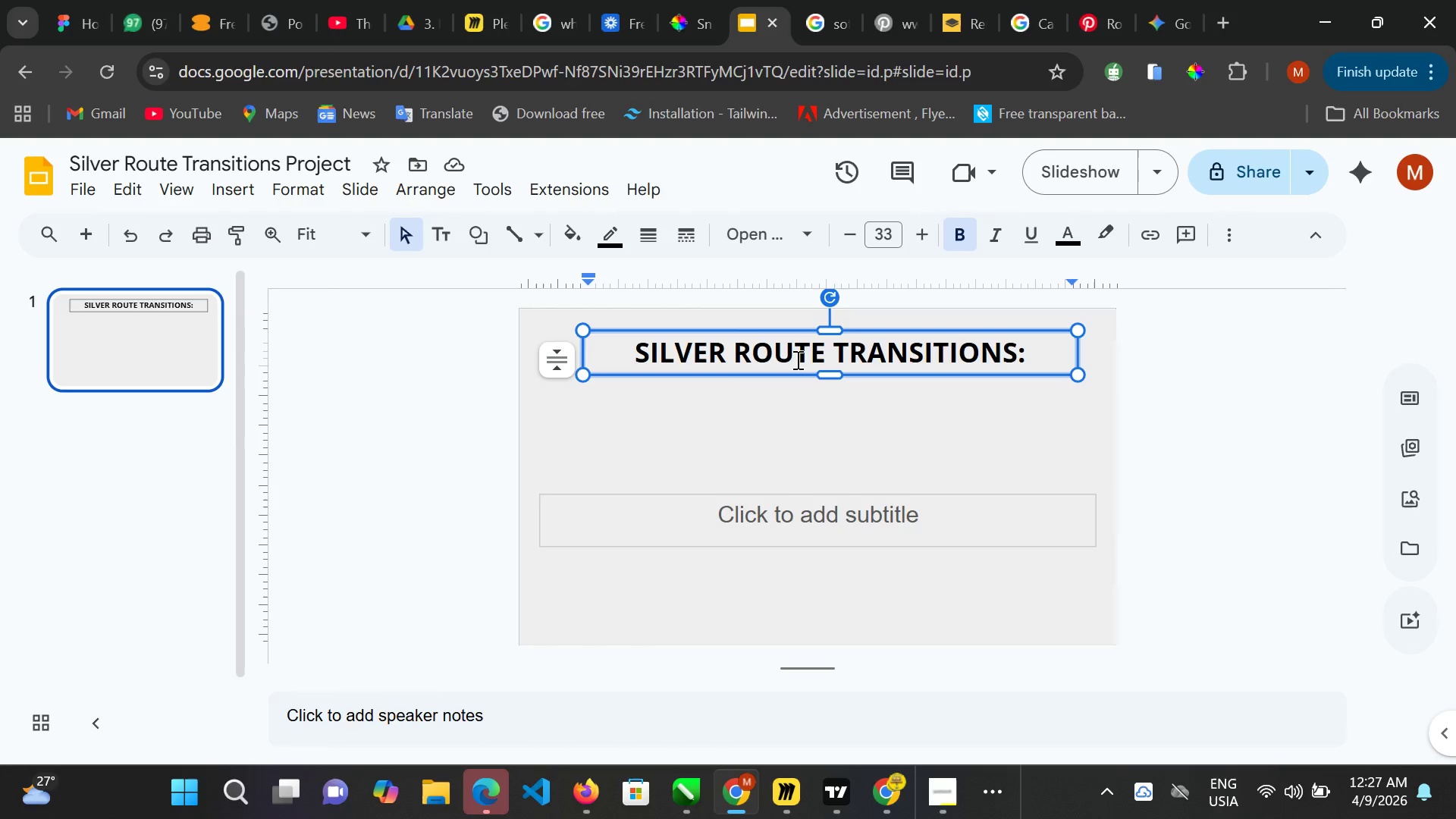 
key(Control+A)
 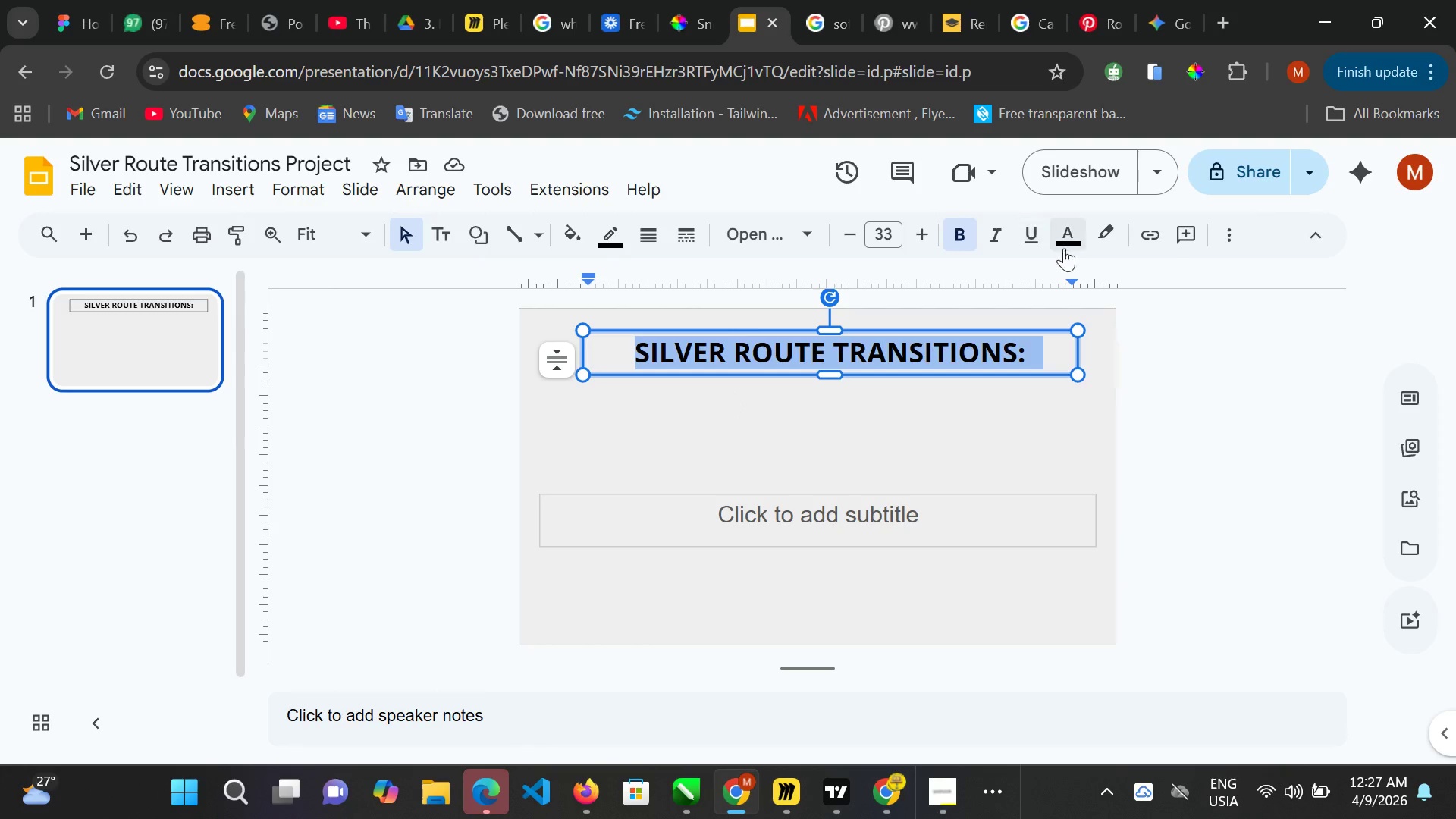 
left_click([1068, 246])
 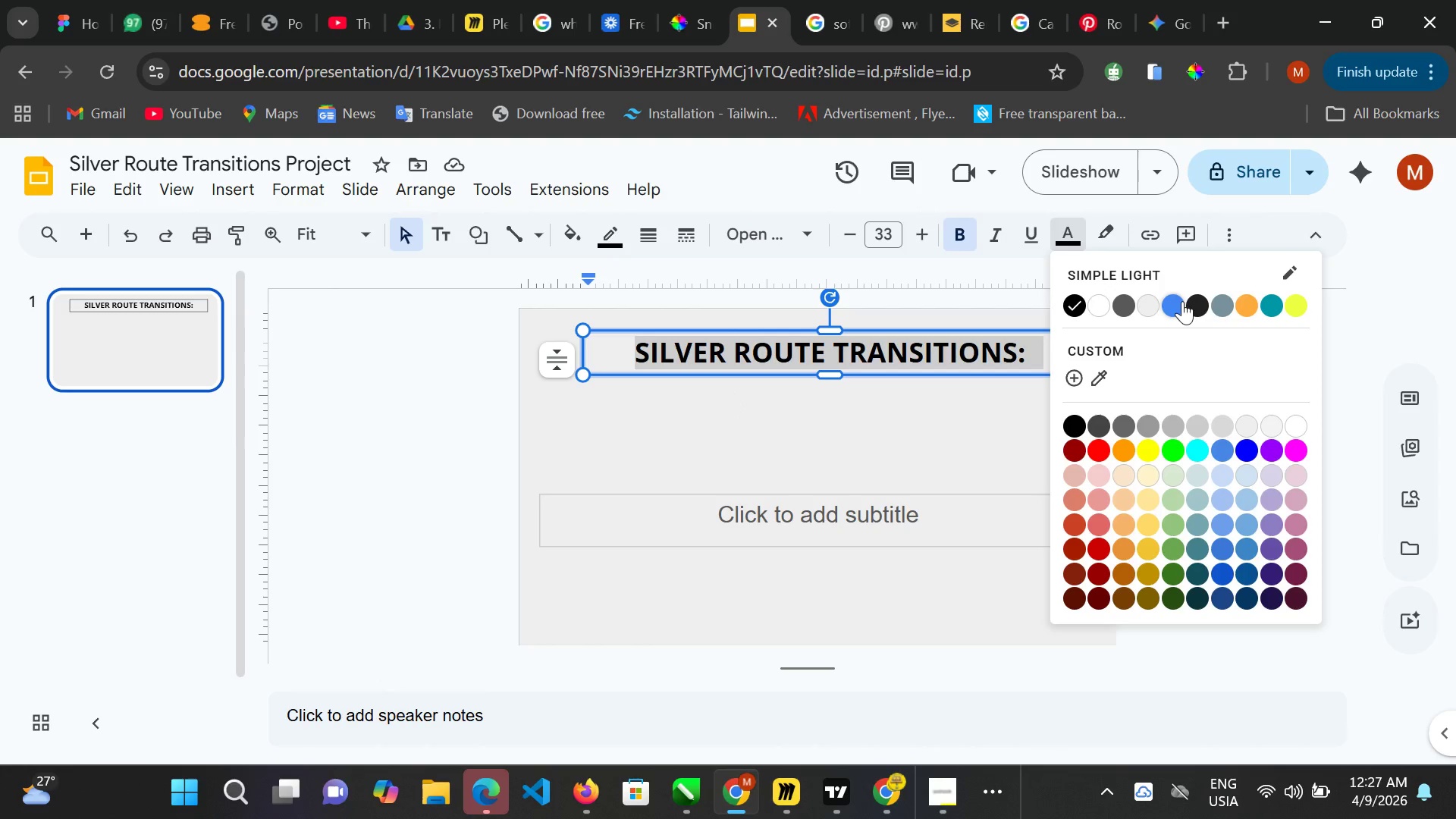 
left_click([1181, 301])
 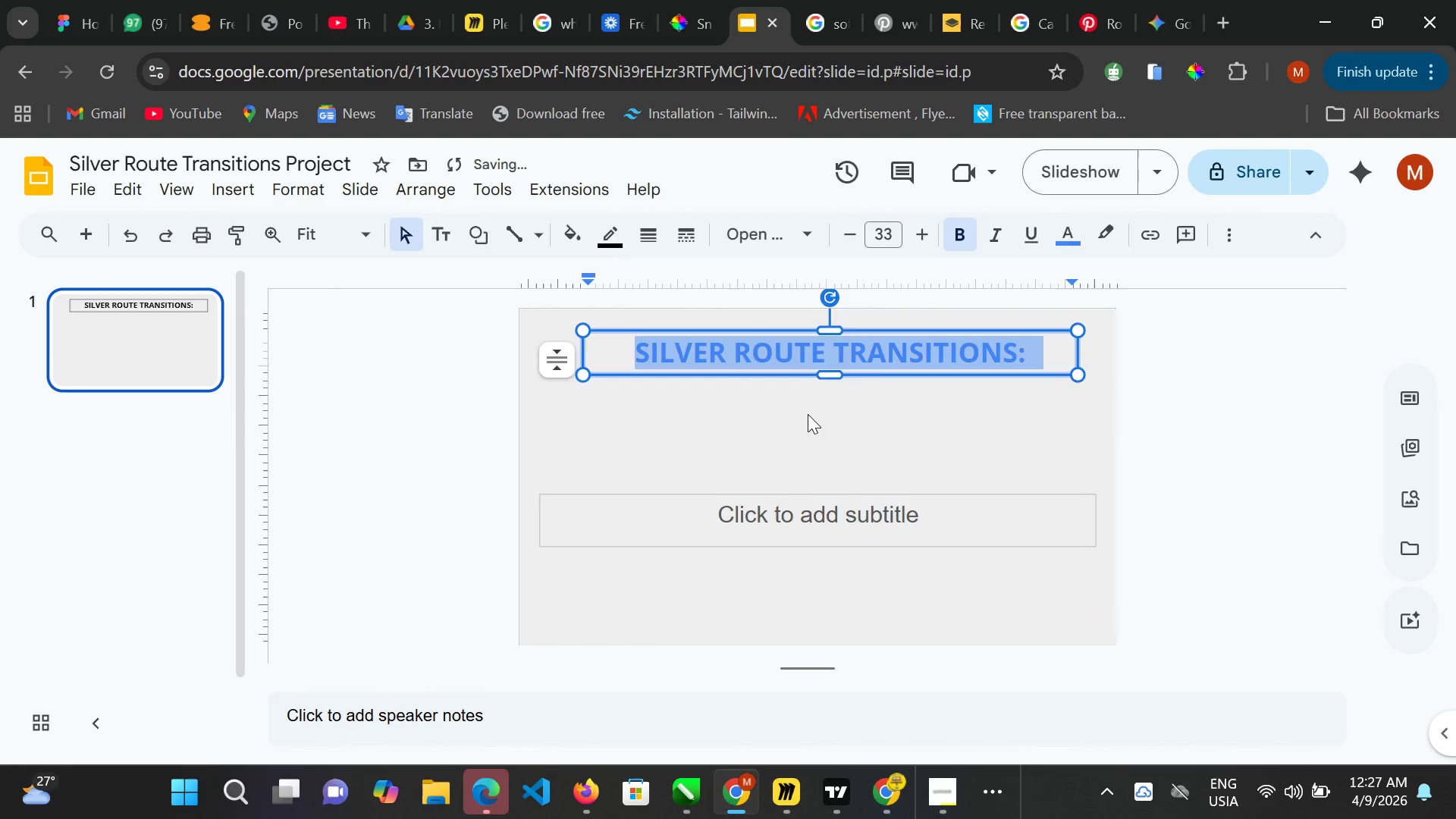 
left_click([808, 414])
 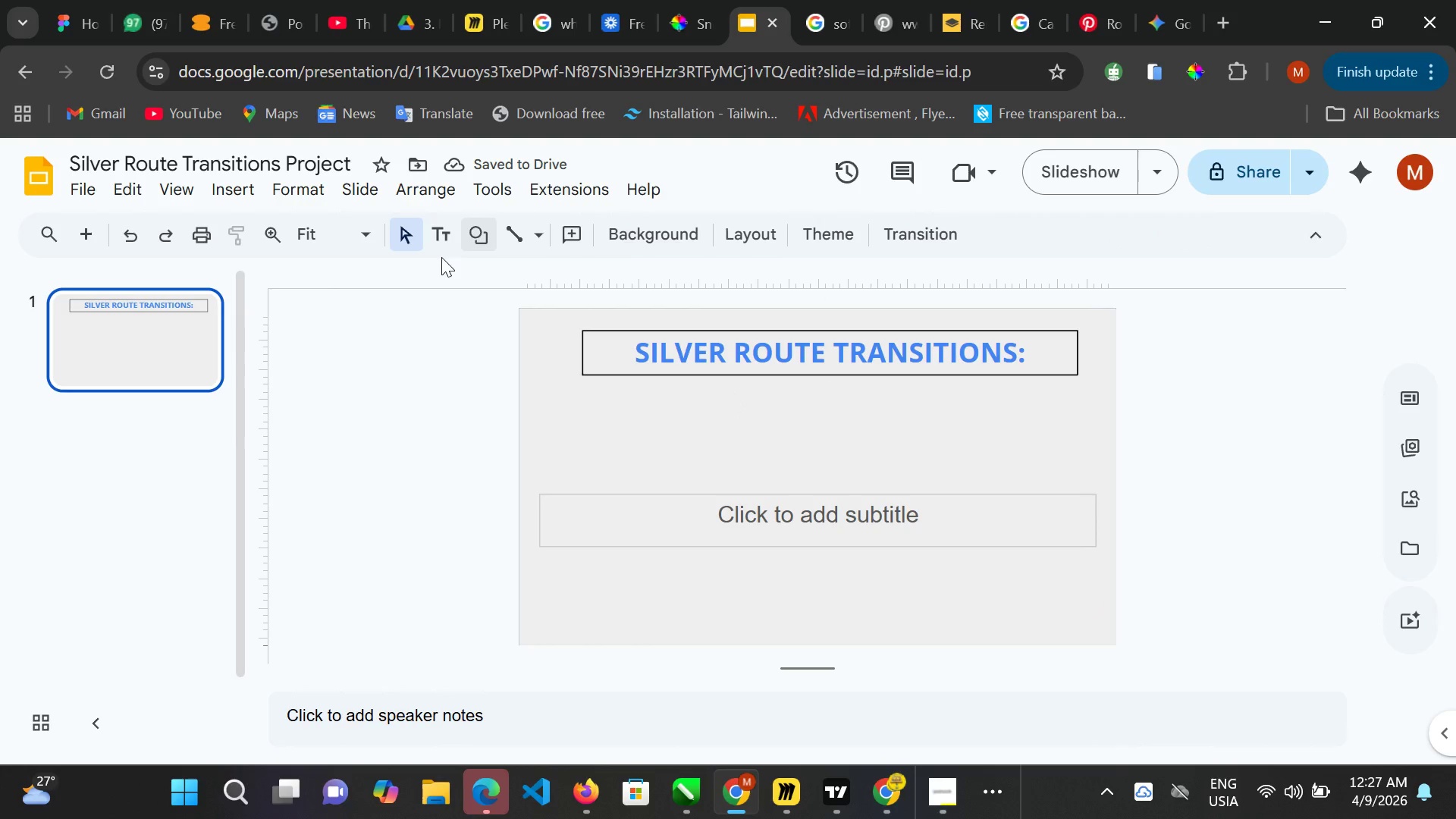 
wait(8.12)
 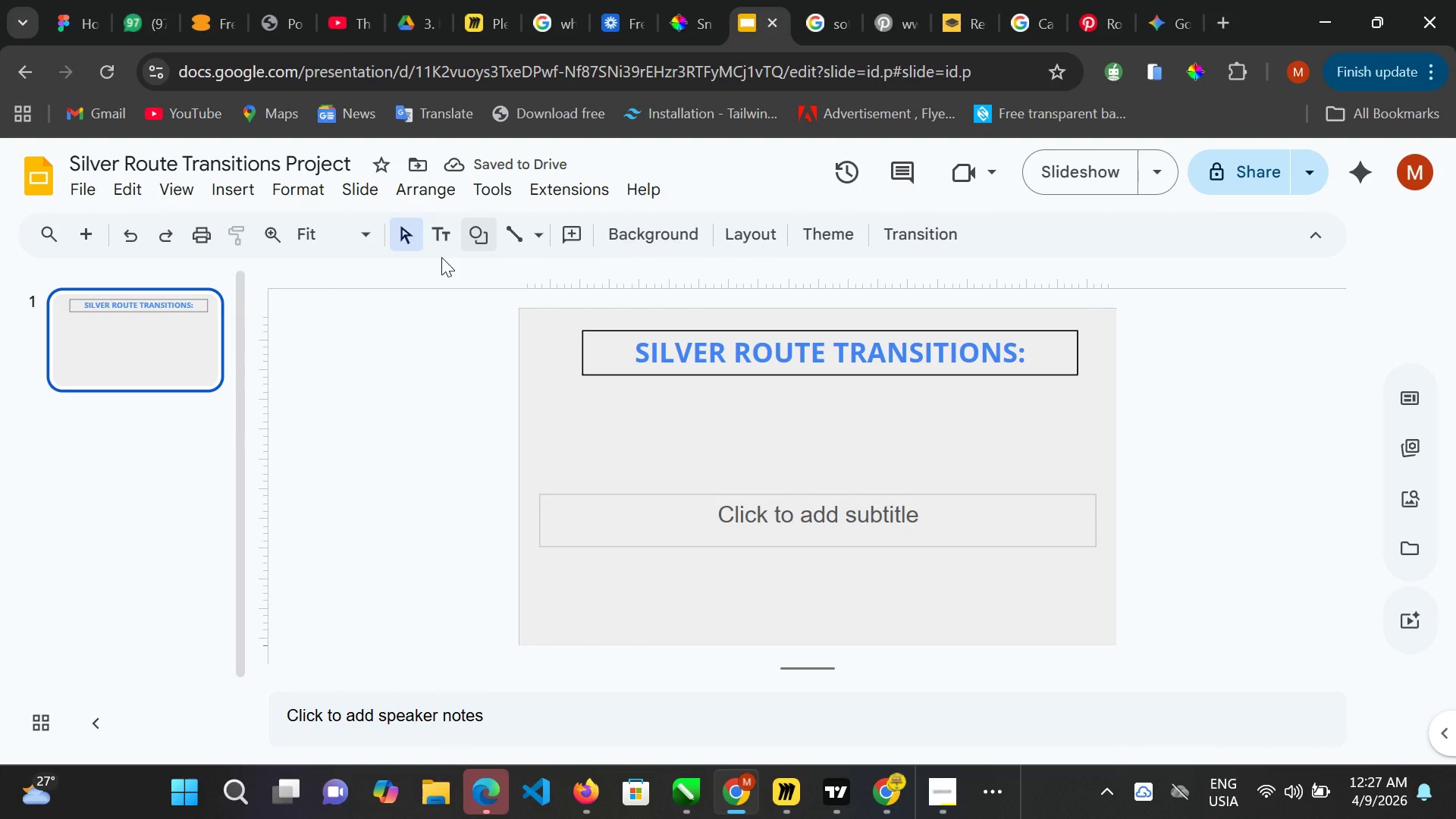 
type(TrA)
key(Backspace)
type(aining Module !:)
key(Backspace)
key(Backspace)
type(1)
key(Backspace)
key(Backspace)
type( 1: The )
 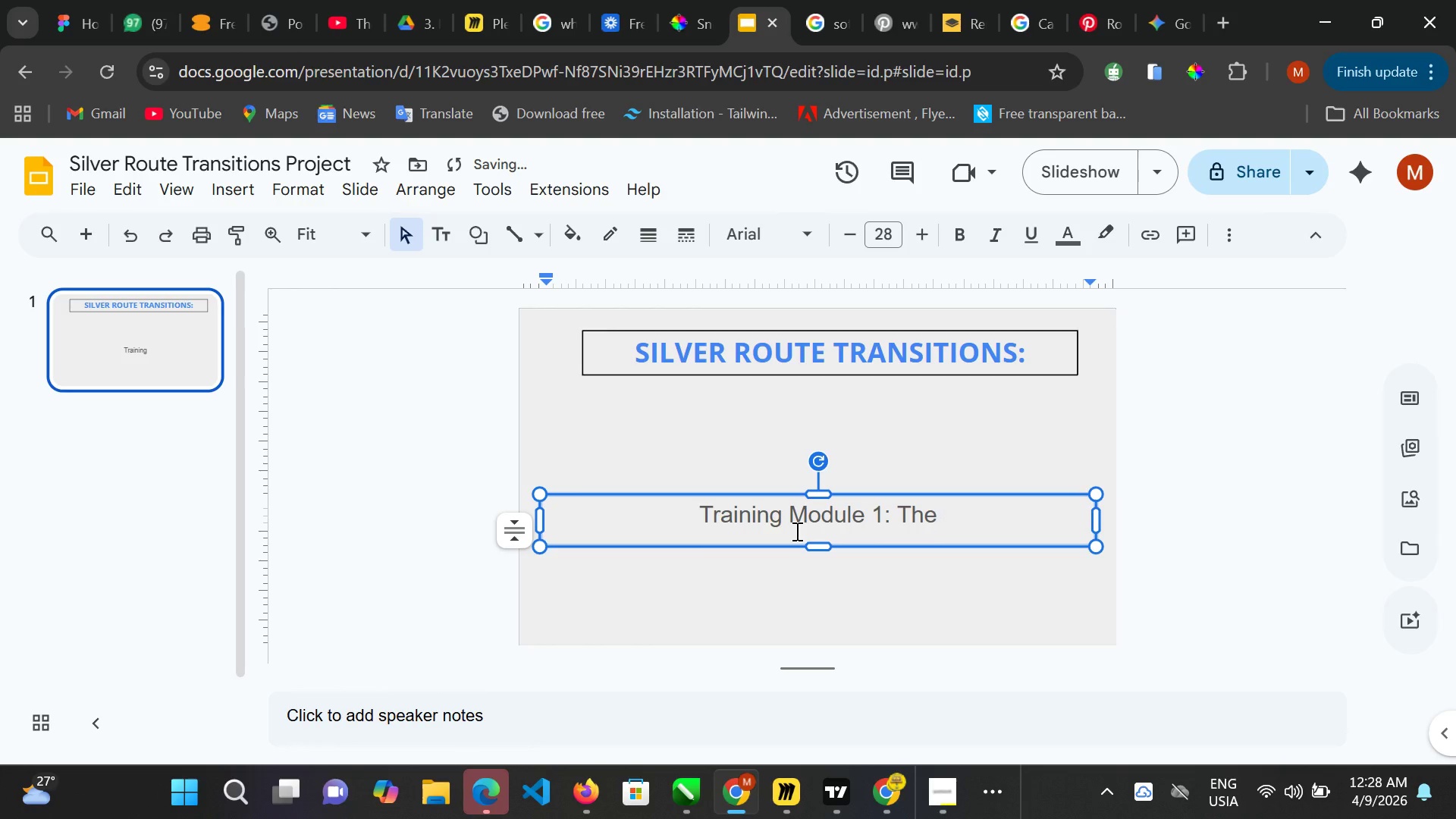 
type('Empathy-Fo)
key(Backspace)
type(irst Sales Approach)
 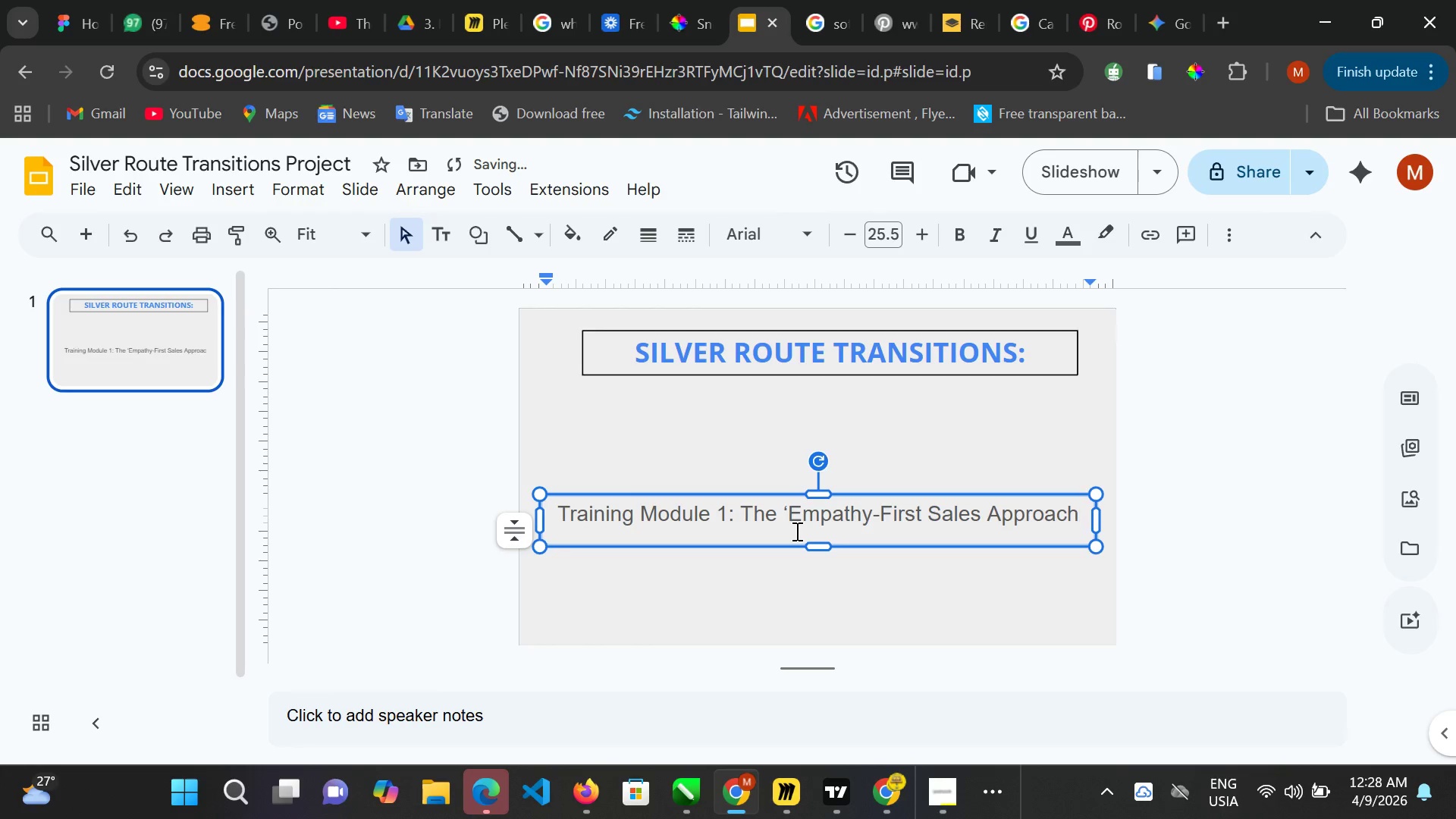 
key(Shift+ShiftRight)
 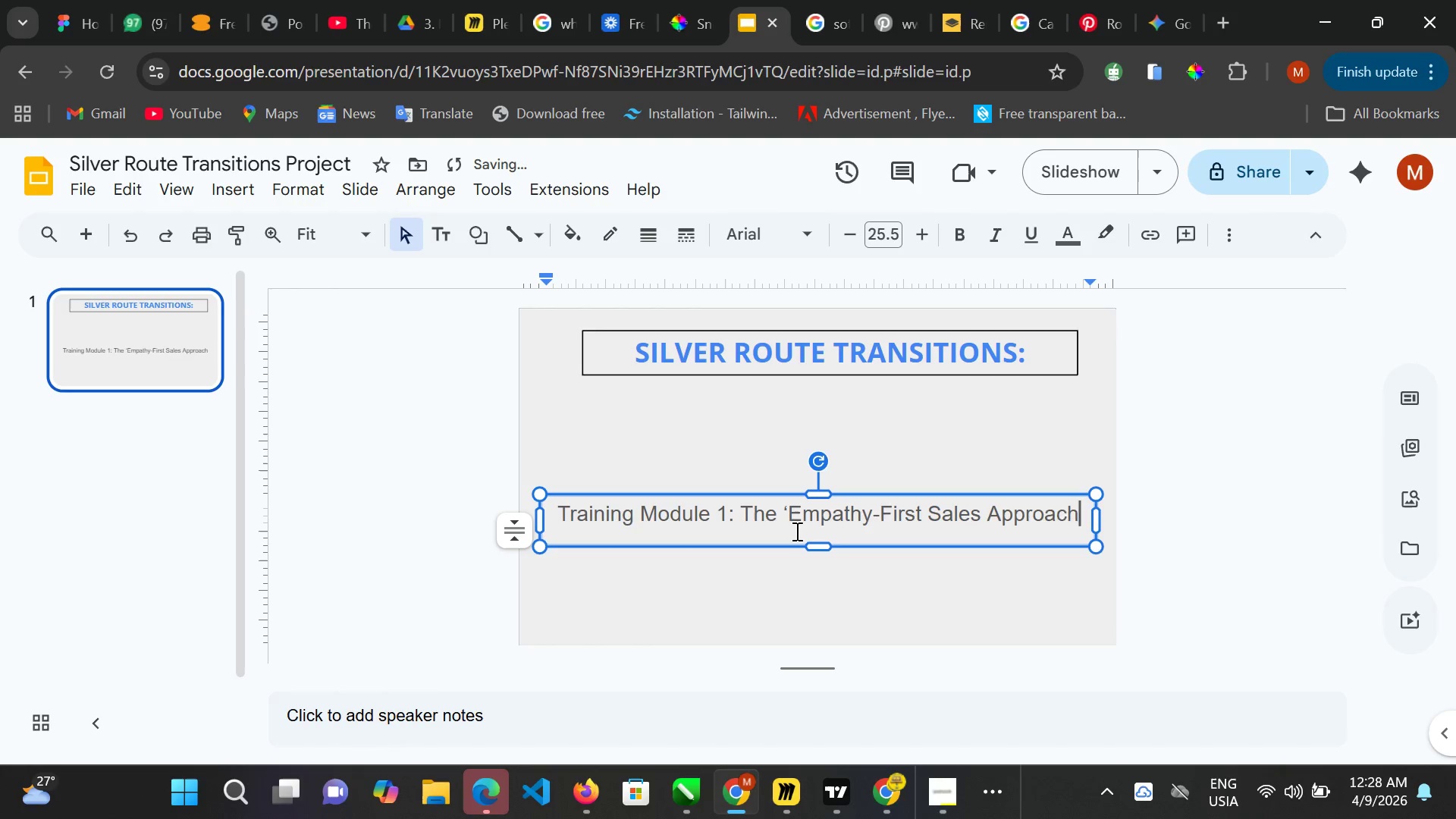 
key(Shift+Semicolon)
 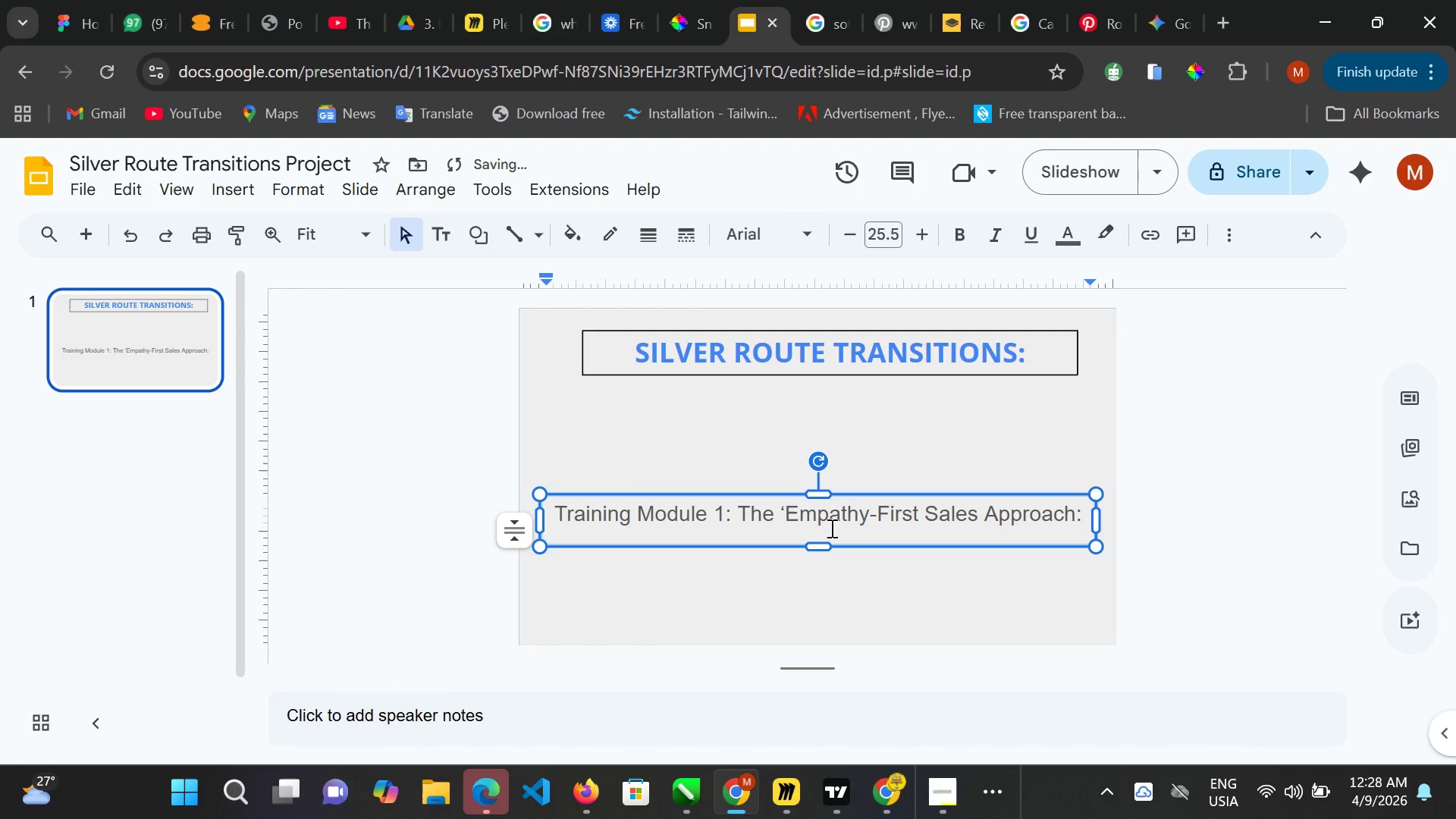 
left_click([842, 518])
 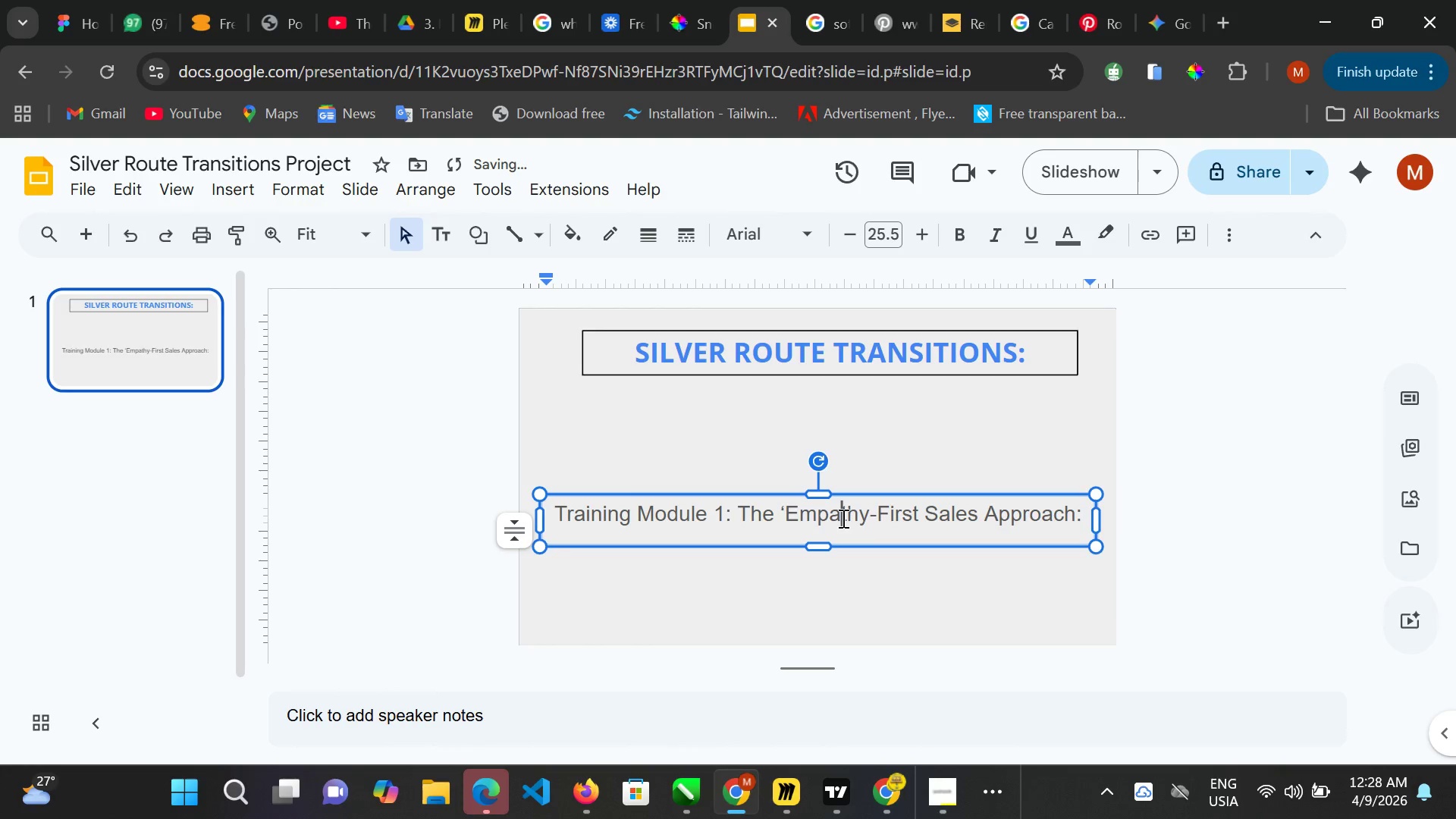 
key(Control+ControlLeft)
 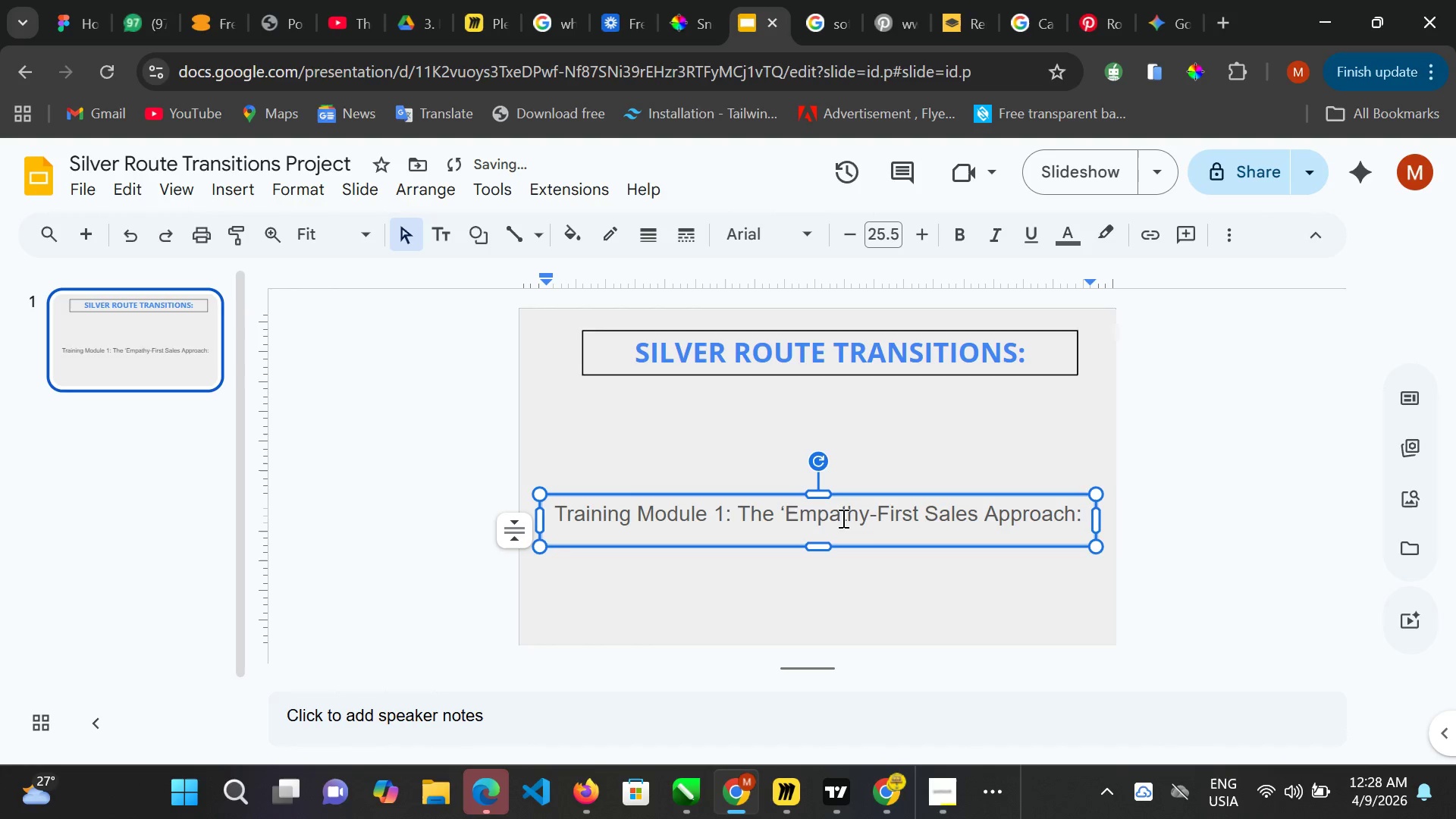 
key(Control+A)
 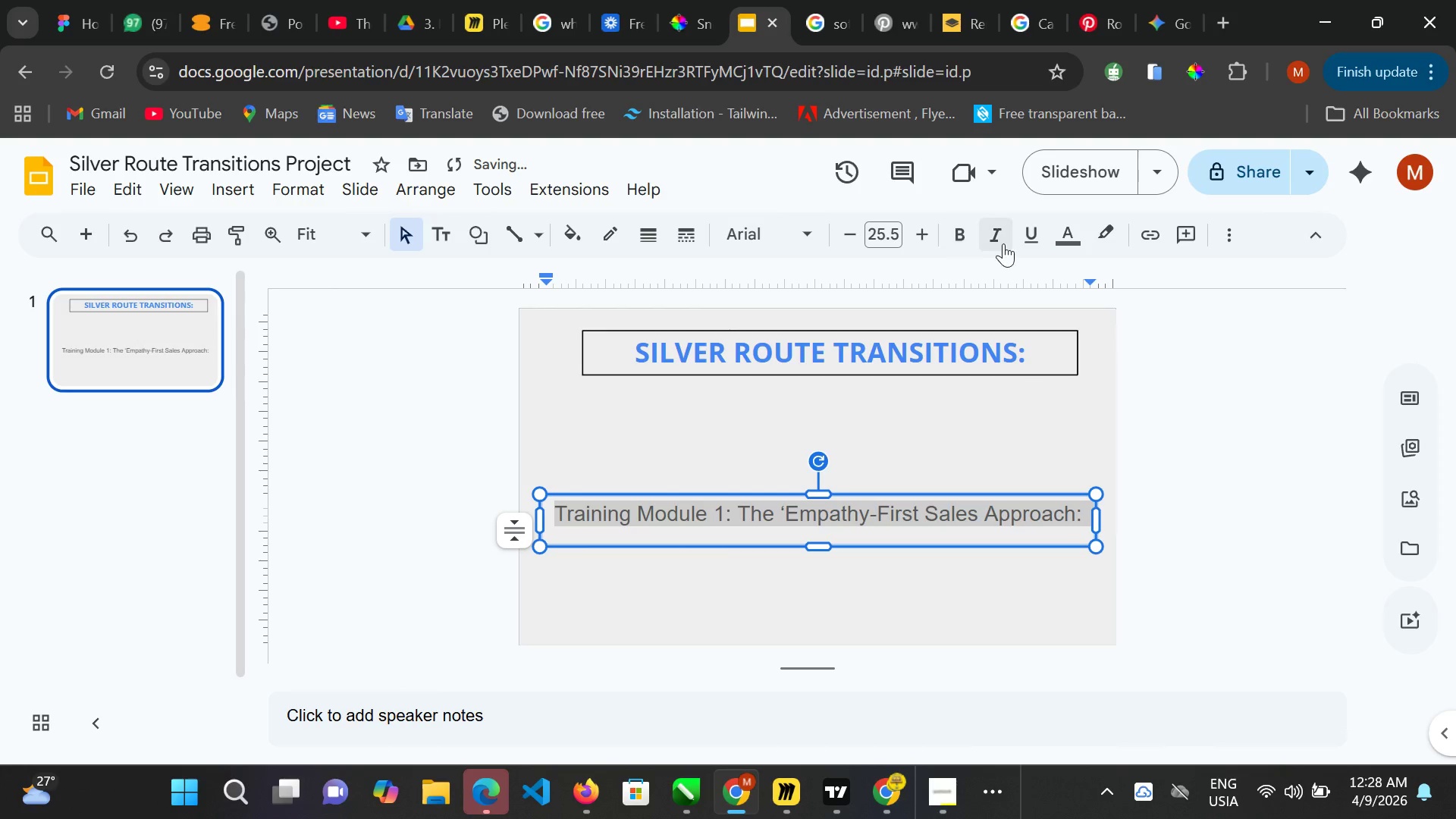 
mouse_move([915, 265])
 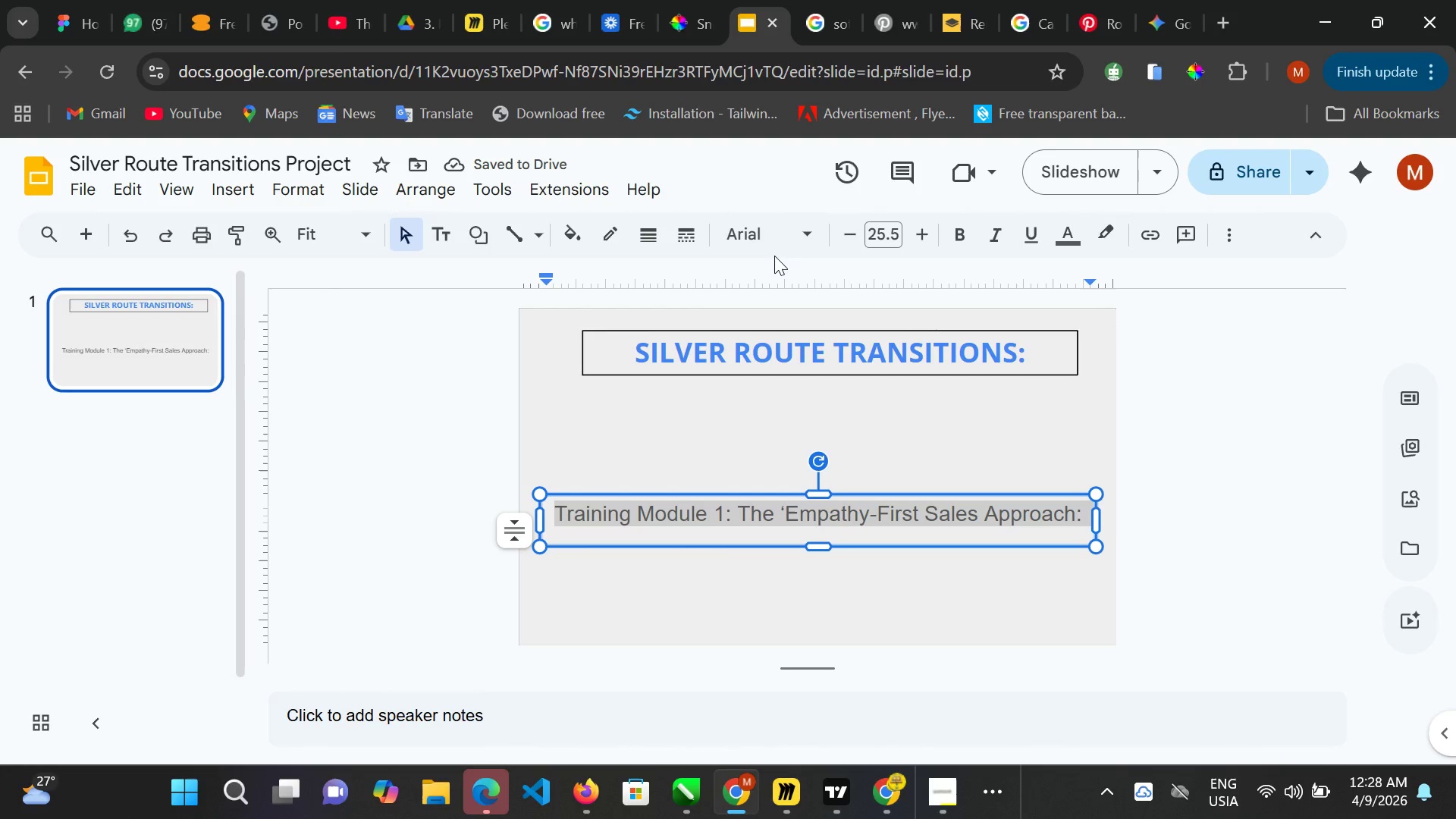 
left_click([767, 233])
 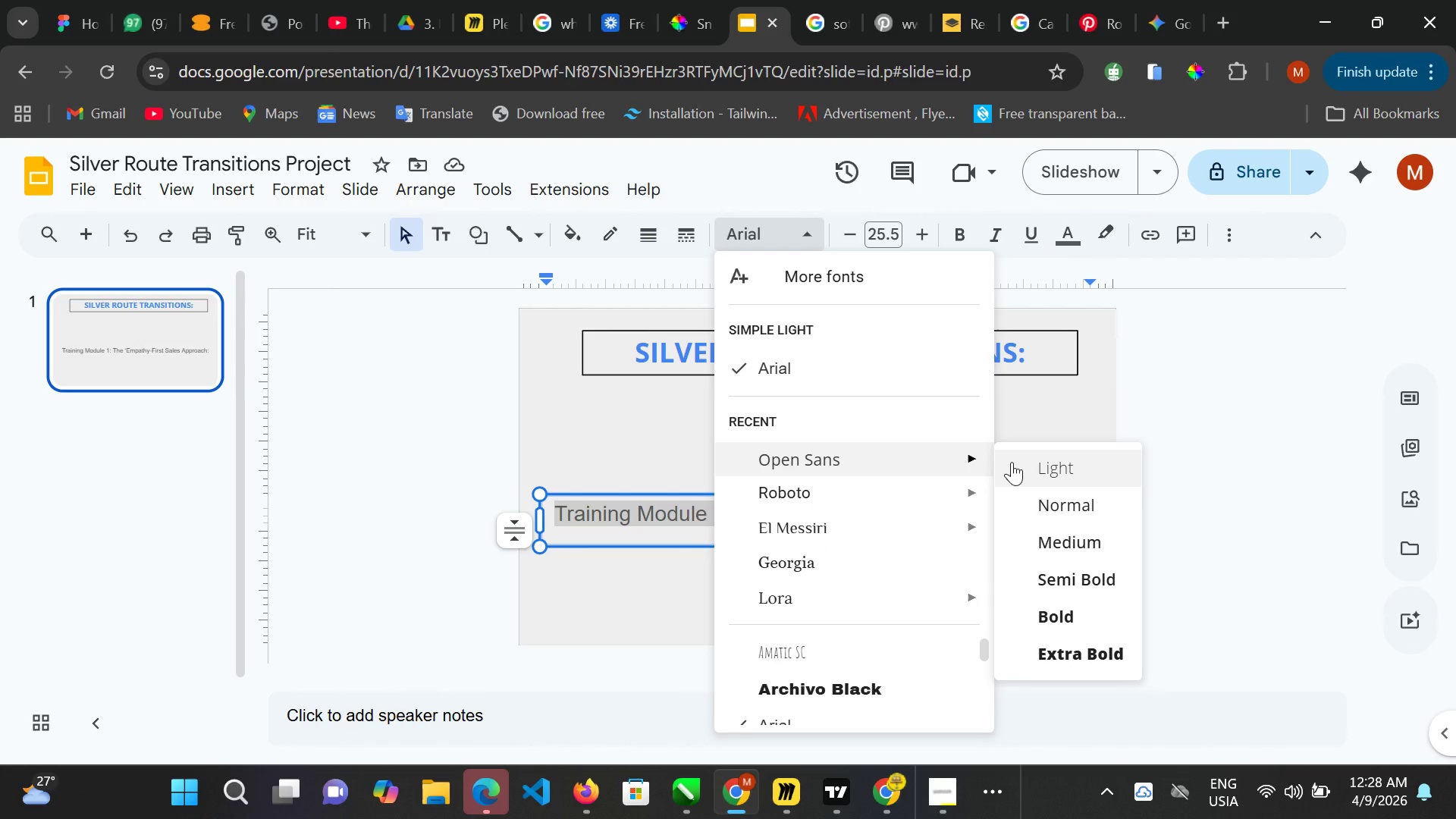 
left_click_drag(start_coordinate=[1068, 607], to_coordinate=[1072, 599])
 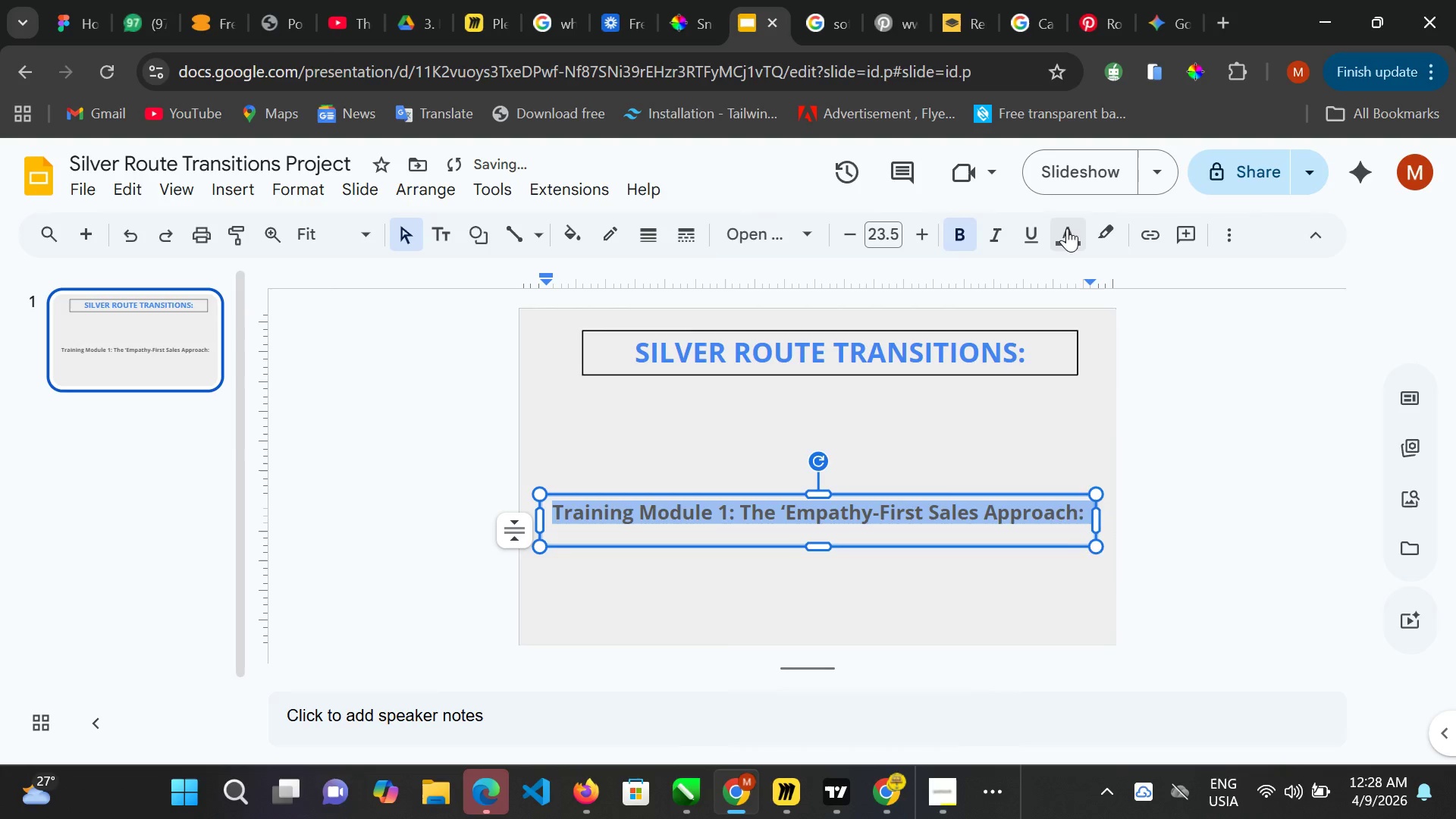 
left_click([1067, 228])
 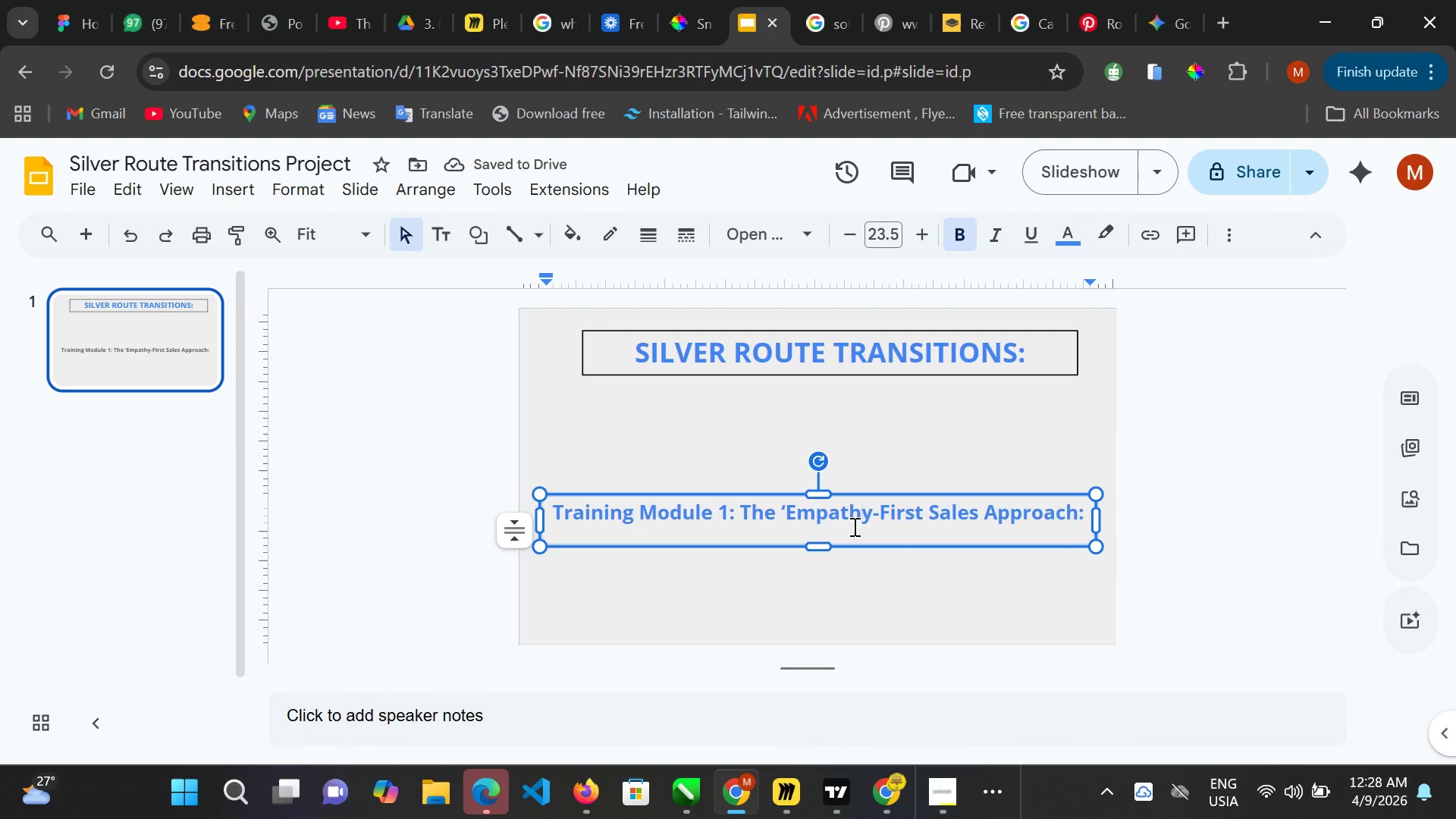 
wait(6.36)
 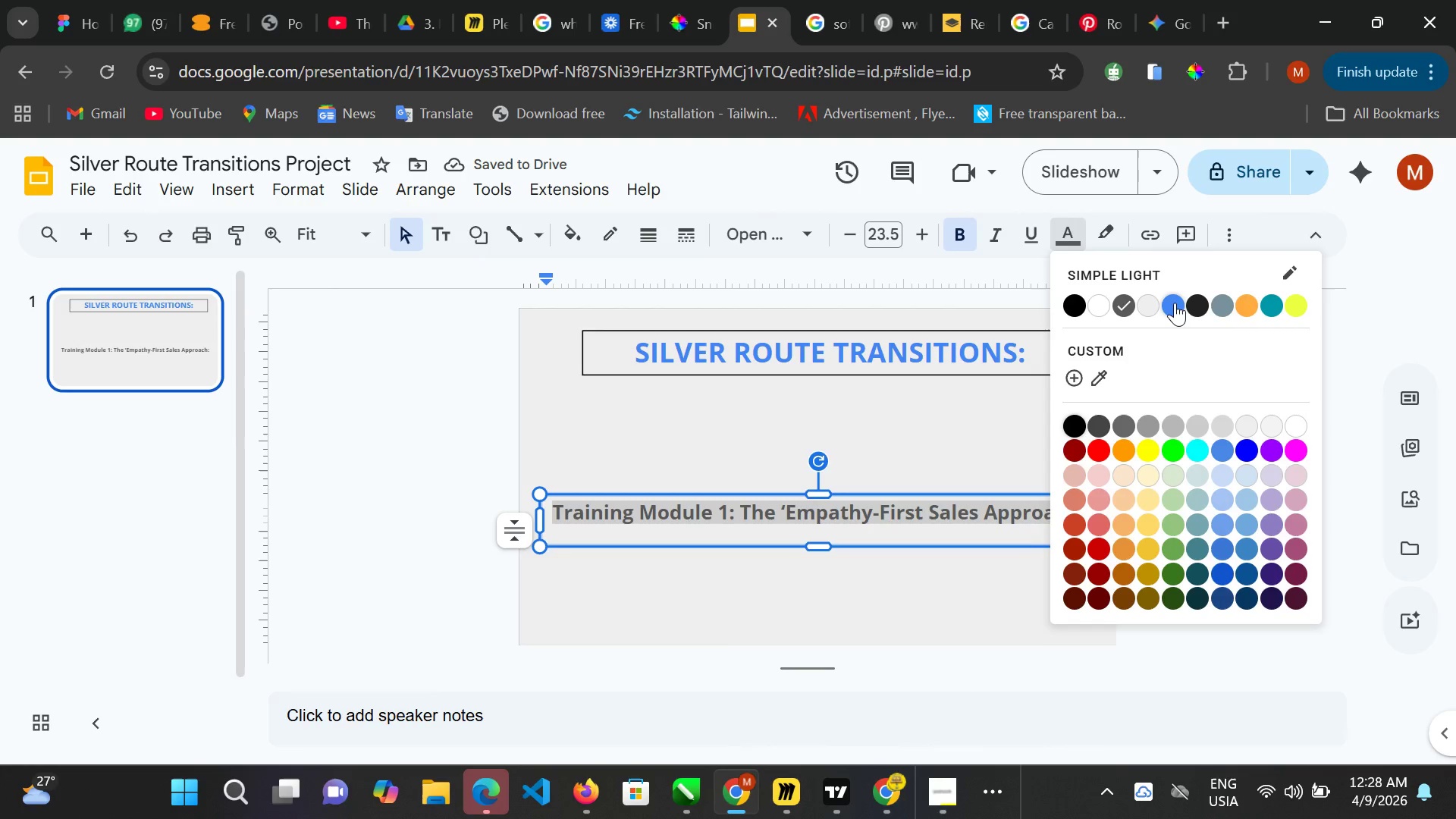 
left_click_drag(start_coordinate=[883, 492], to_coordinate=[886, 384])
 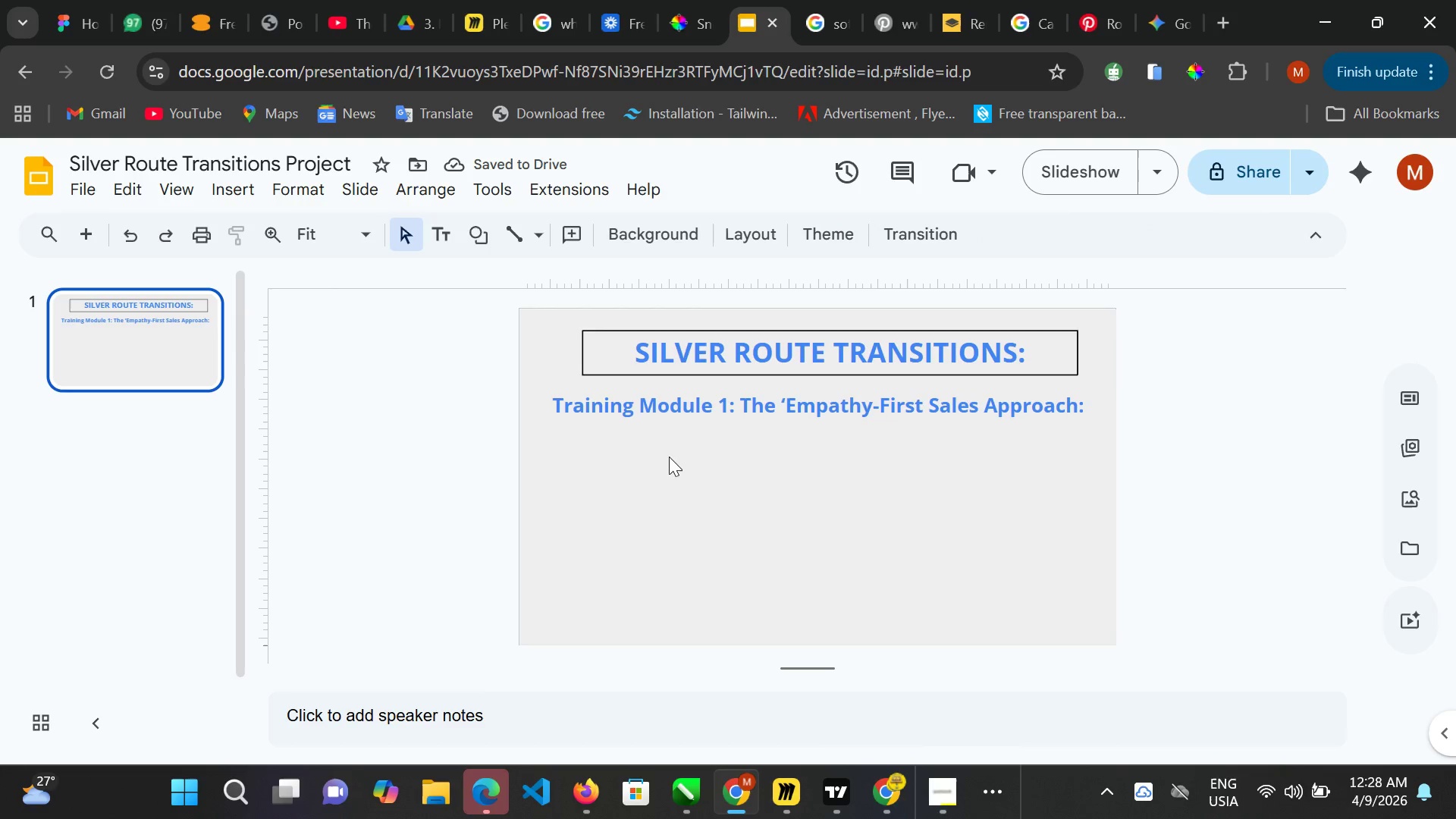 
wait(6.48)
 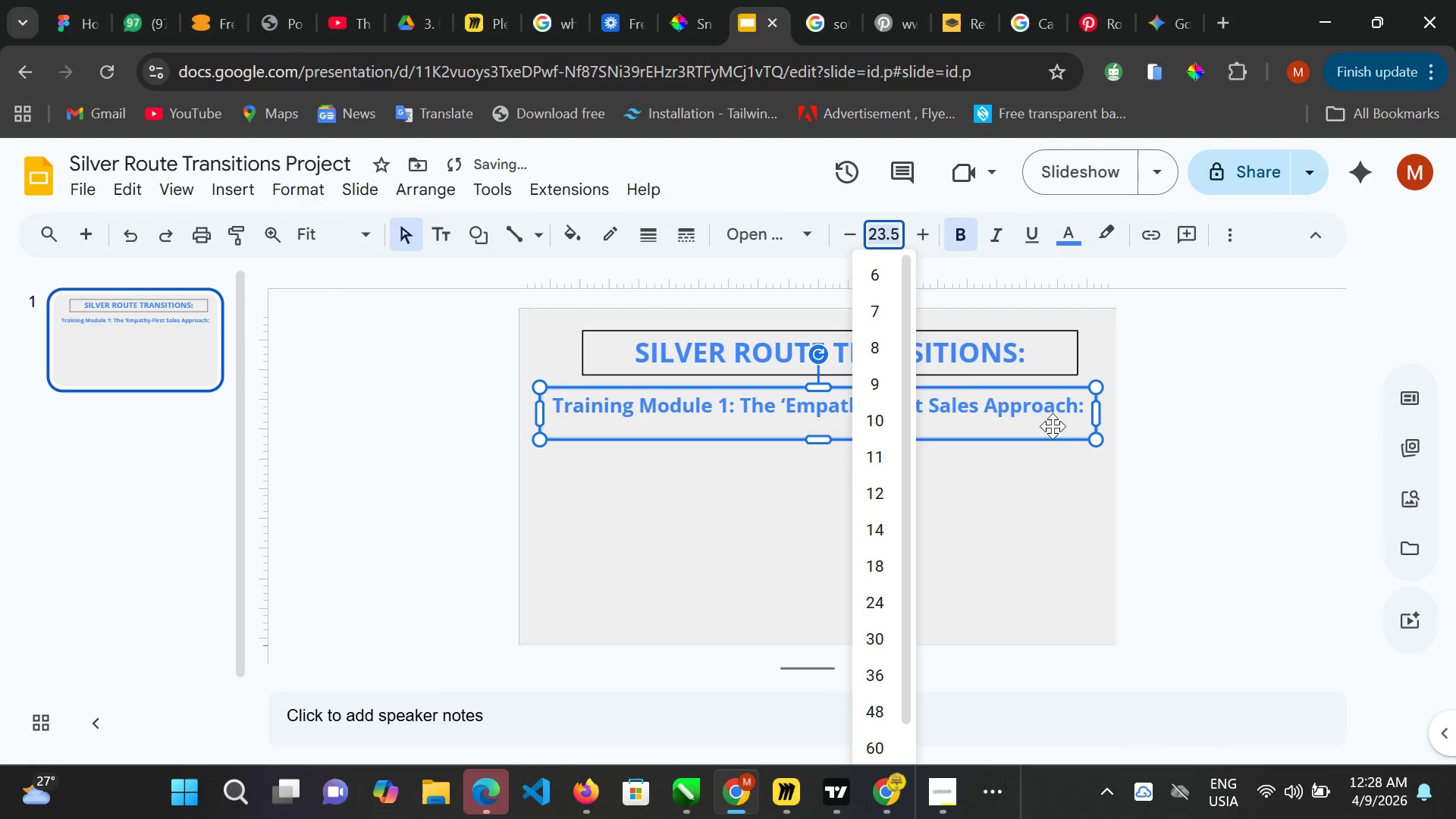 
left_click([636, 331])
 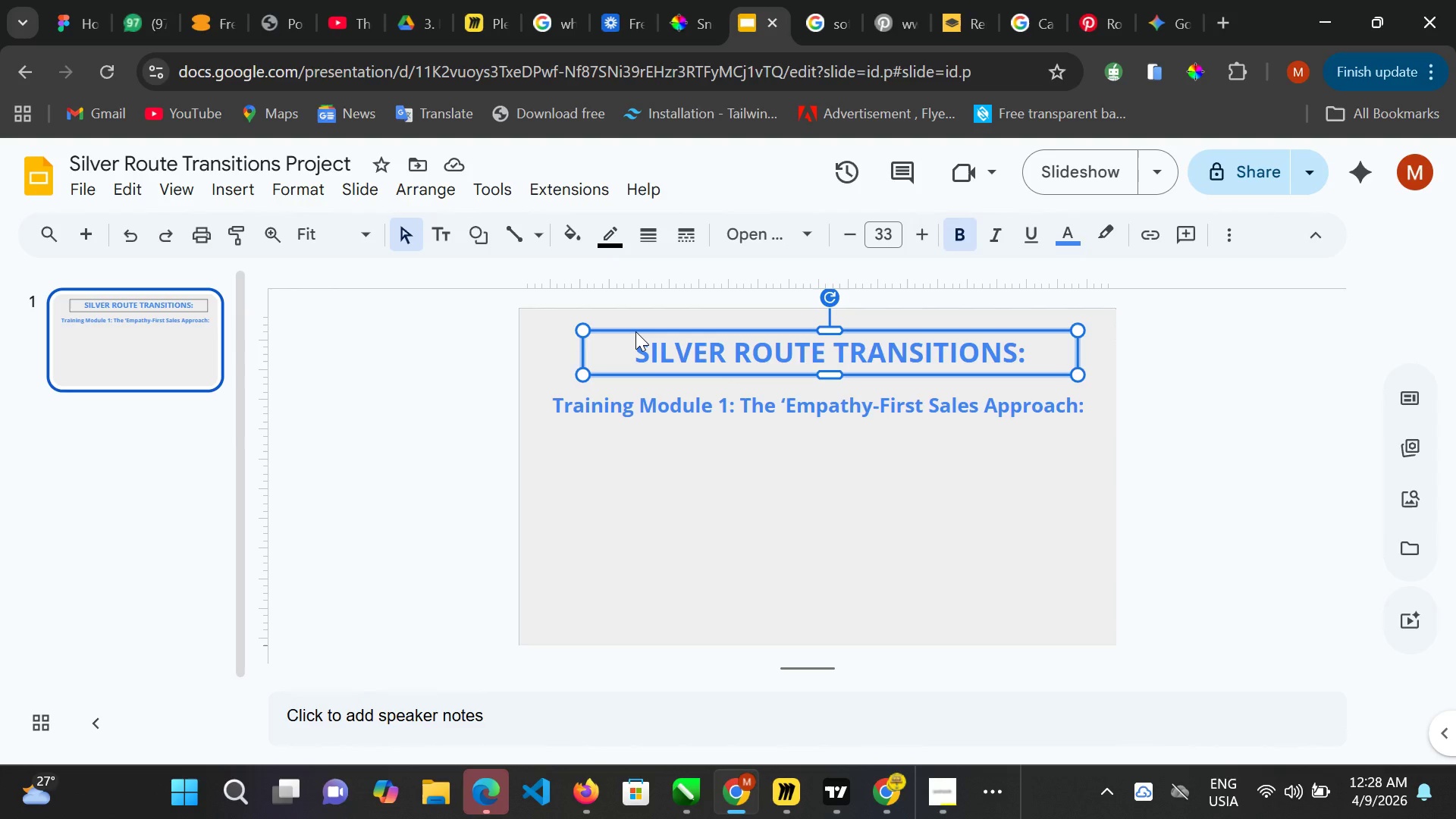 
key(ArrowLeft)
 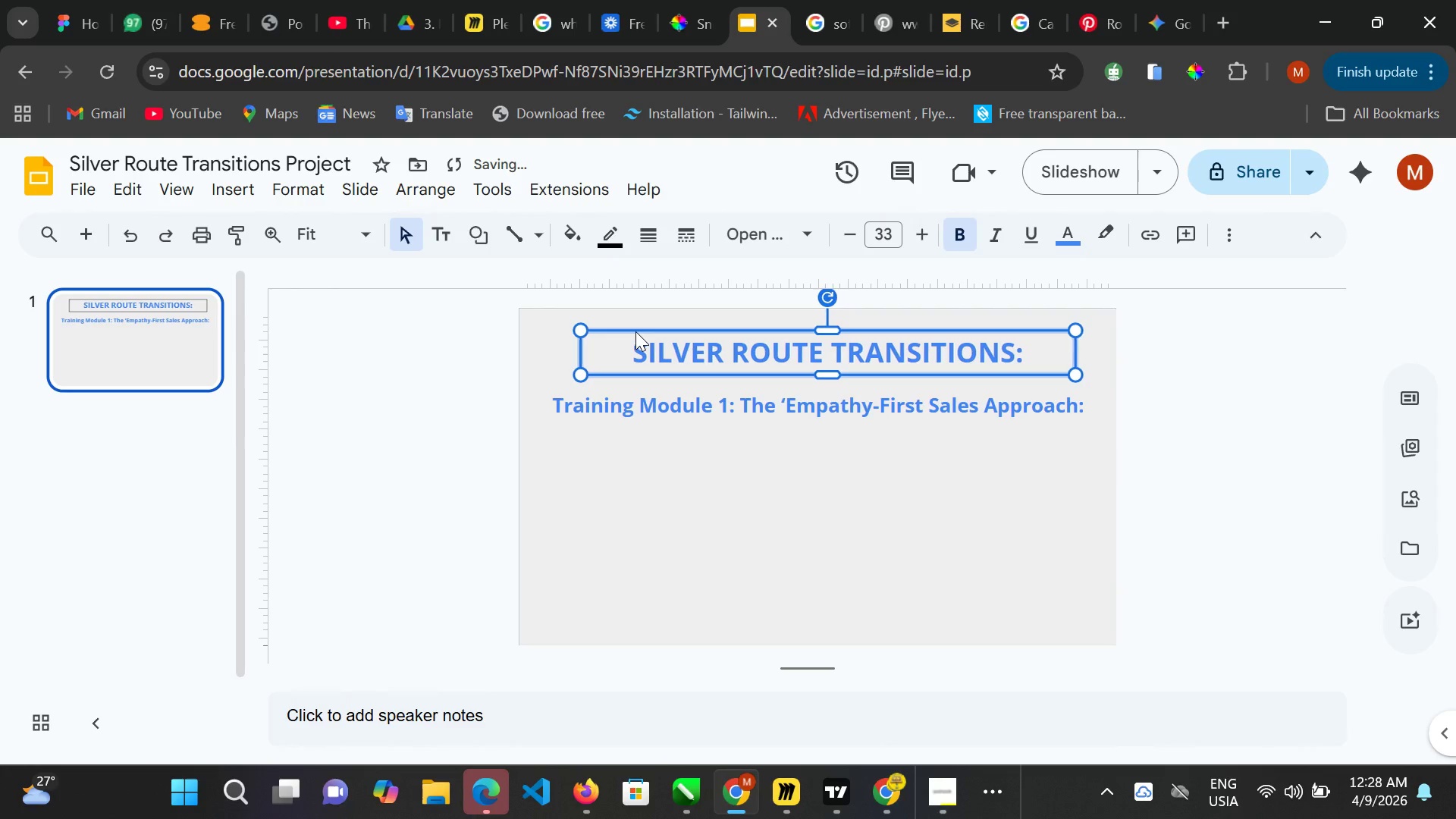 
key(ArrowLeft)
 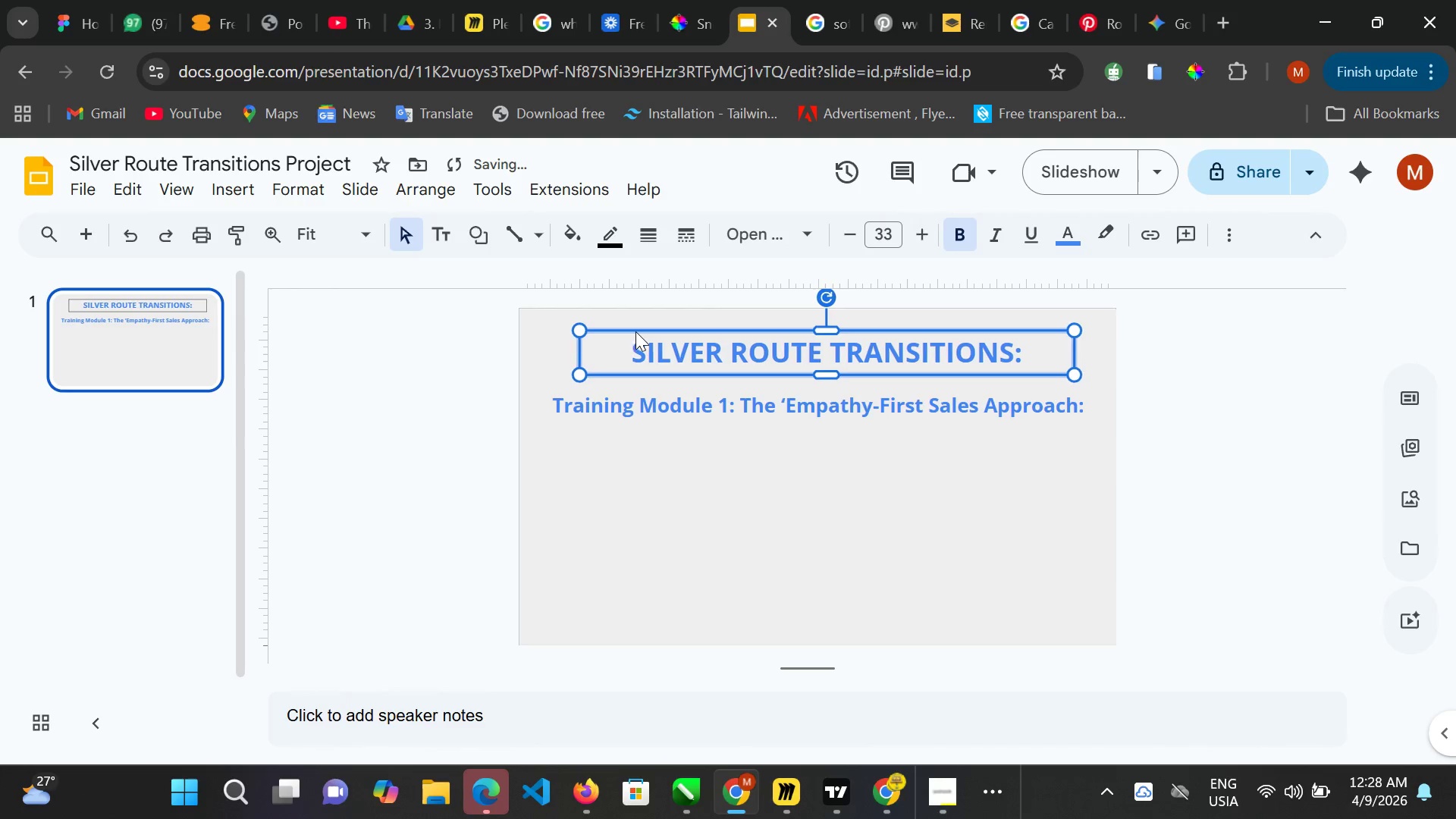 
key(ArrowLeft)
 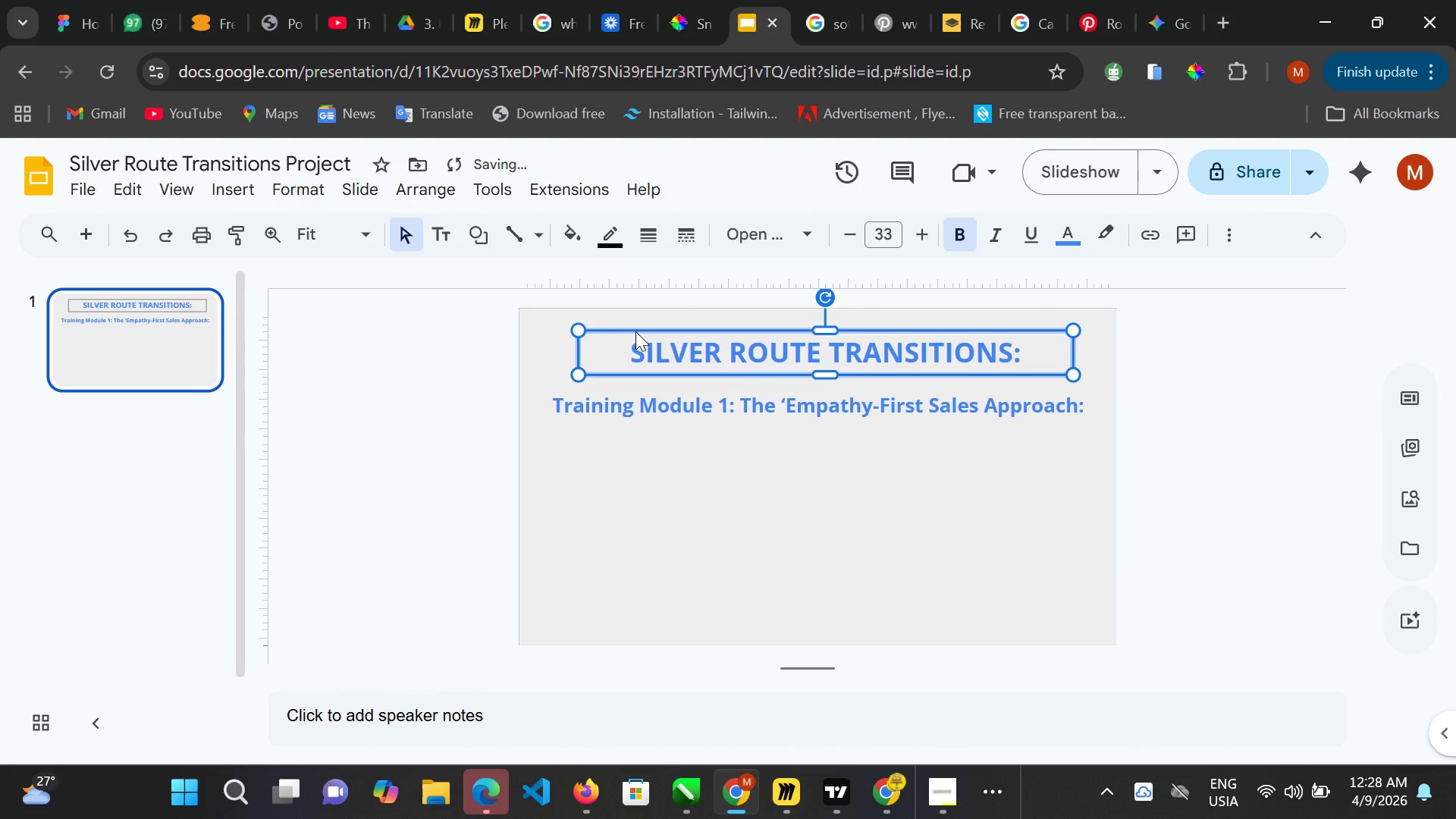 
key(ArrowLeft)
 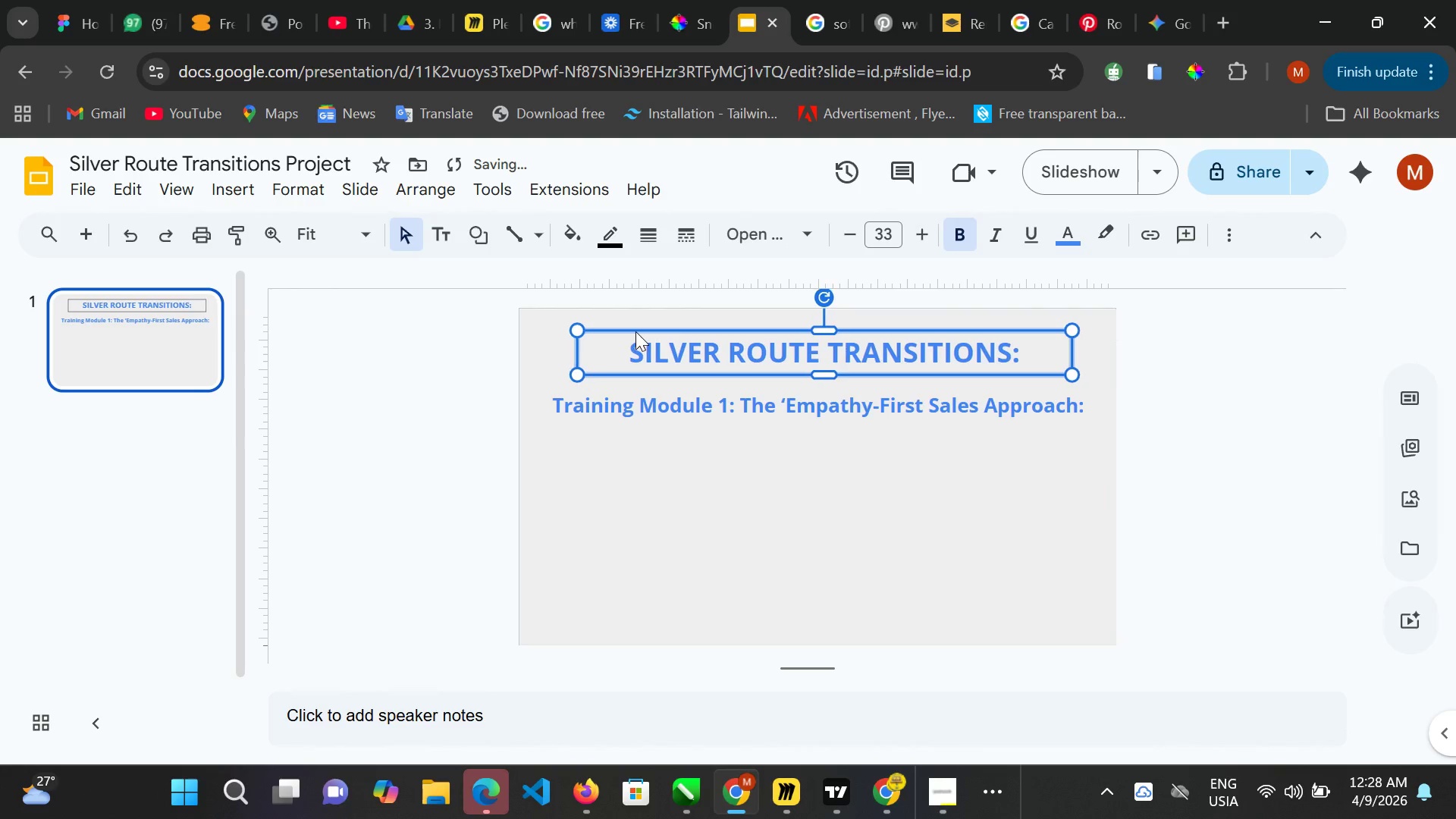 
key(ArrowLeft)
 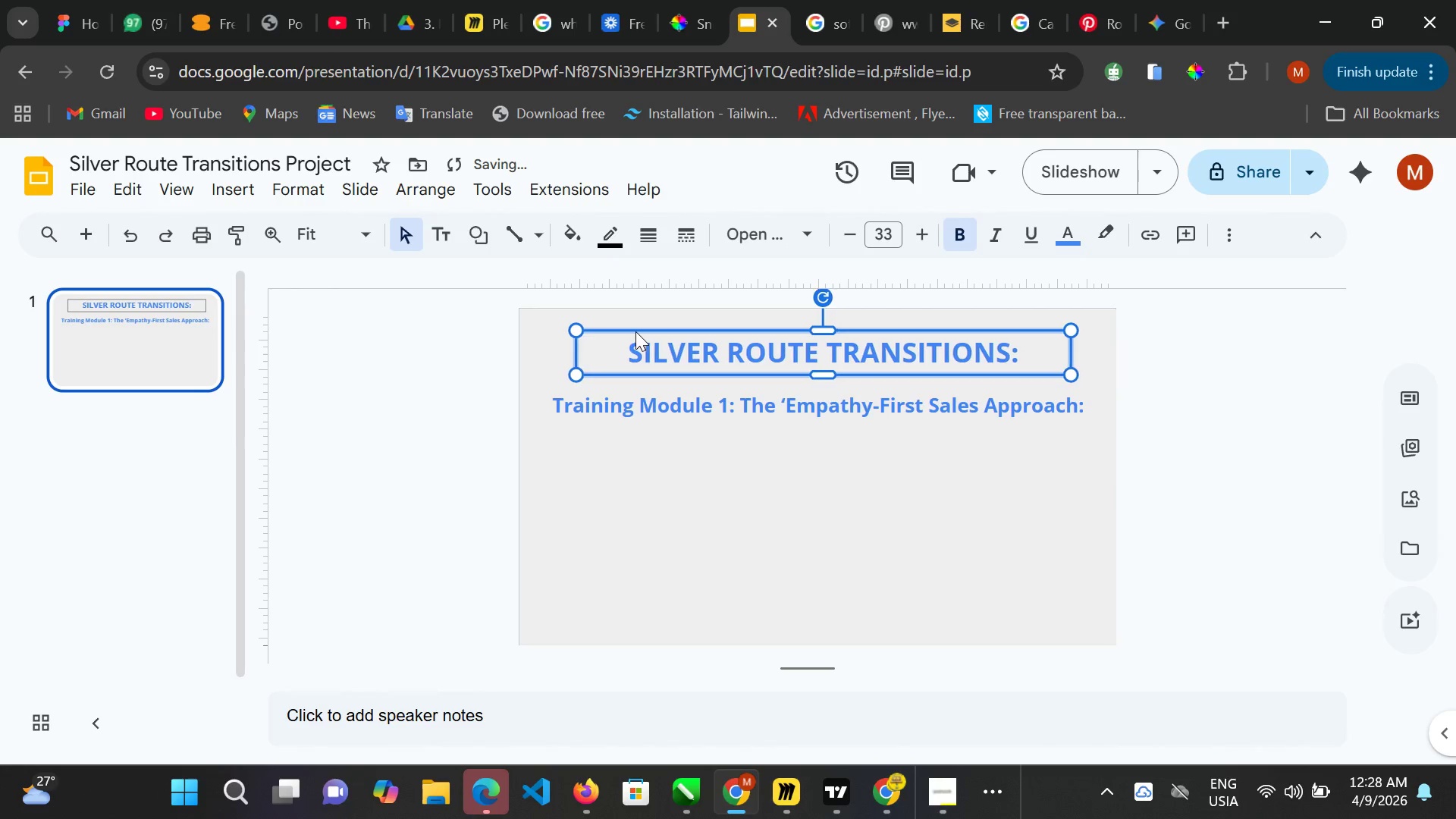 
key(ArrowLeft)
 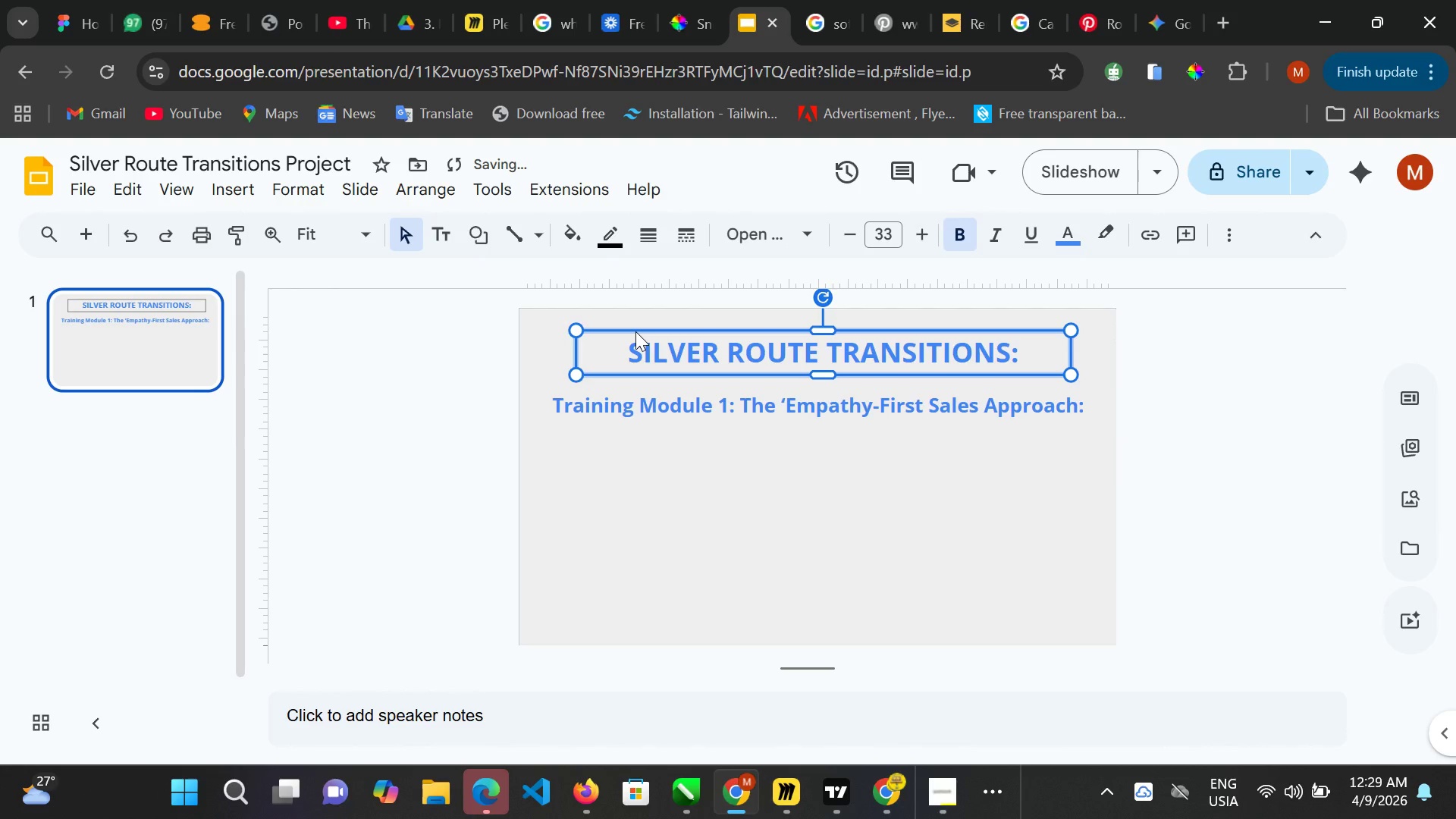 
key(ArrowLeft)
 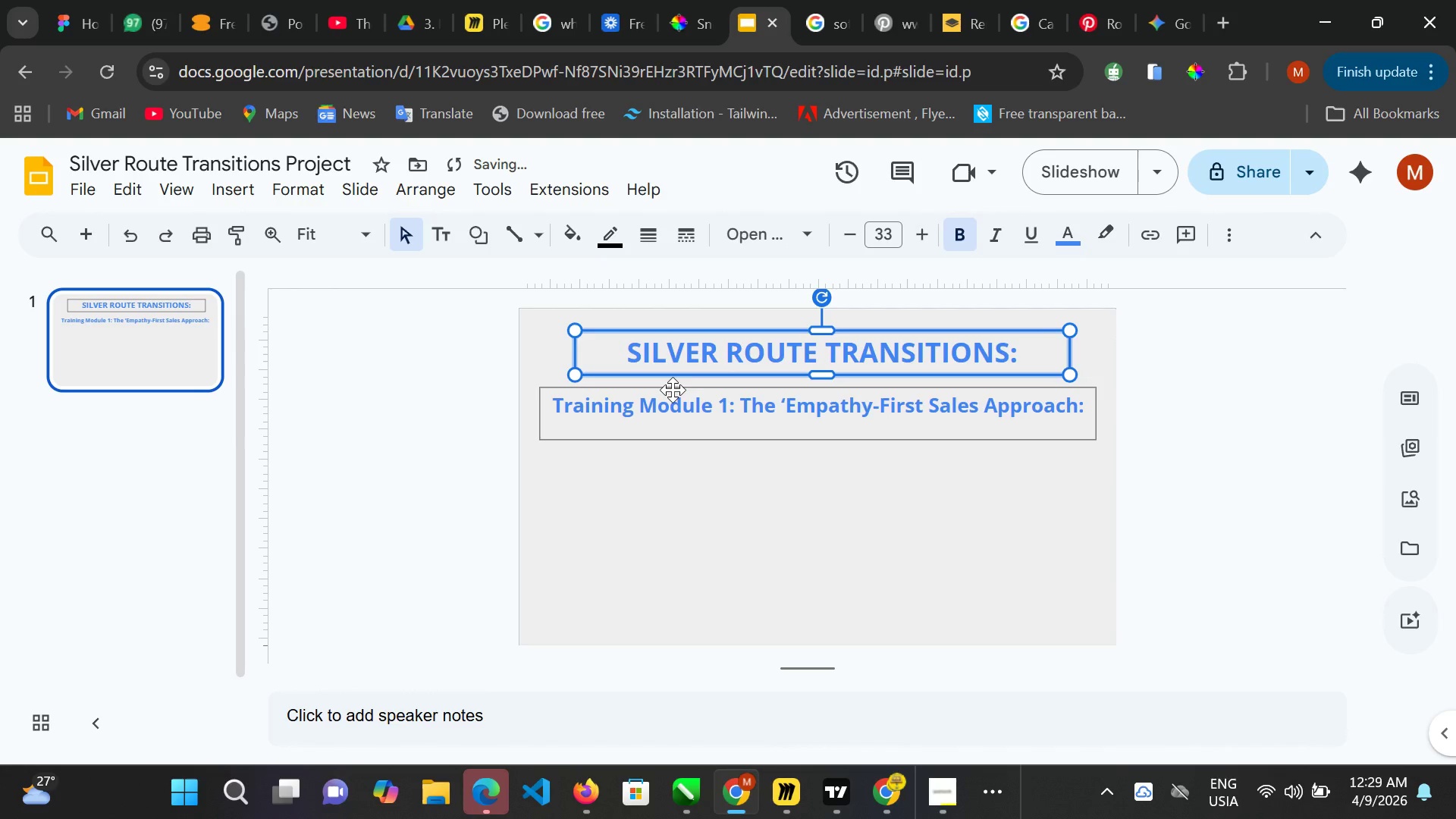 
left_click([686, 396])
 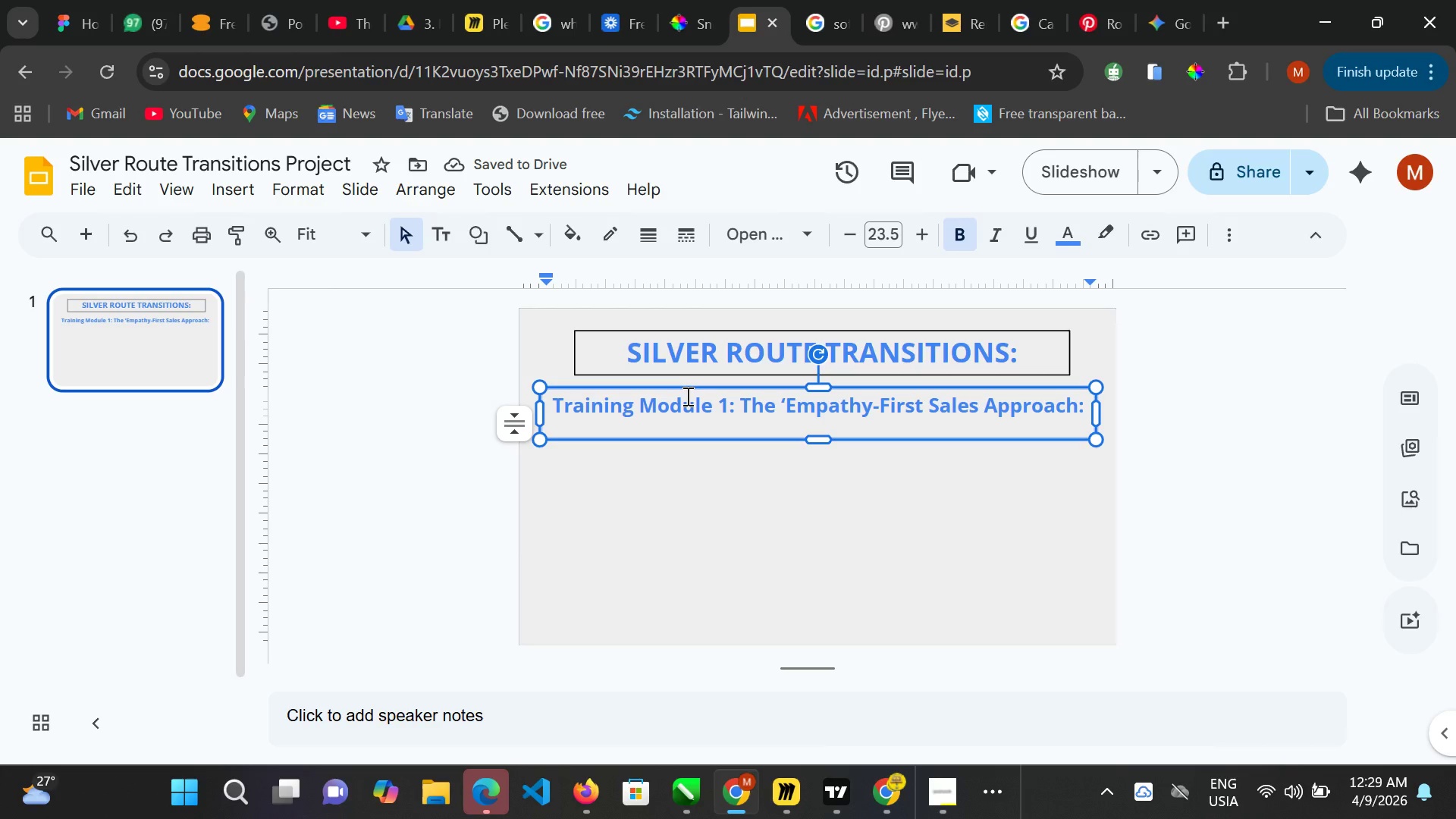 
key(ArrowUp)
 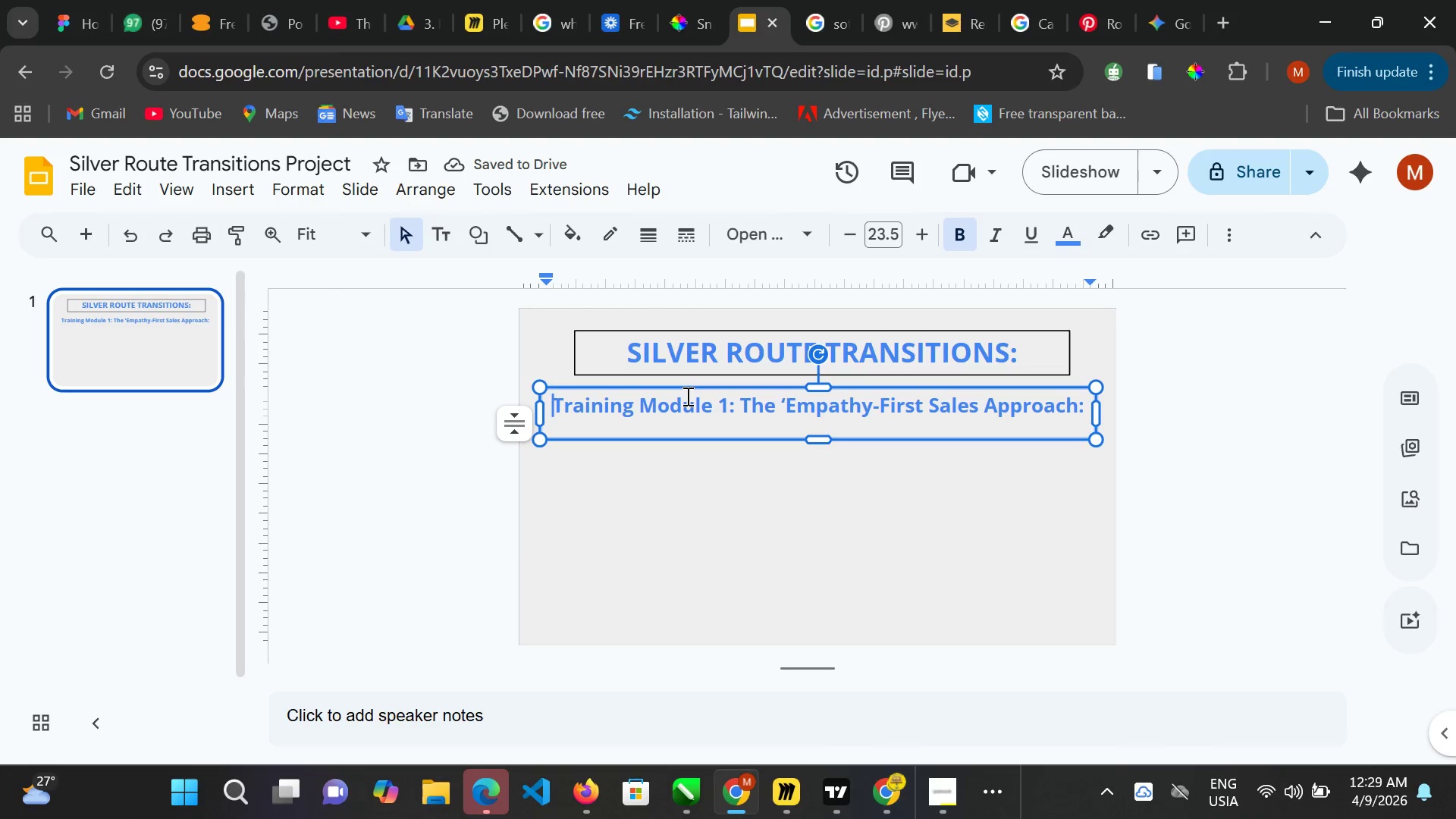 
key(ArrowUp)
 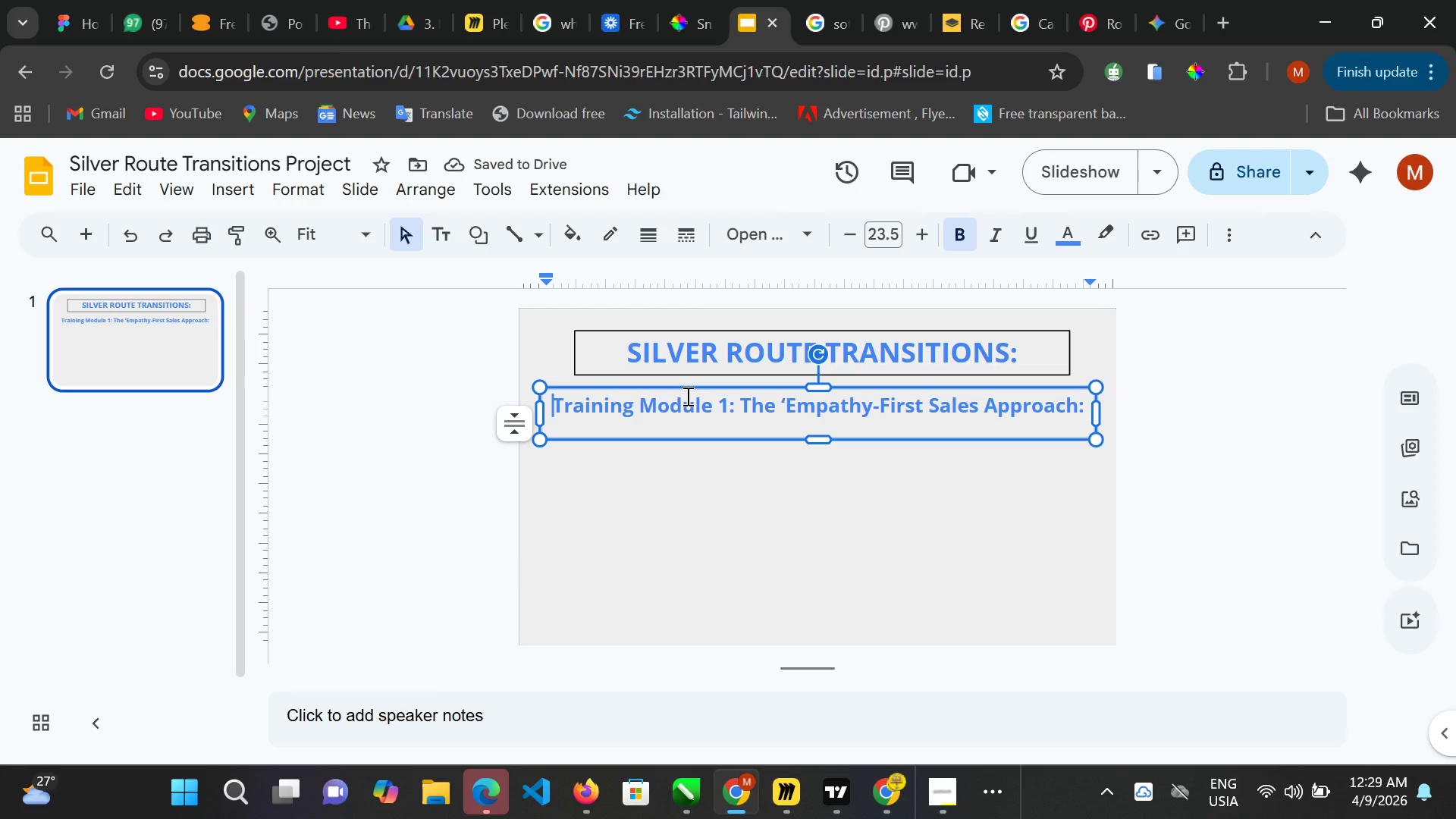 
key(ArrowUp)
 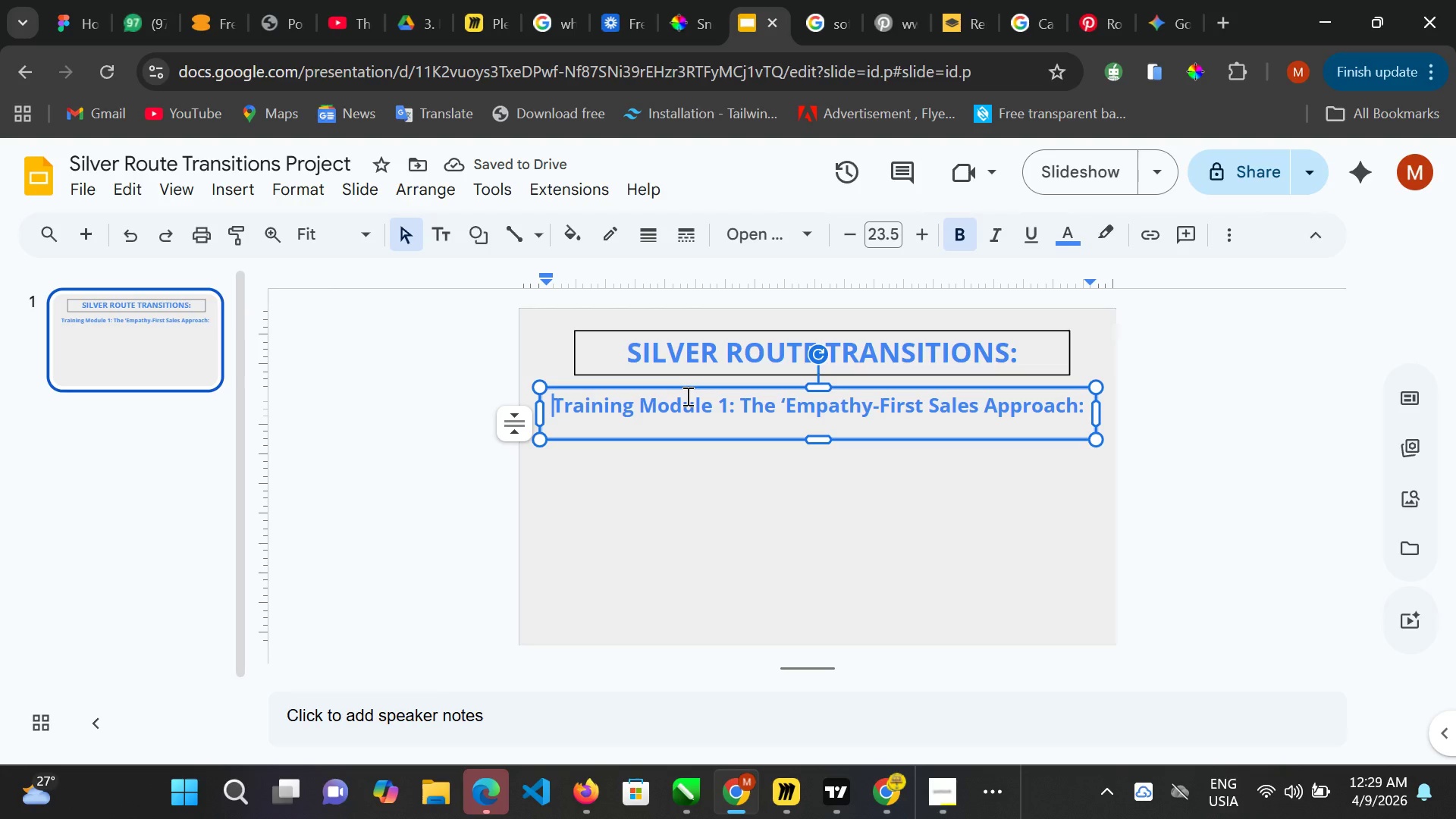 
key(ArrowUp)
 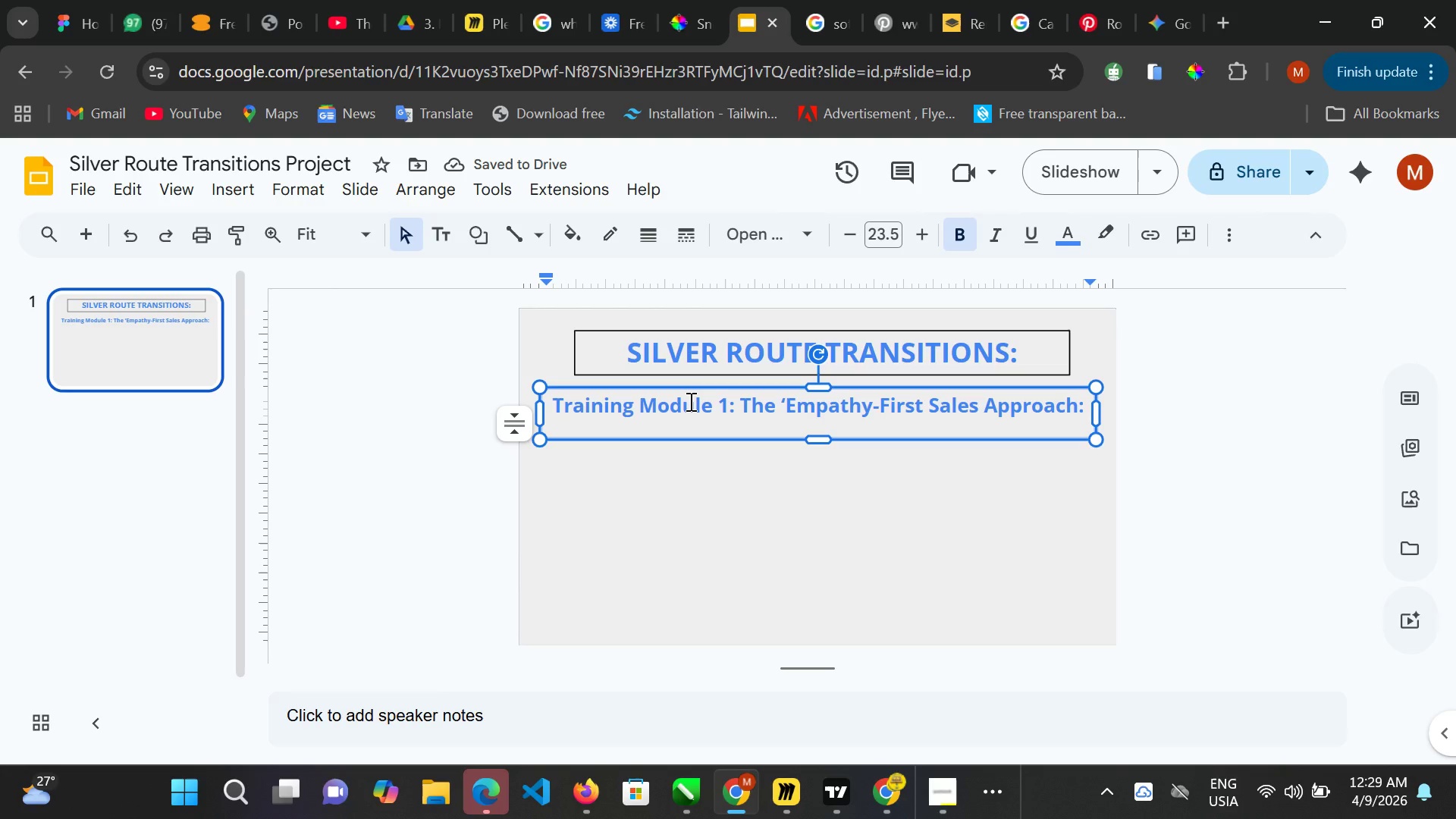 
left_click([690, 401])
 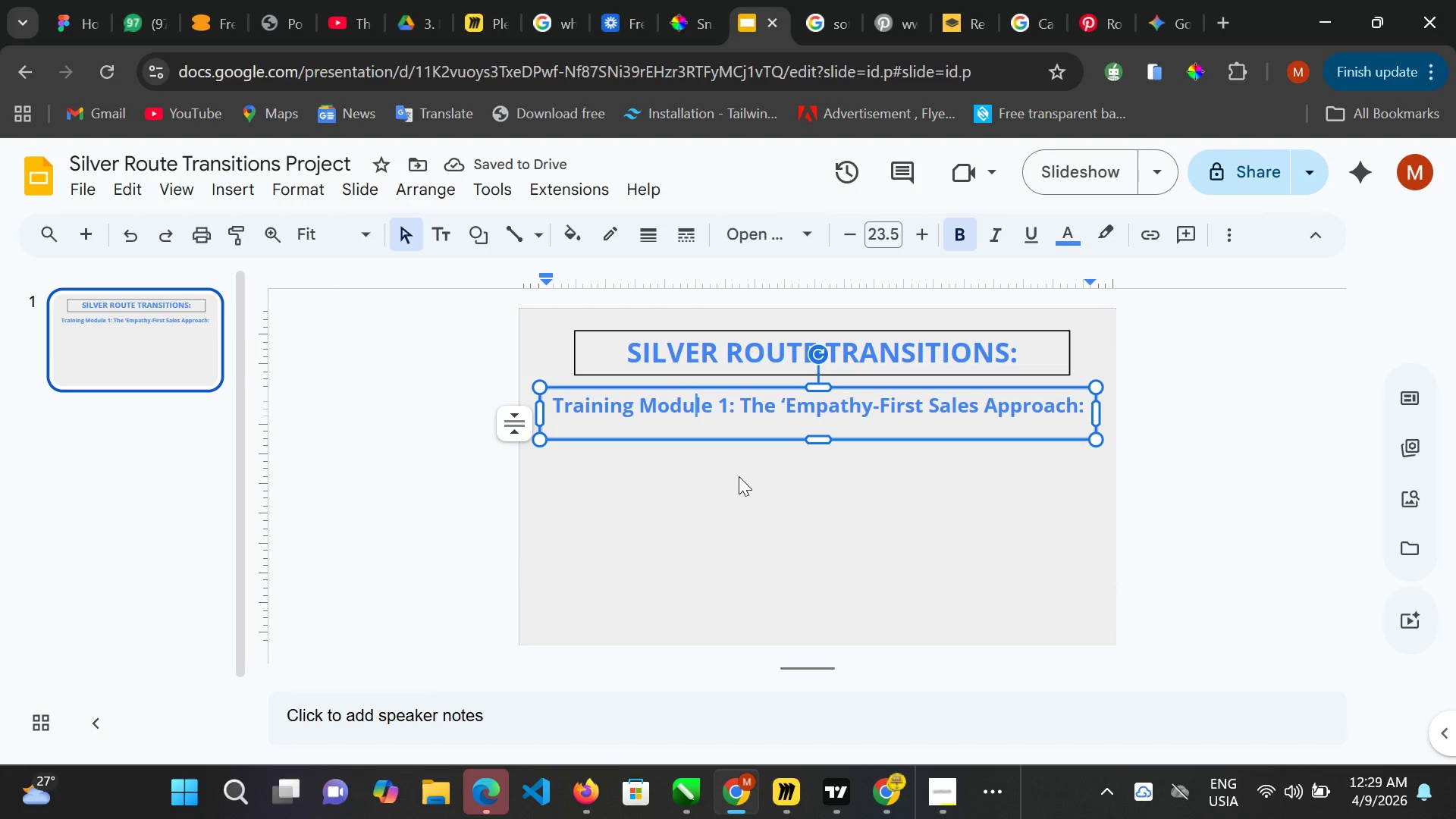 
left_click_drag(start_coordinate=[736, 479], to_coordinate=[740, 475])
 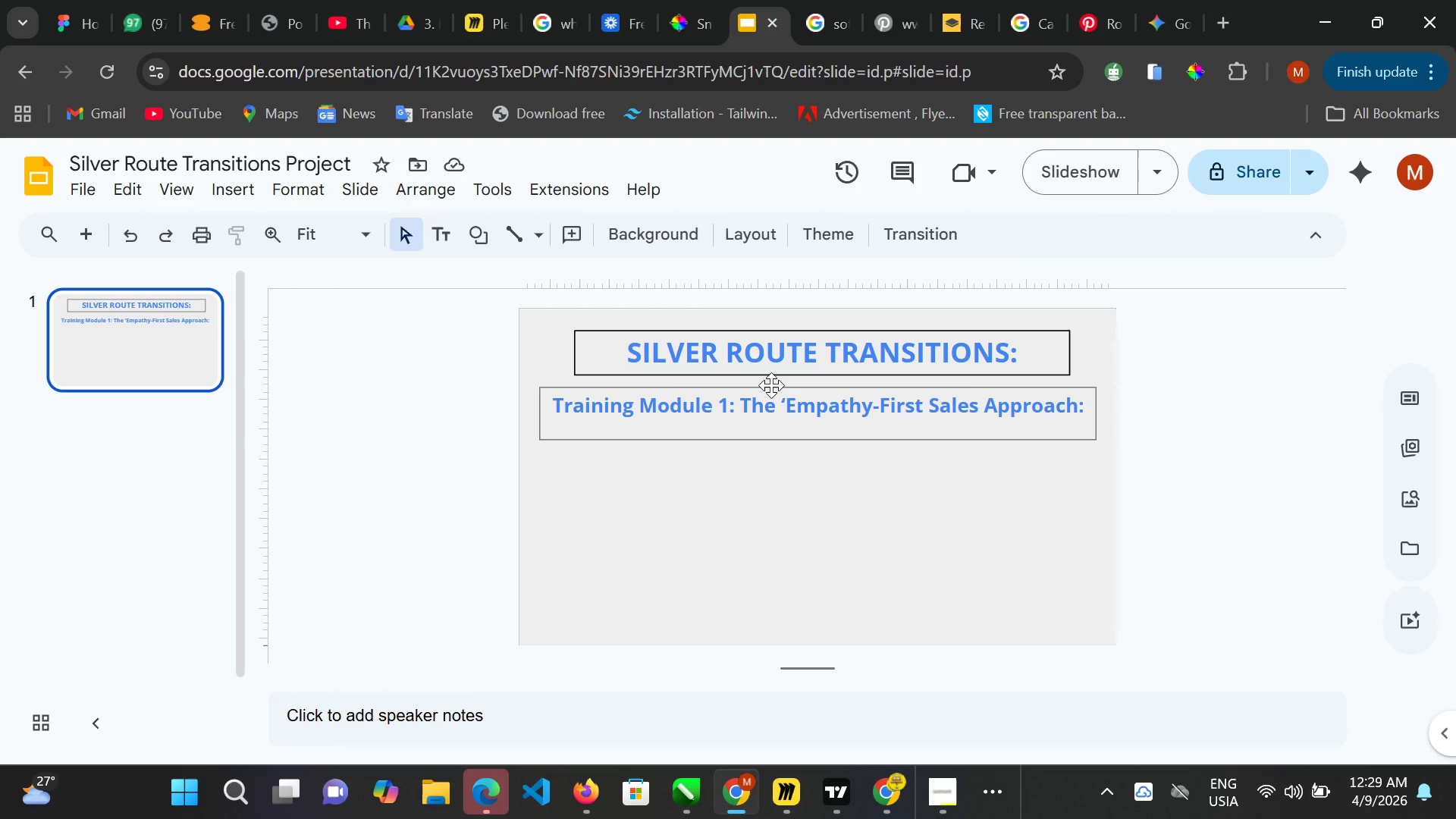 
left_click([772, 384])
 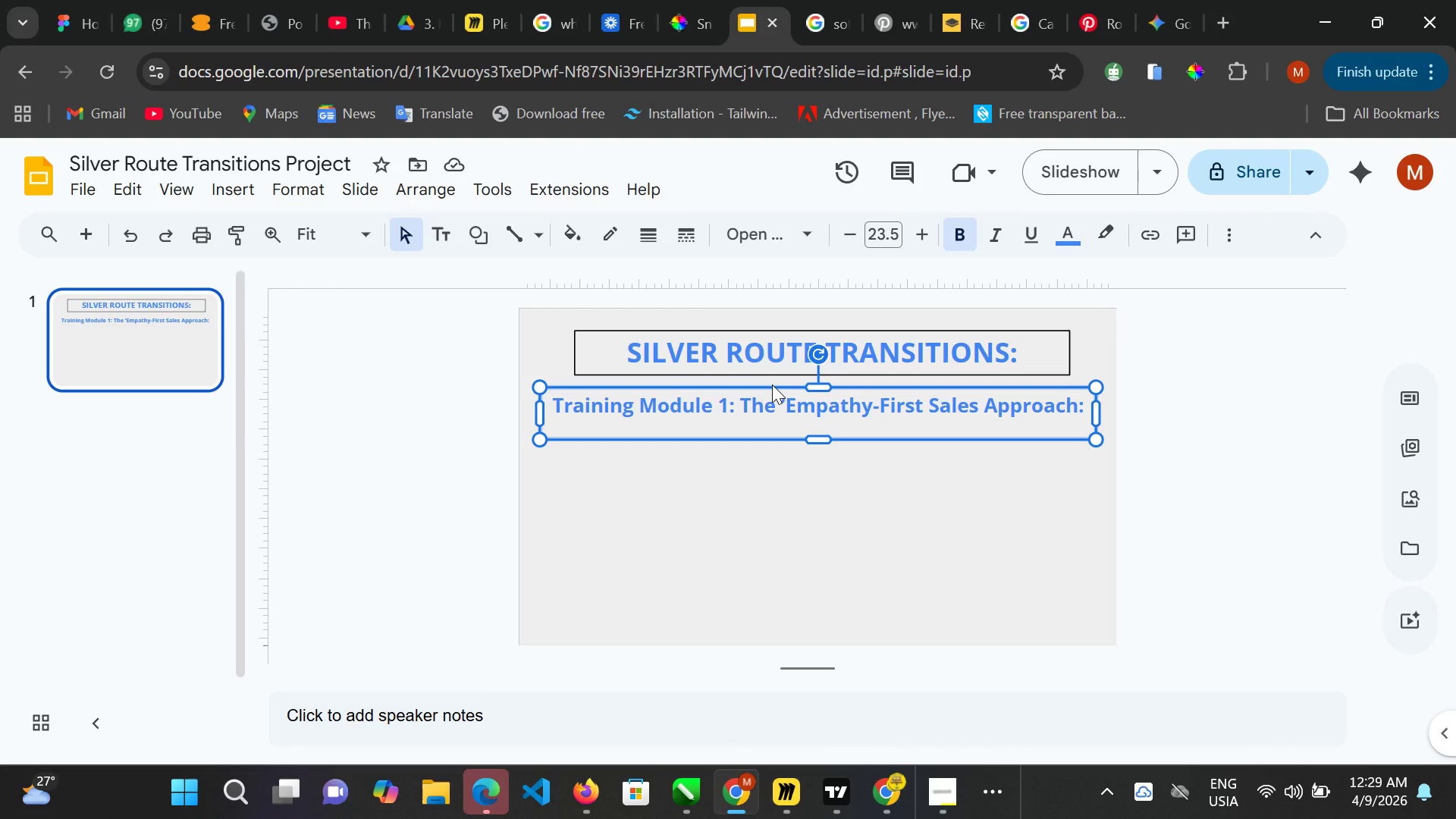 
key(ArrowUp)
 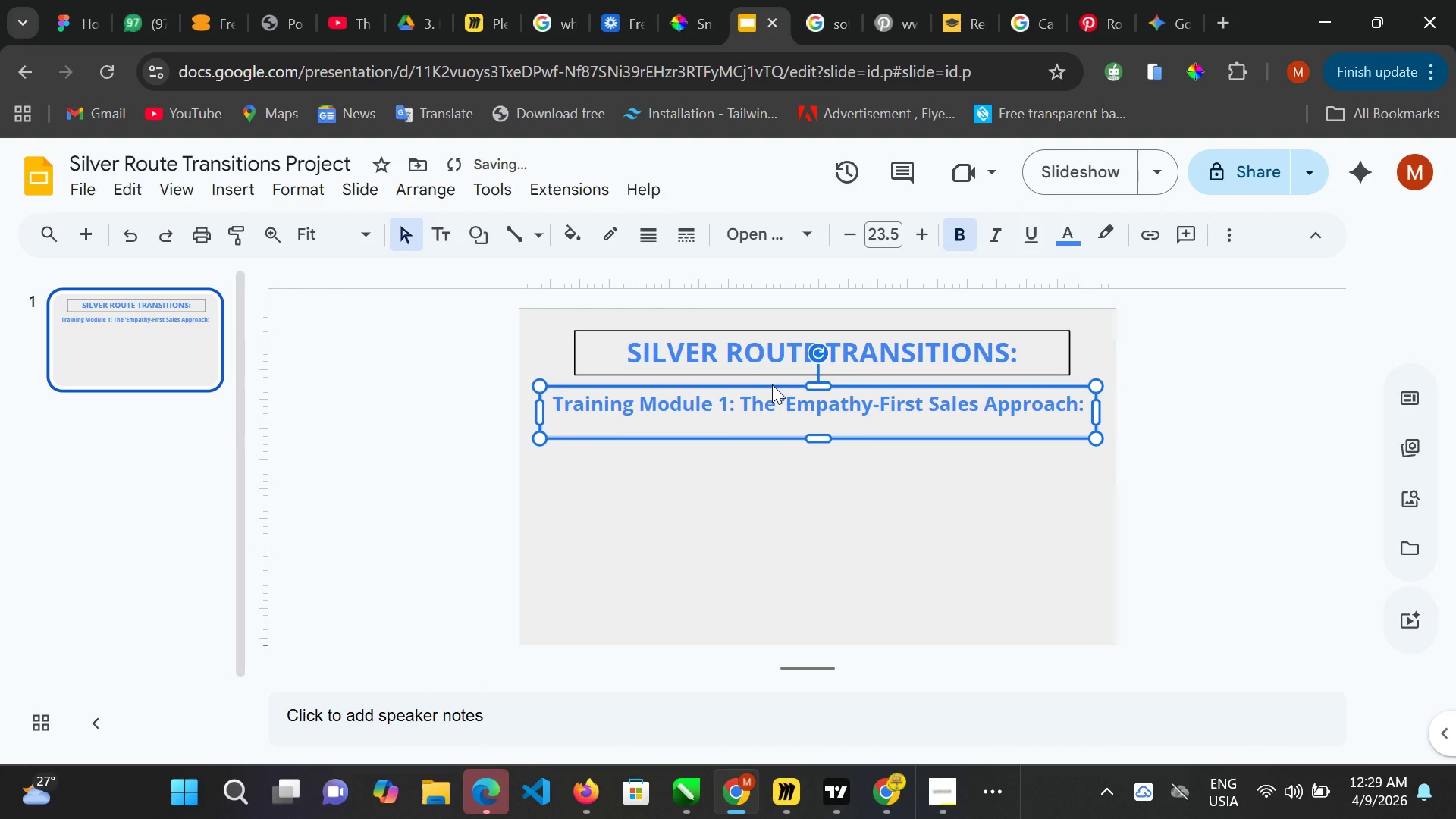 
key(ArrowUp)
 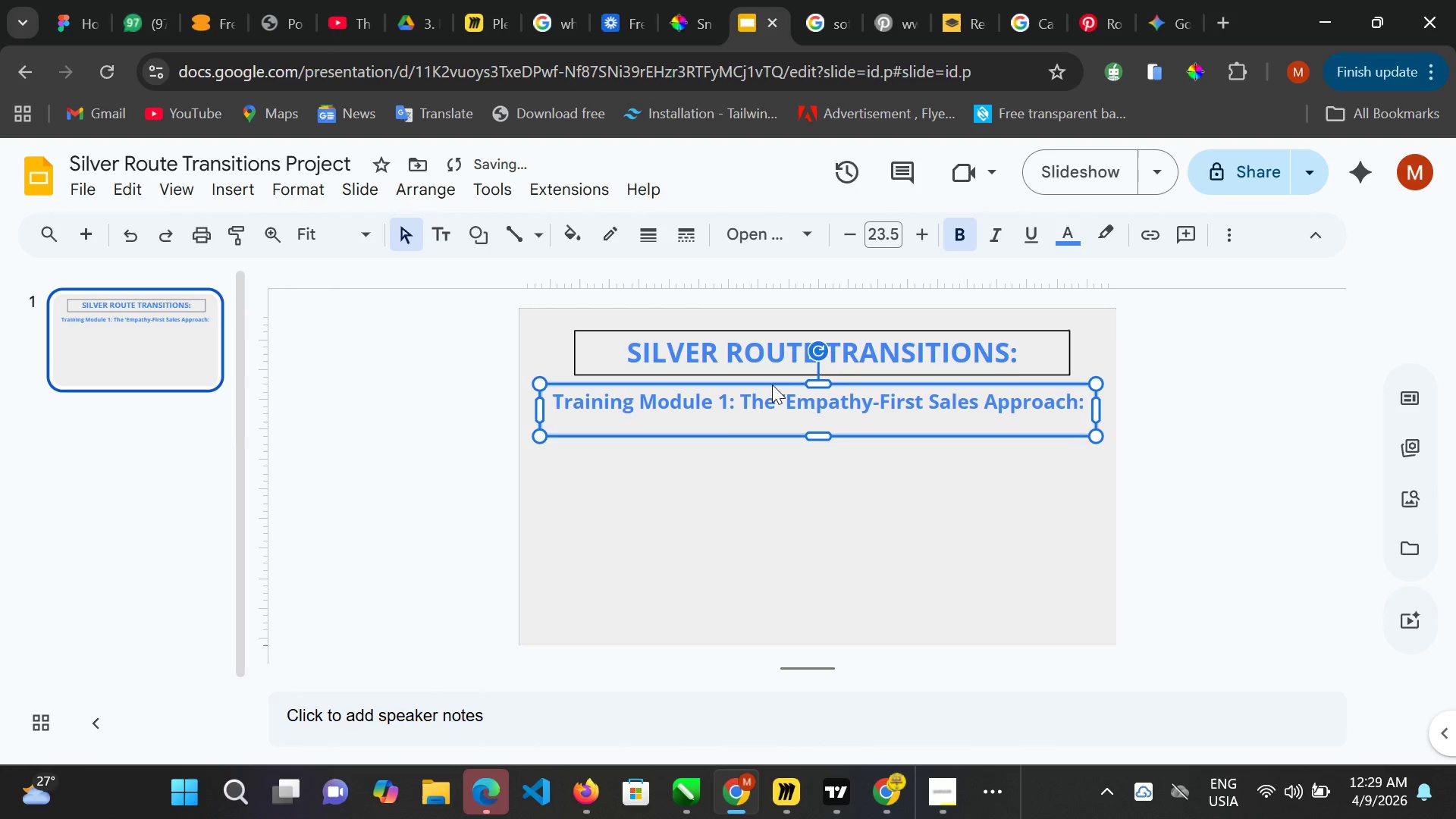 
key(ArrowUp)
 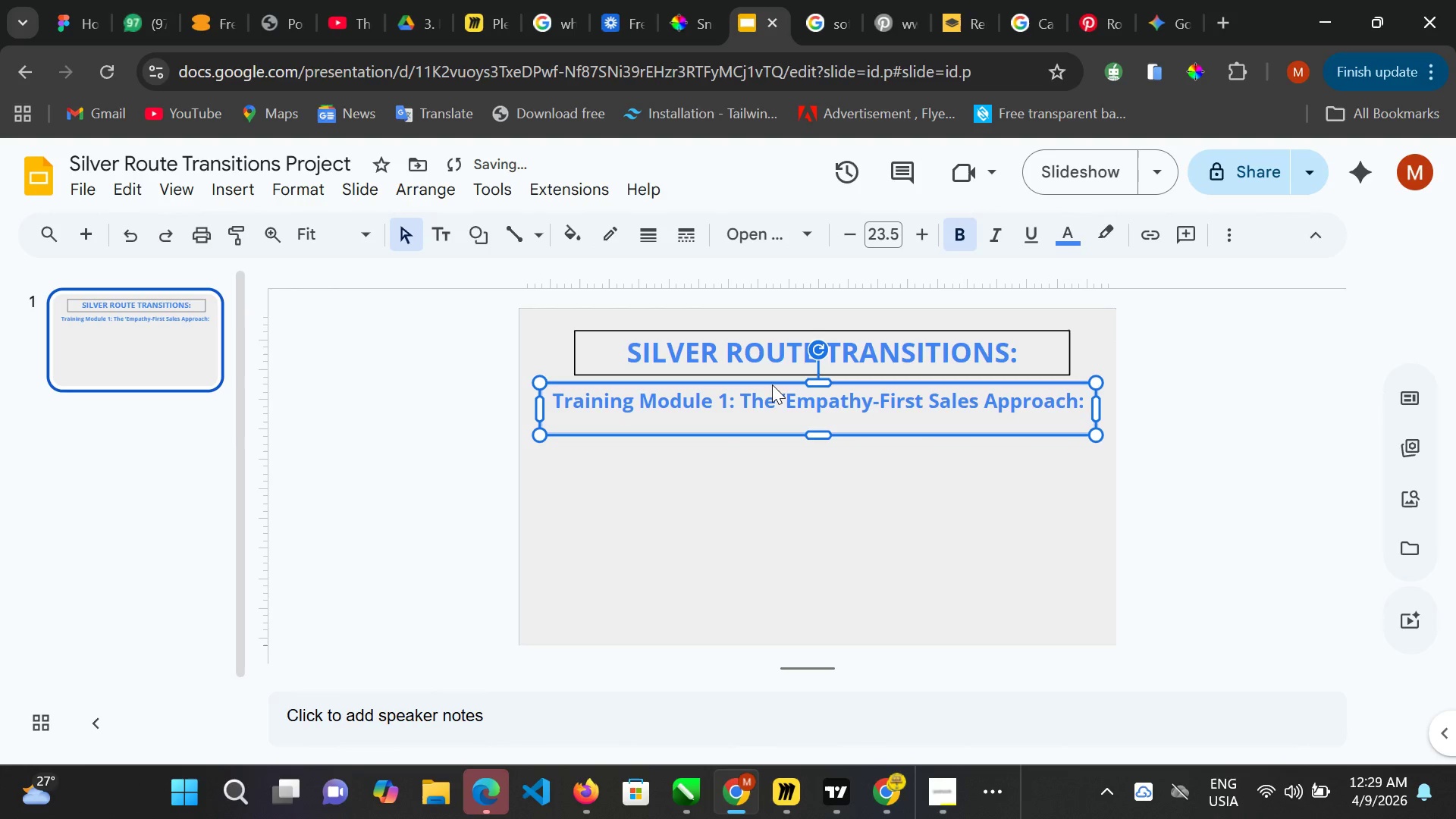 
key(ArrowUp)
 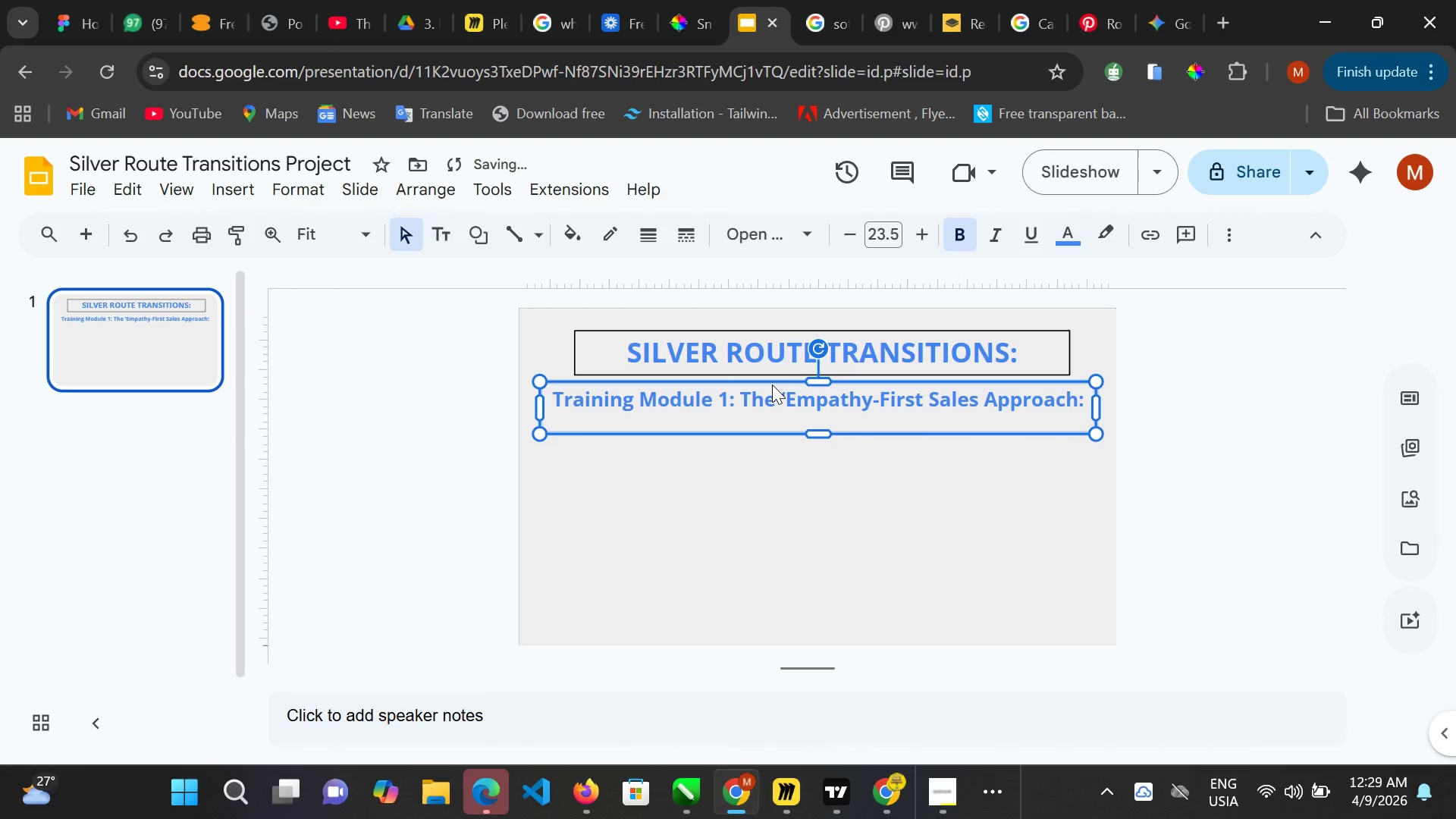 
key(ArrowUp)
 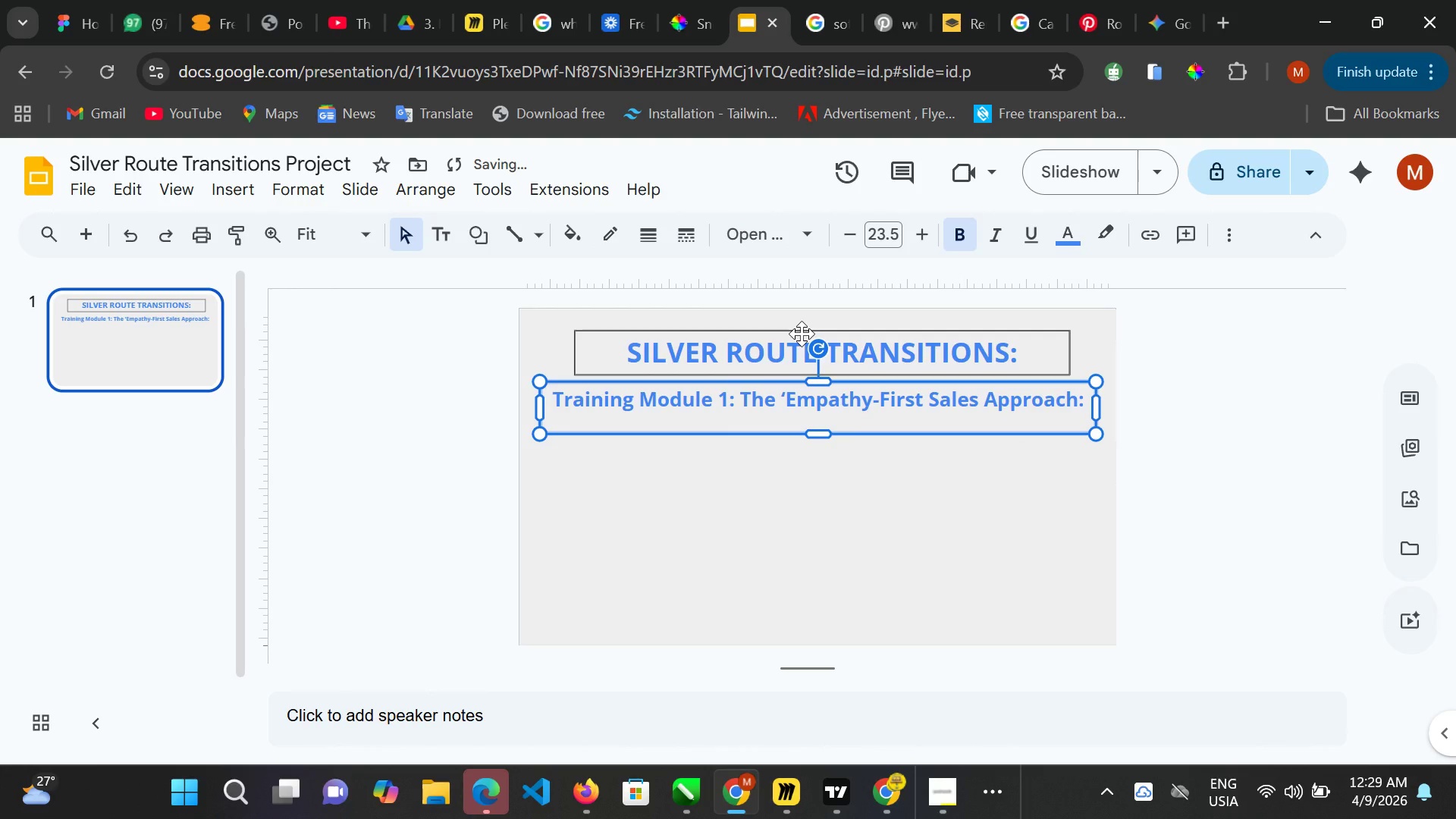 
left_click([802, 334])
 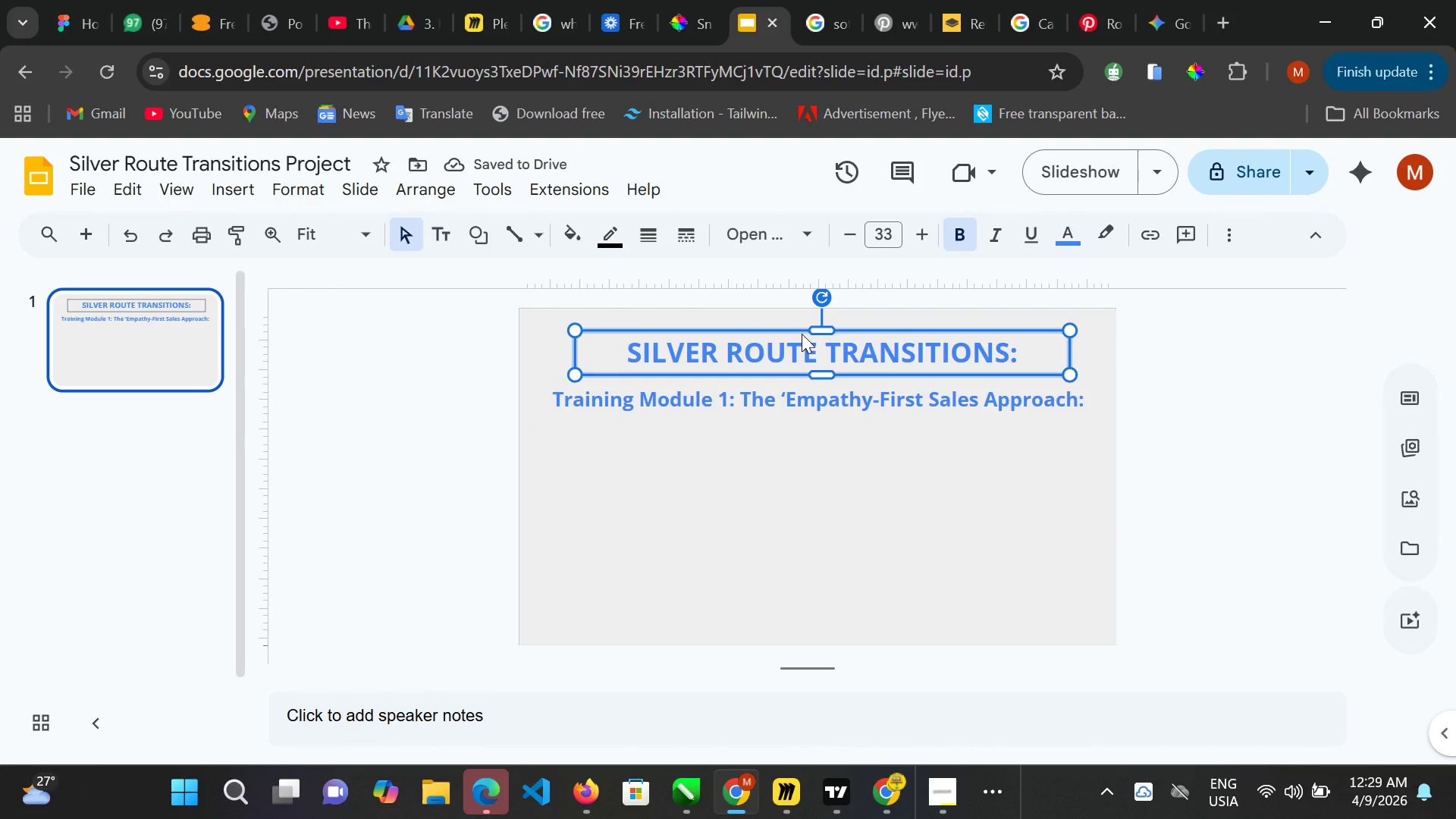 
key(ArrowUp)
 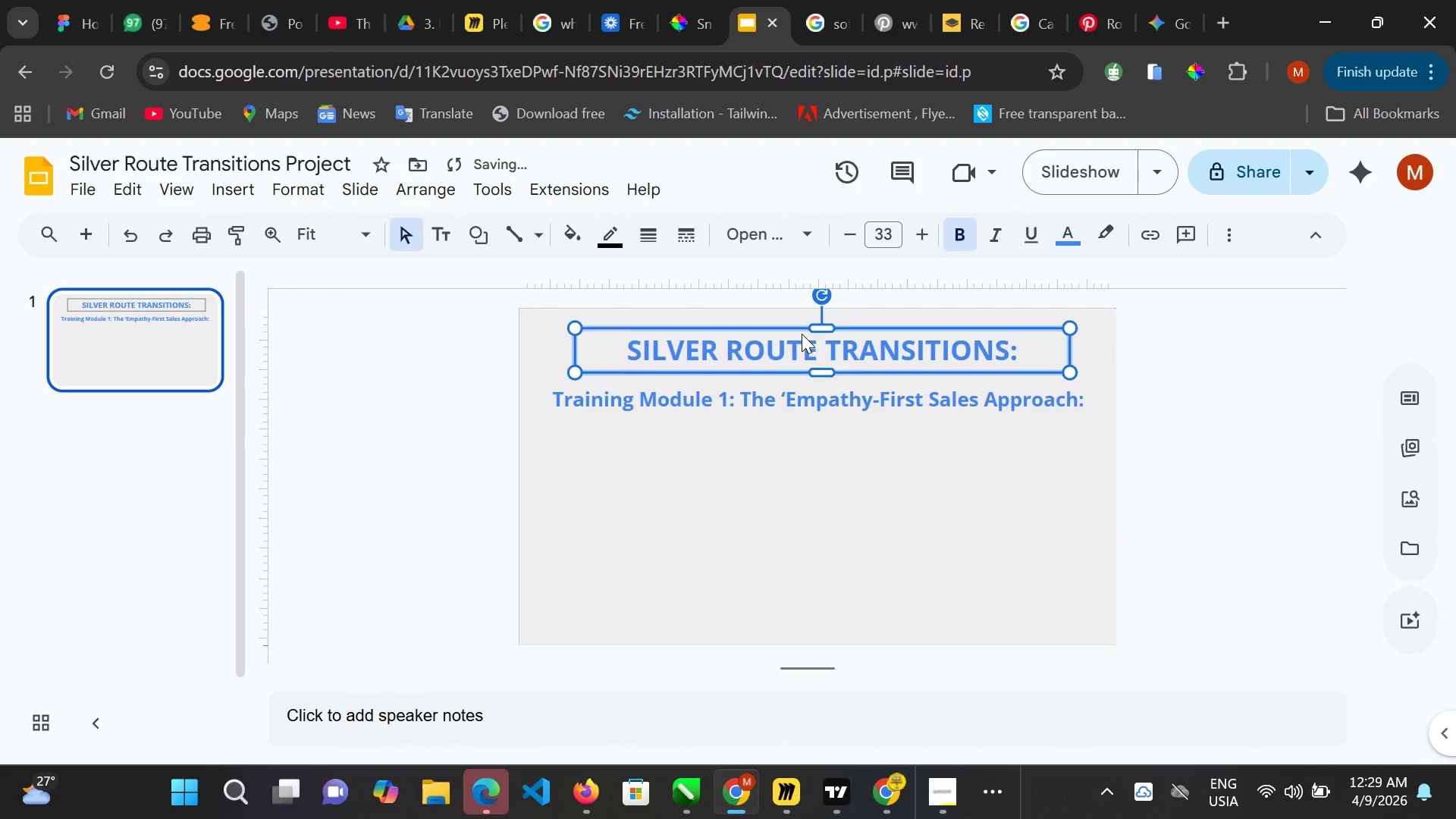 
key(ArrowUp)
 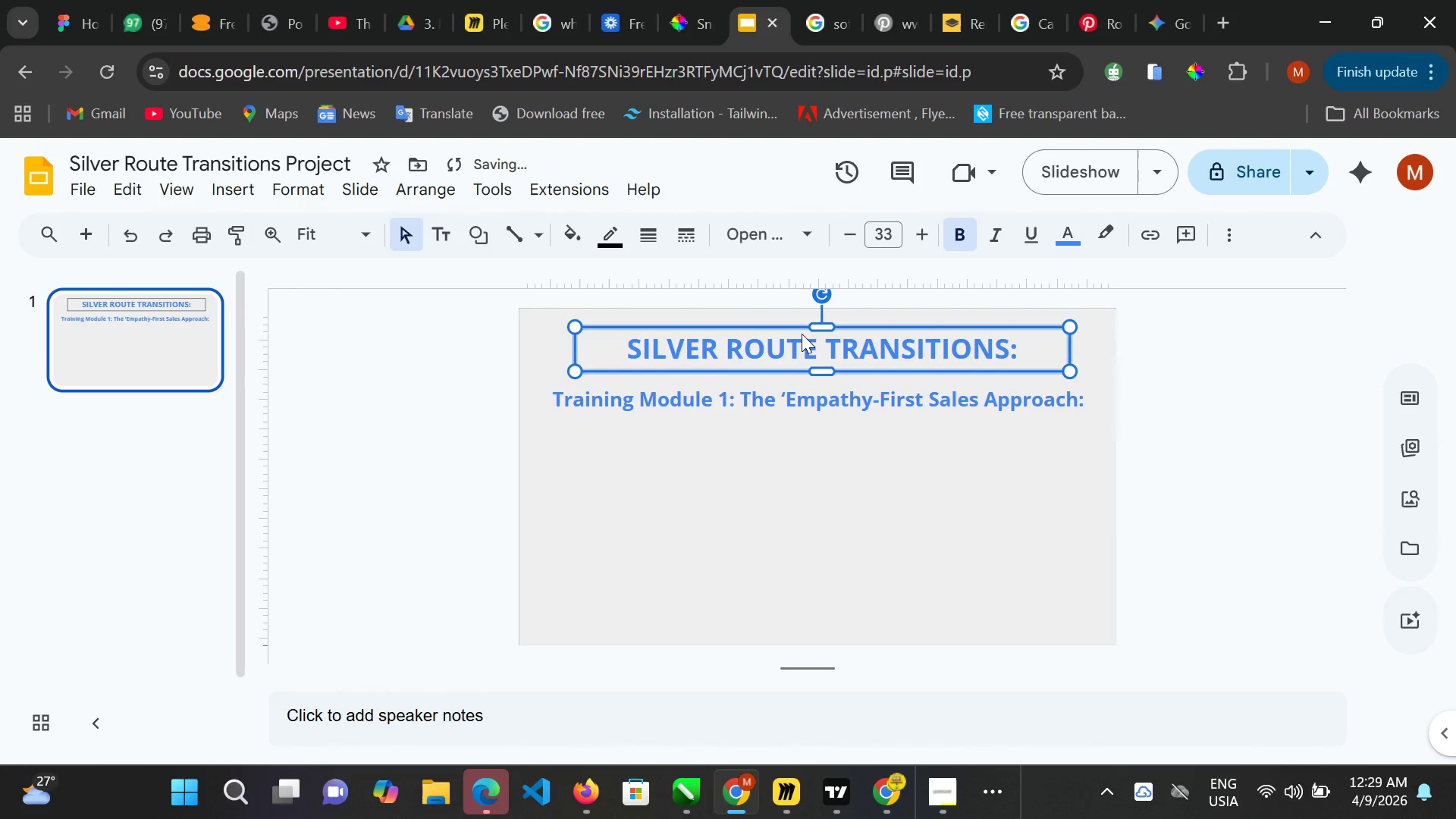 
key(ArrowUp)
 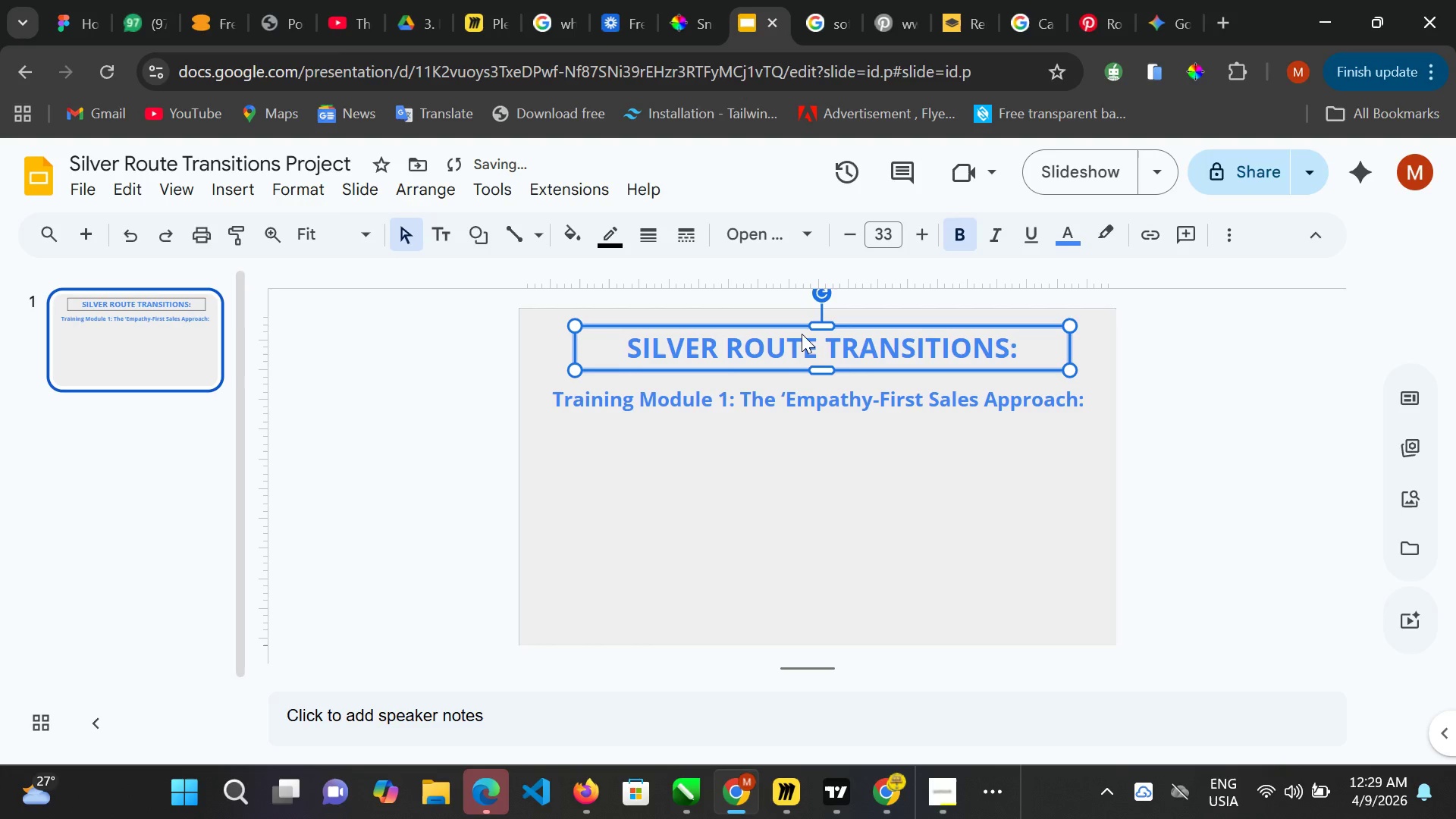 
key(ArrowUp)
 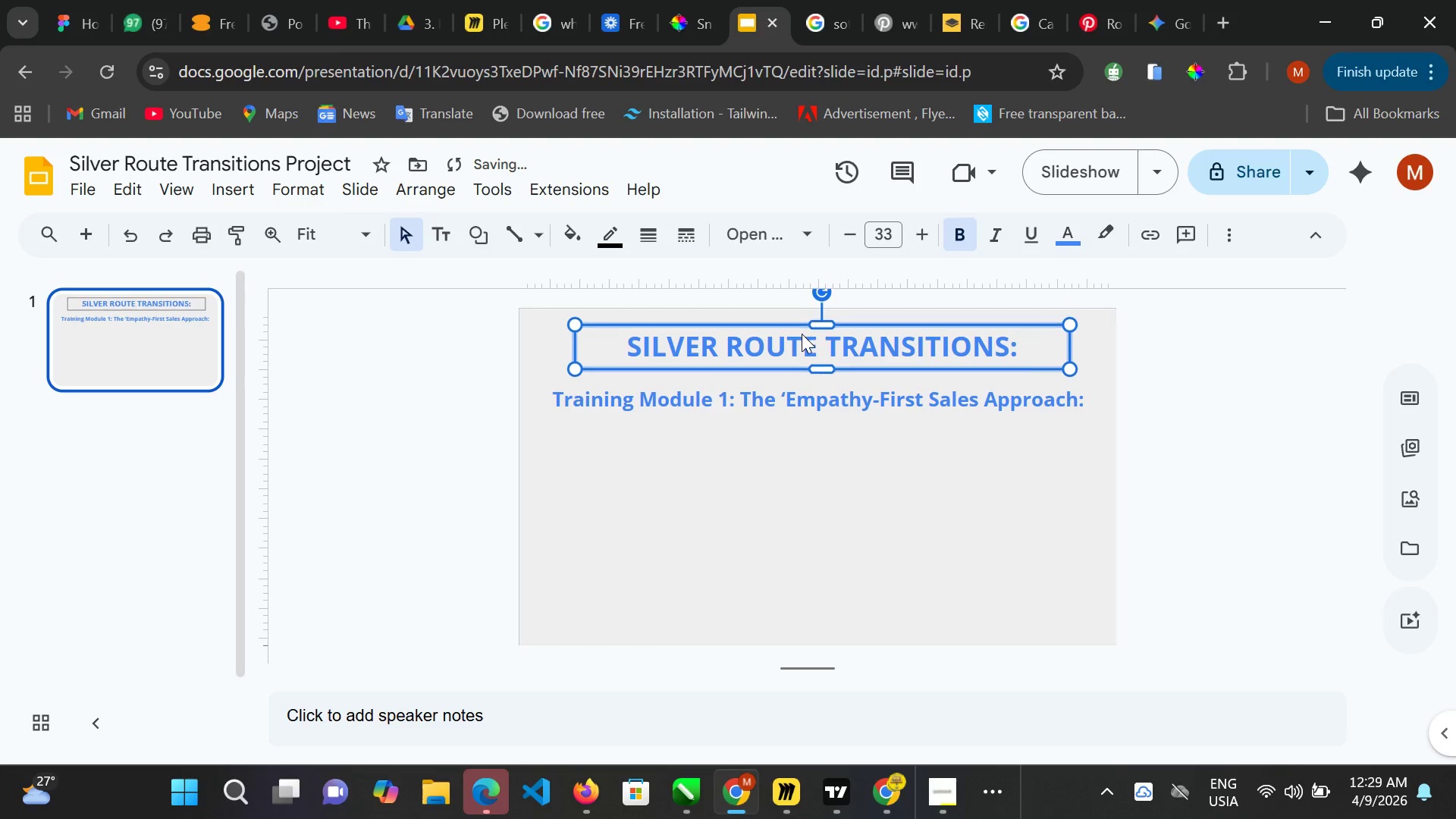 
key(ArrowUp)
 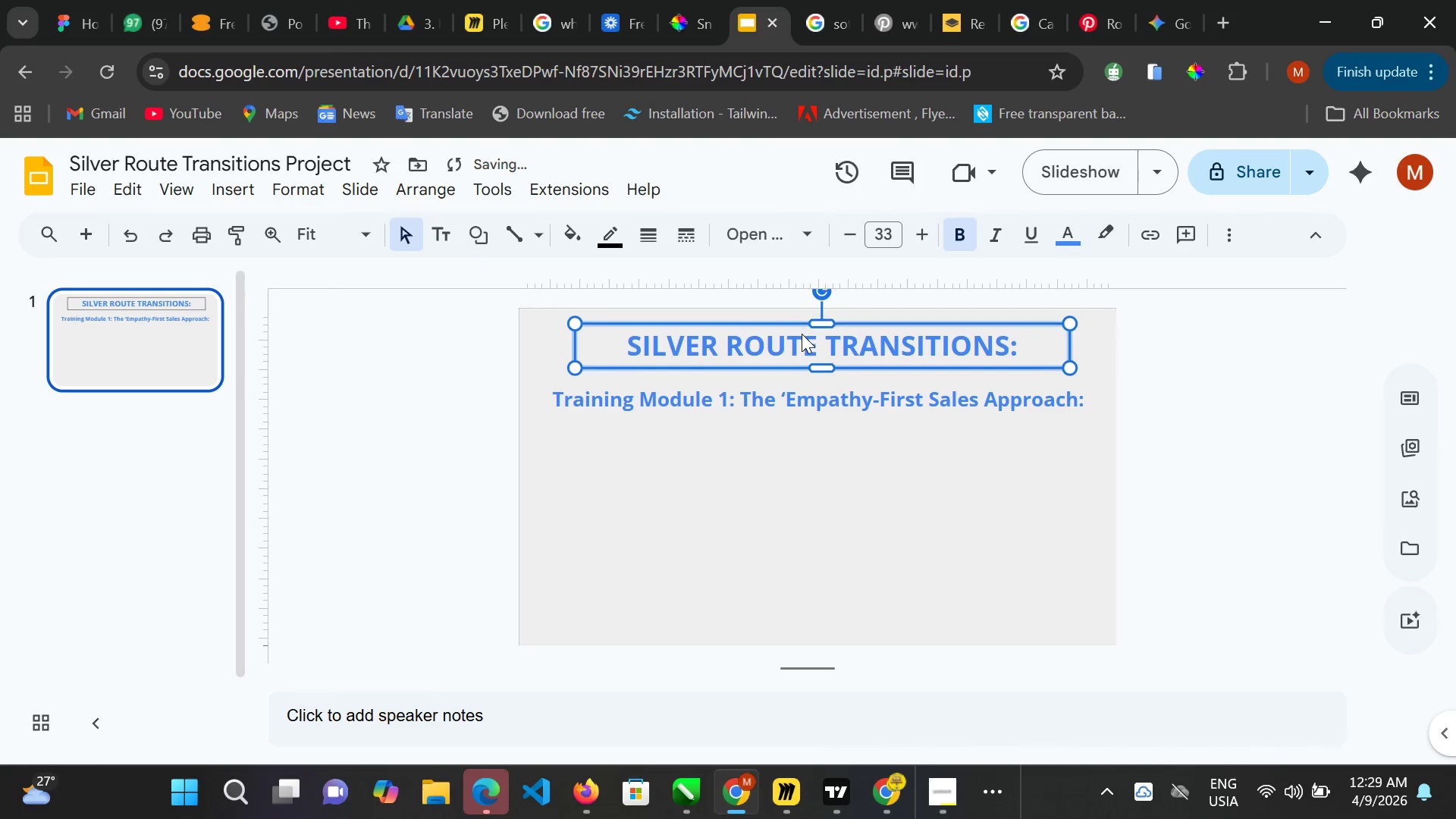 
key(ArrowUp)
 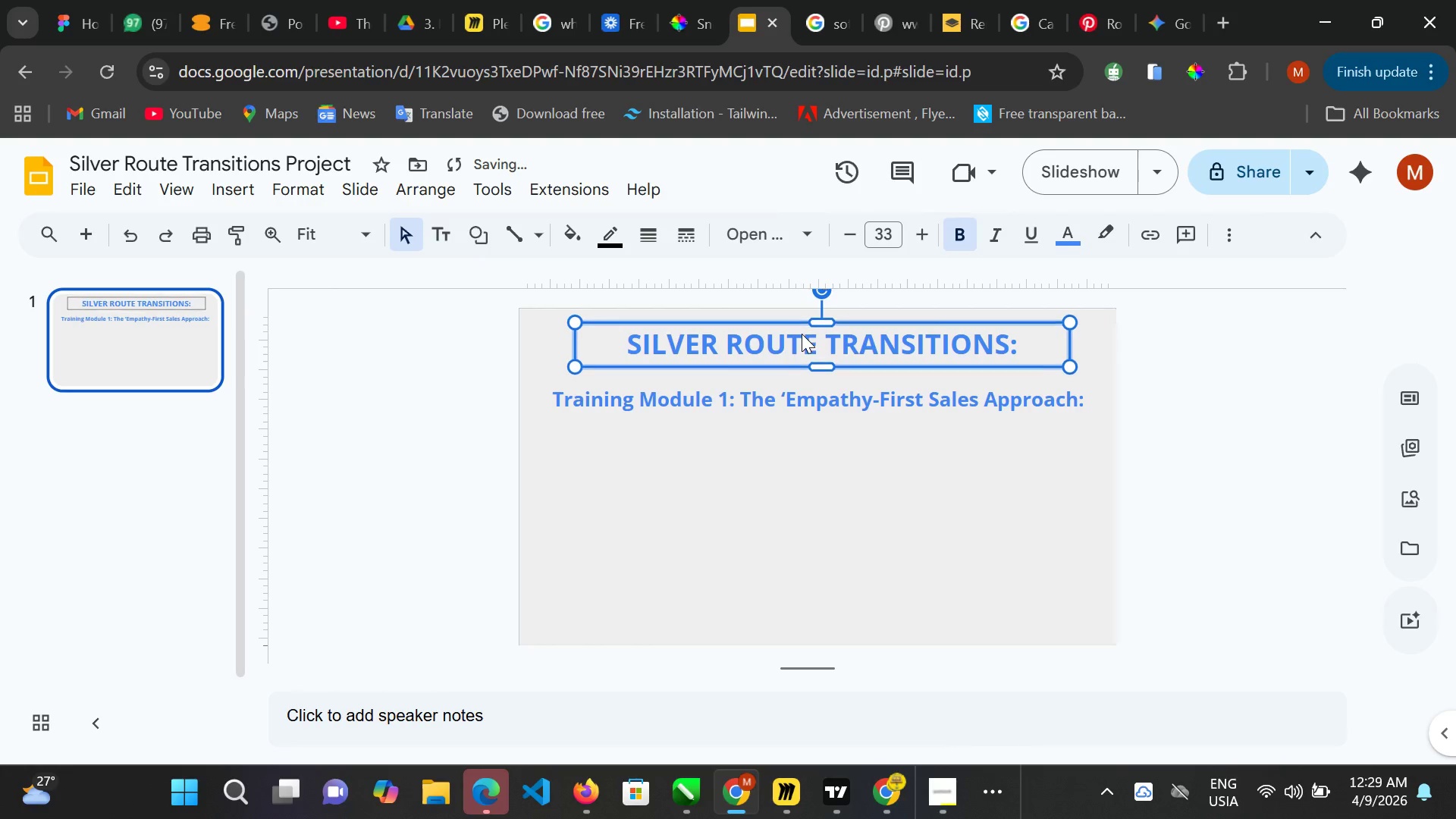 
key(ArrowUp)
 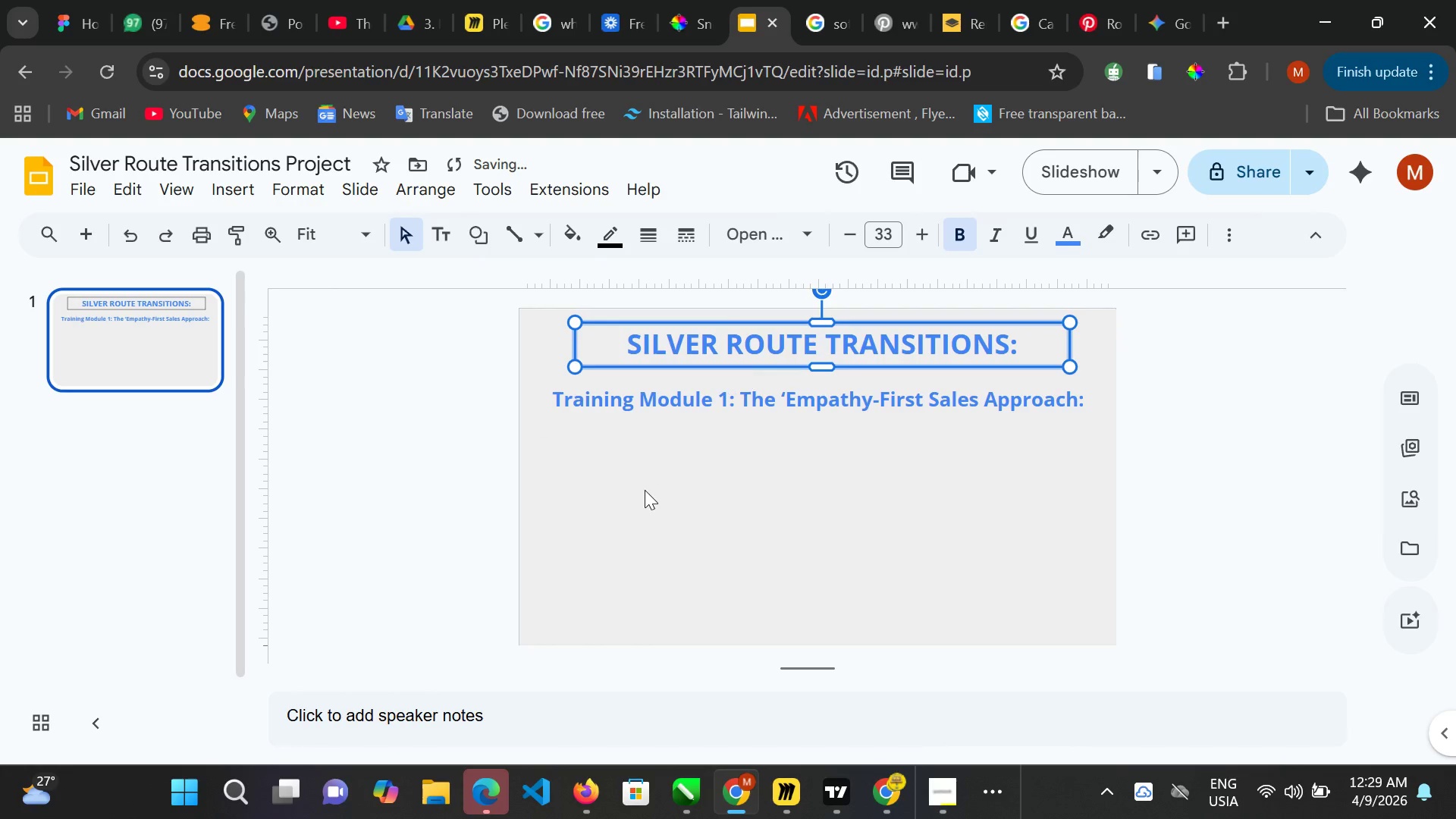 
left_click([644, 490])
 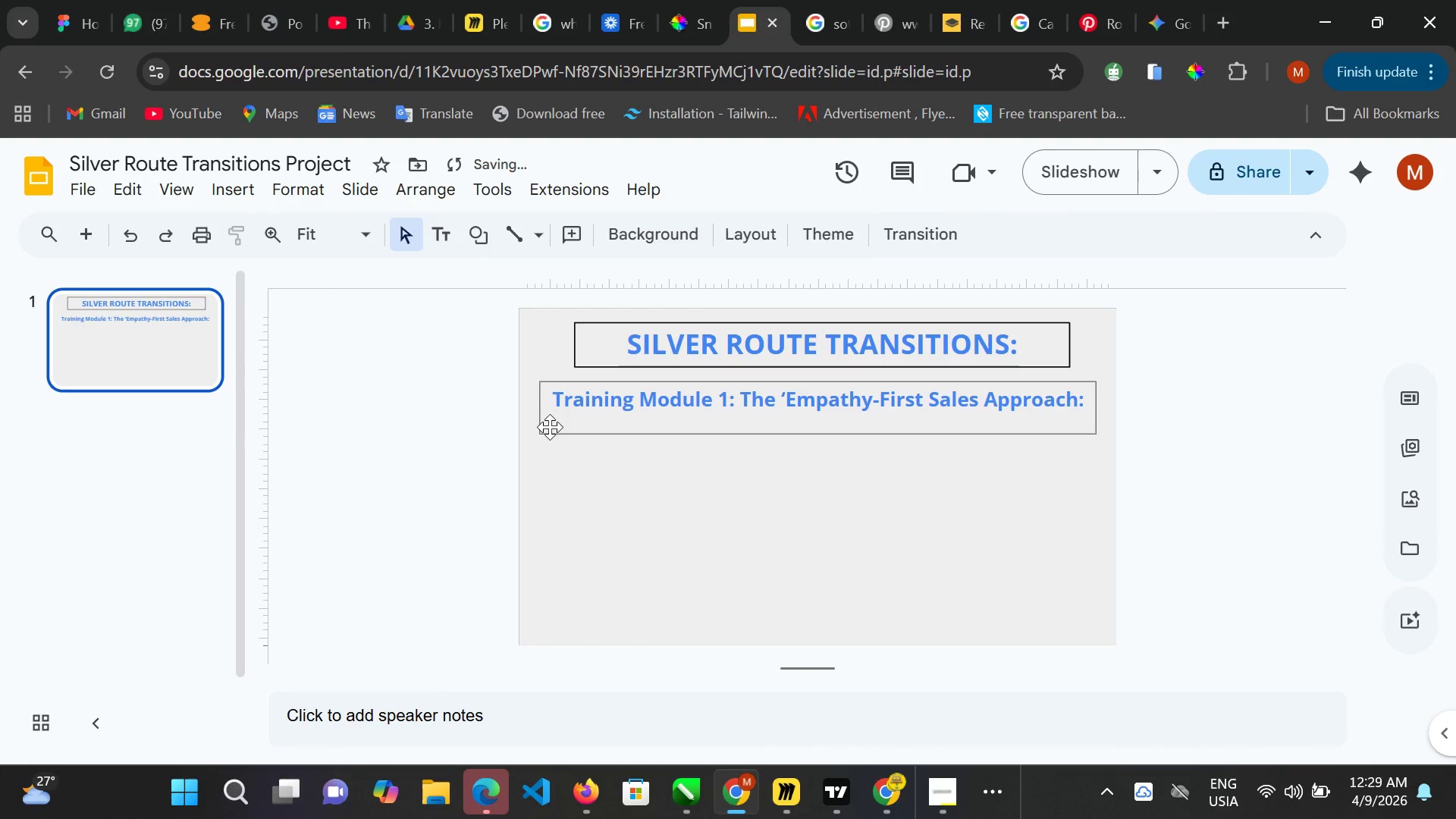 
left_click([504, 422])
 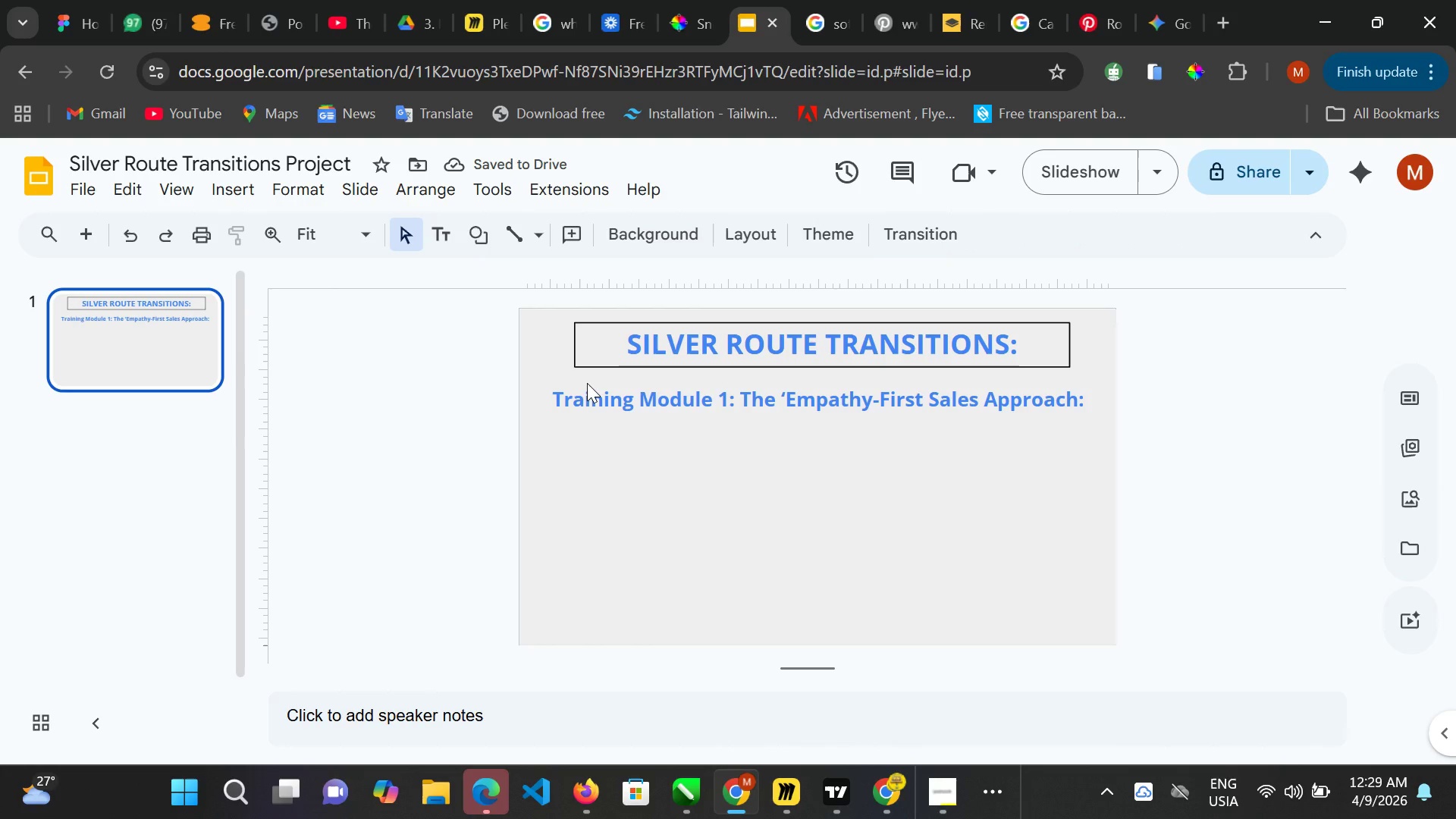 
left_click([588, 381])
 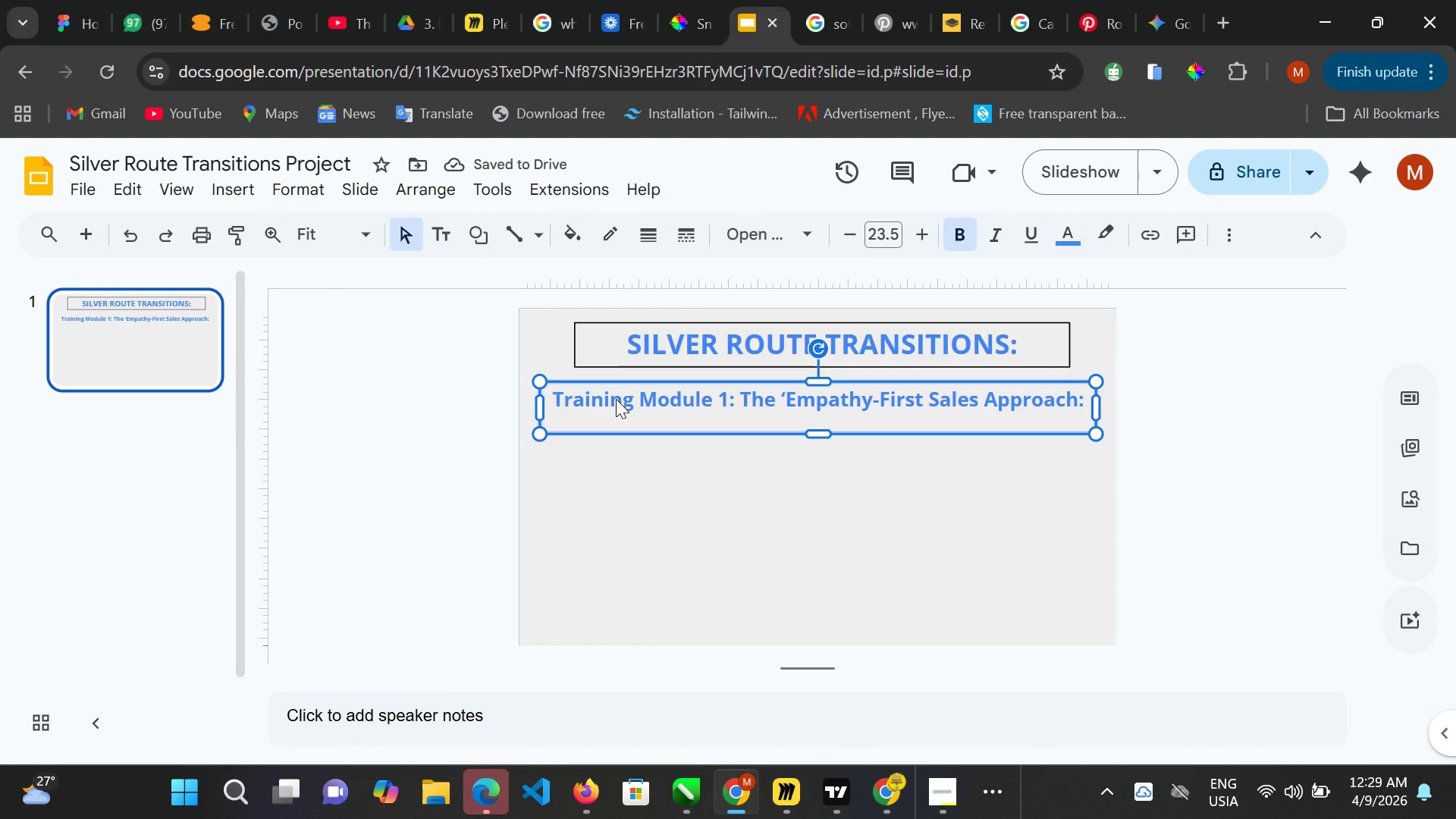 
key(ArrowUp)
 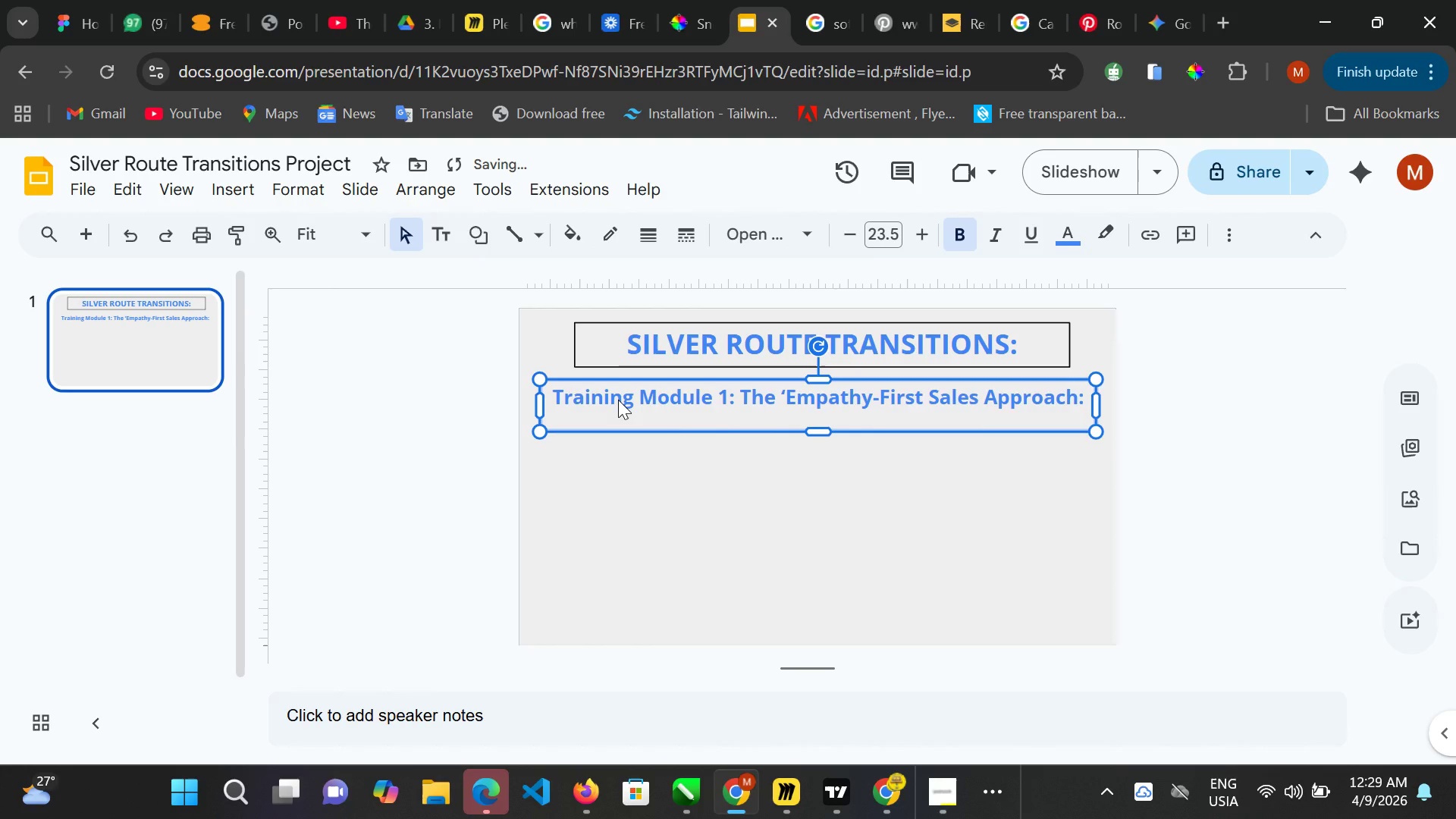 
key(ArrowUp)
 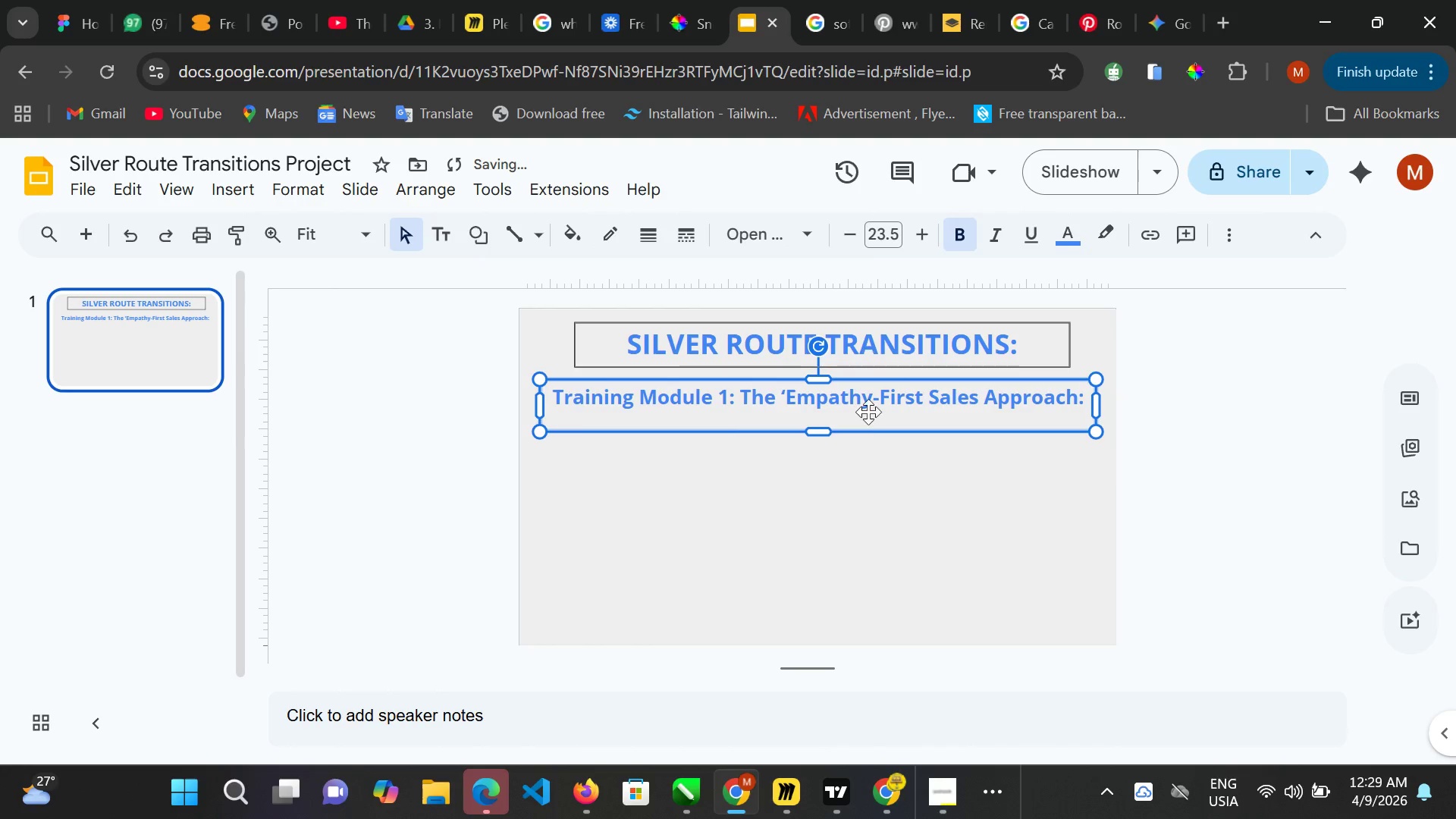 
left_click([862, 413])
 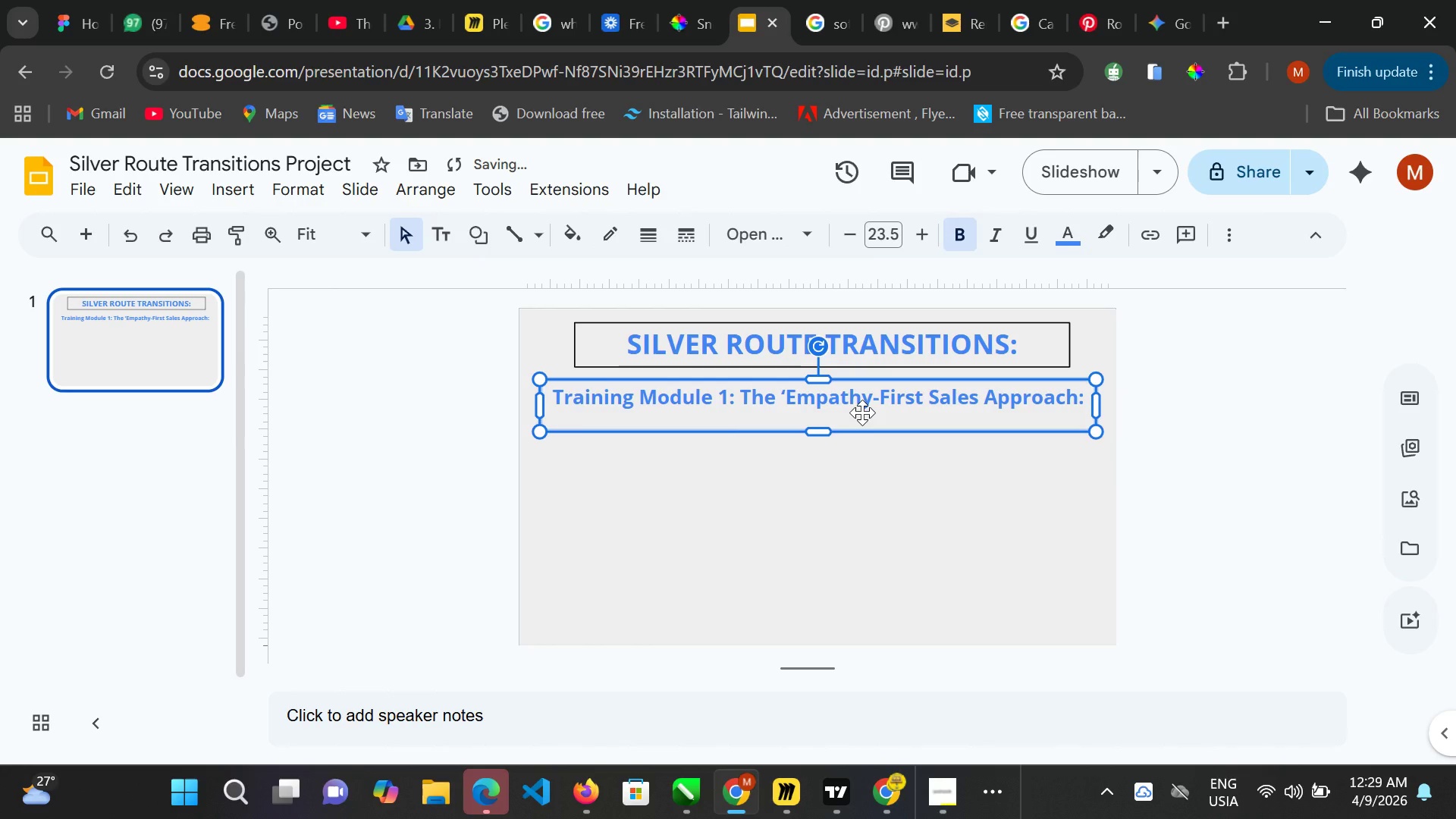 
key(Control+ControlLeft)
 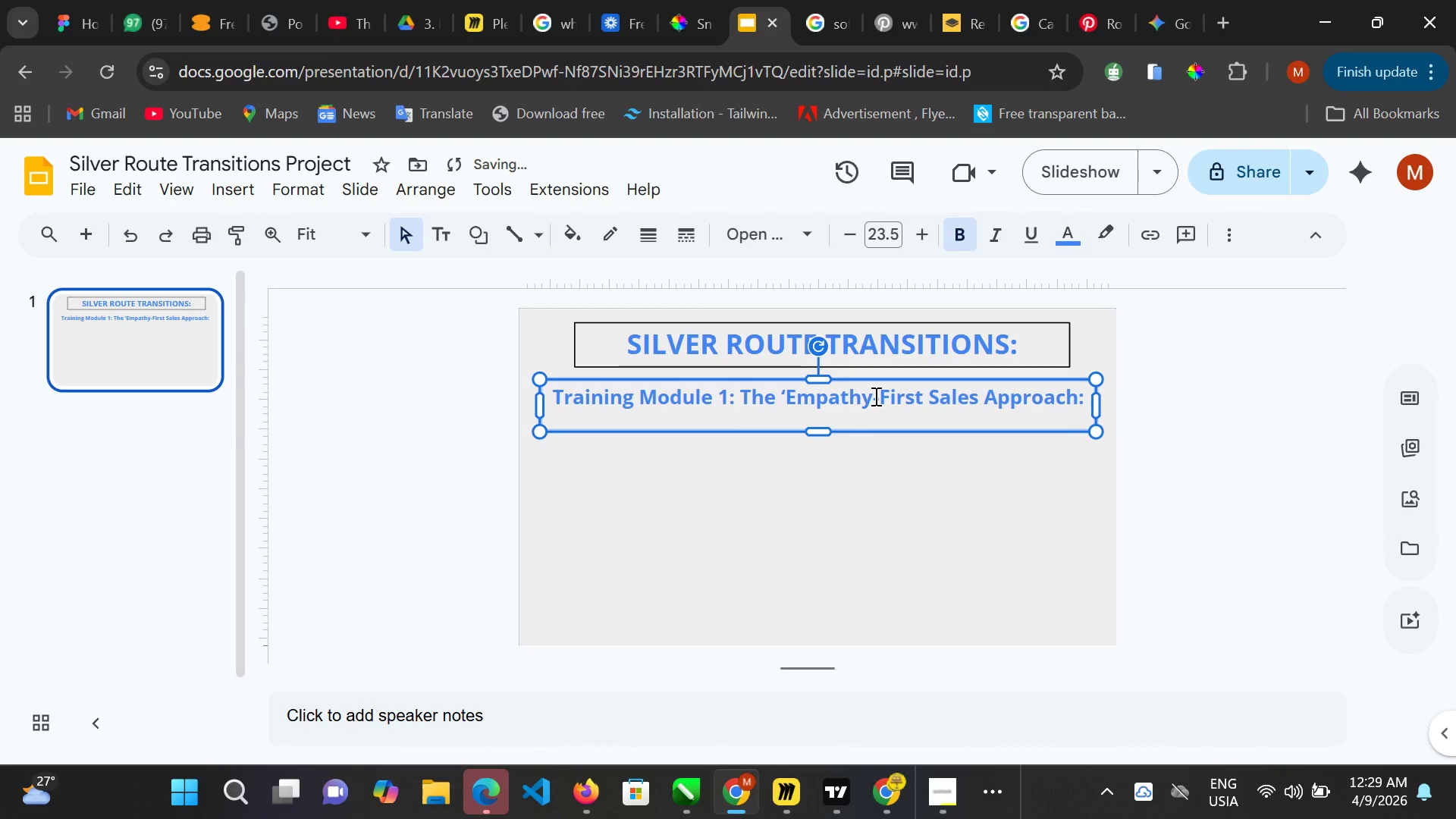 
left_click([874, 396])
 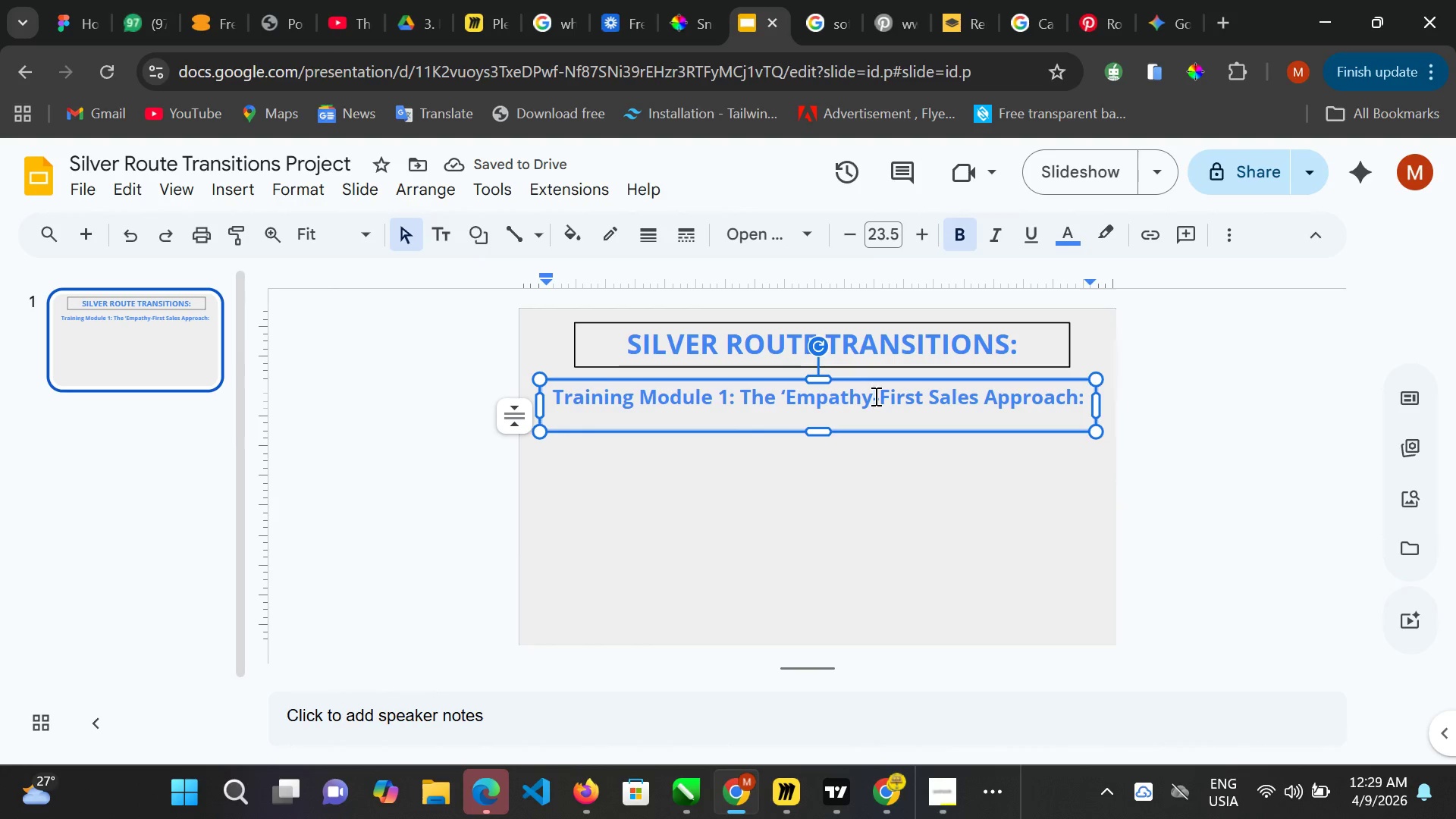 
key(Control+A)
 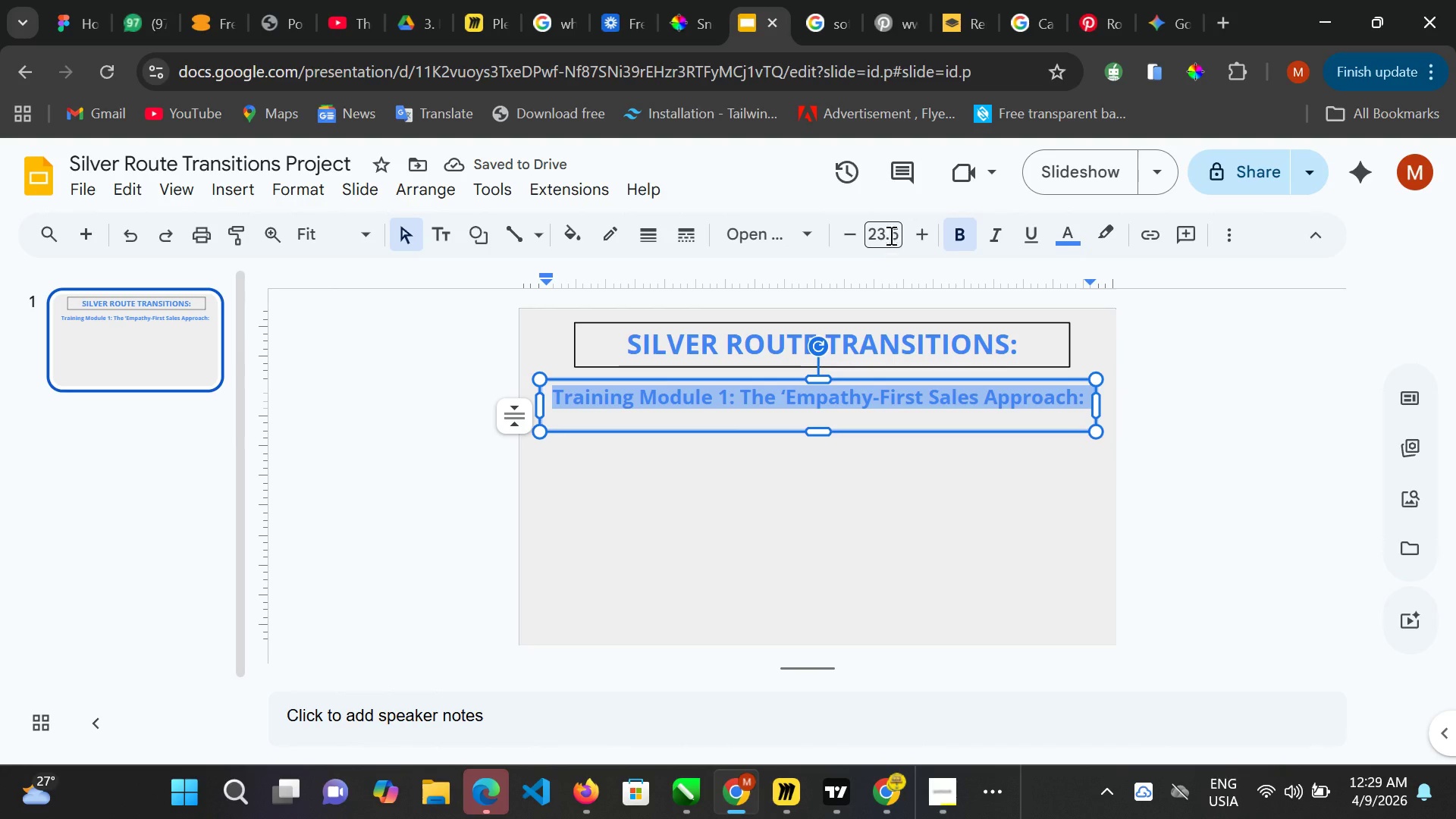 
left_click([890, 232])
 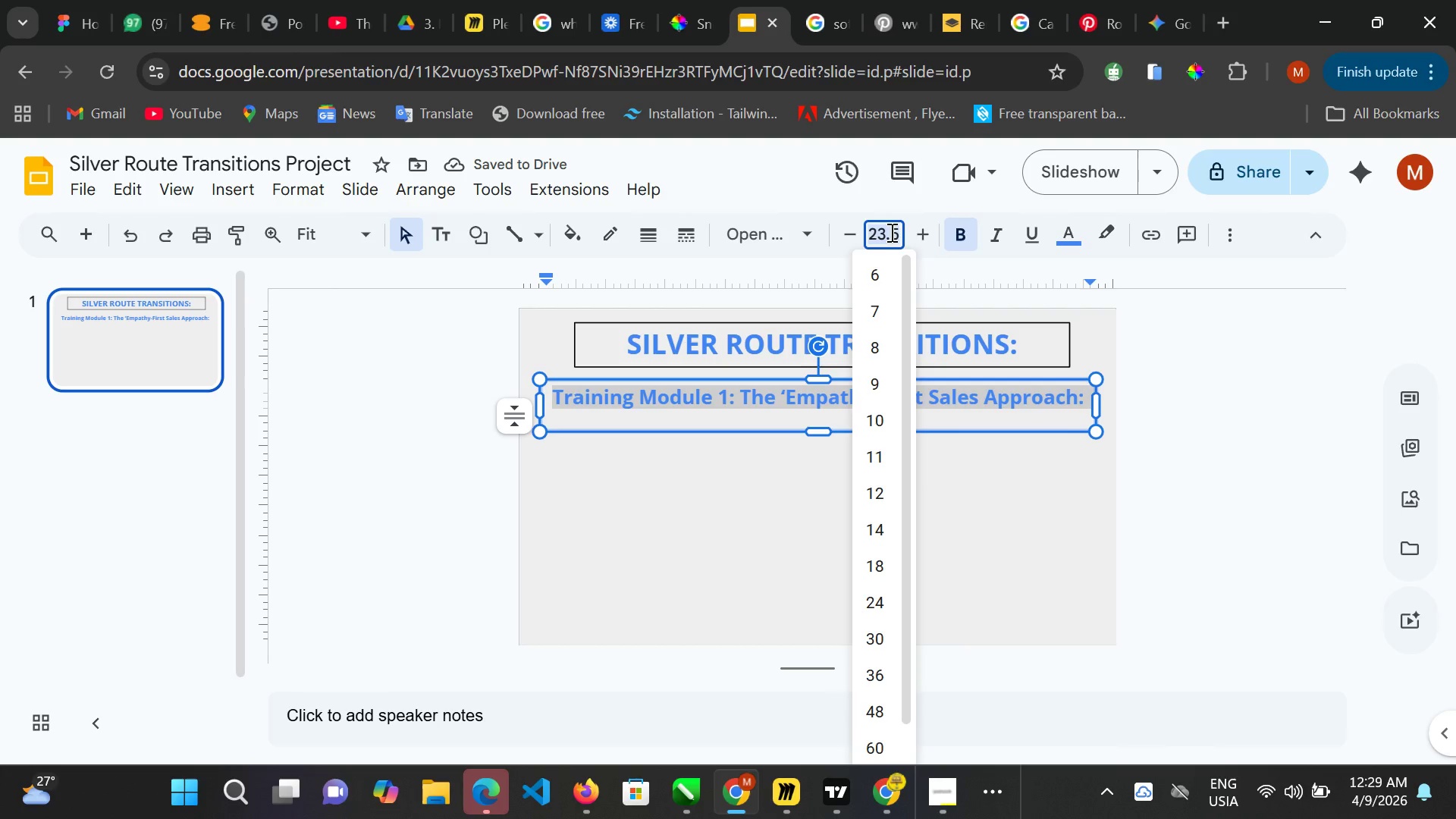 
type(23)
 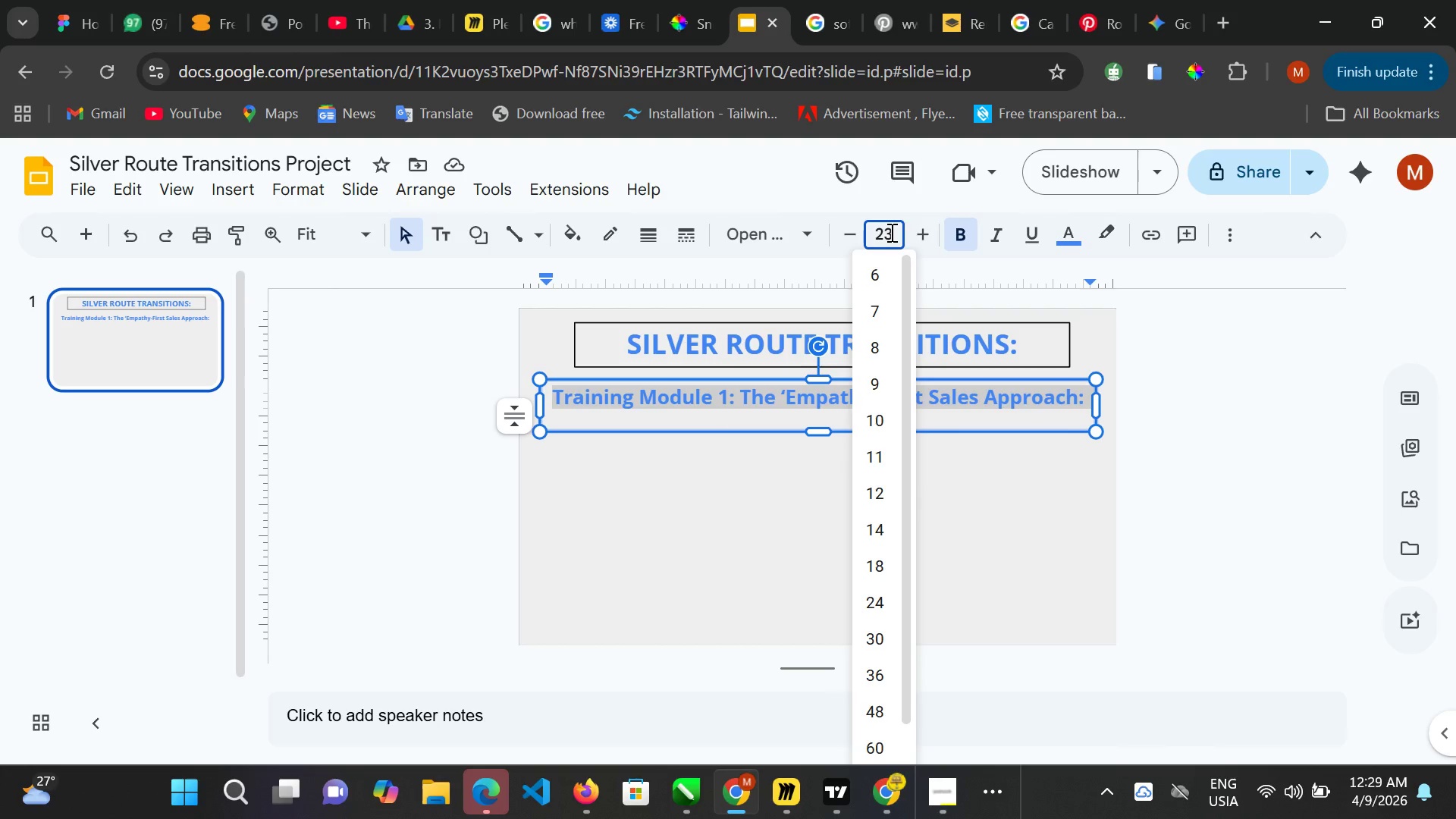 
key(Enter)
 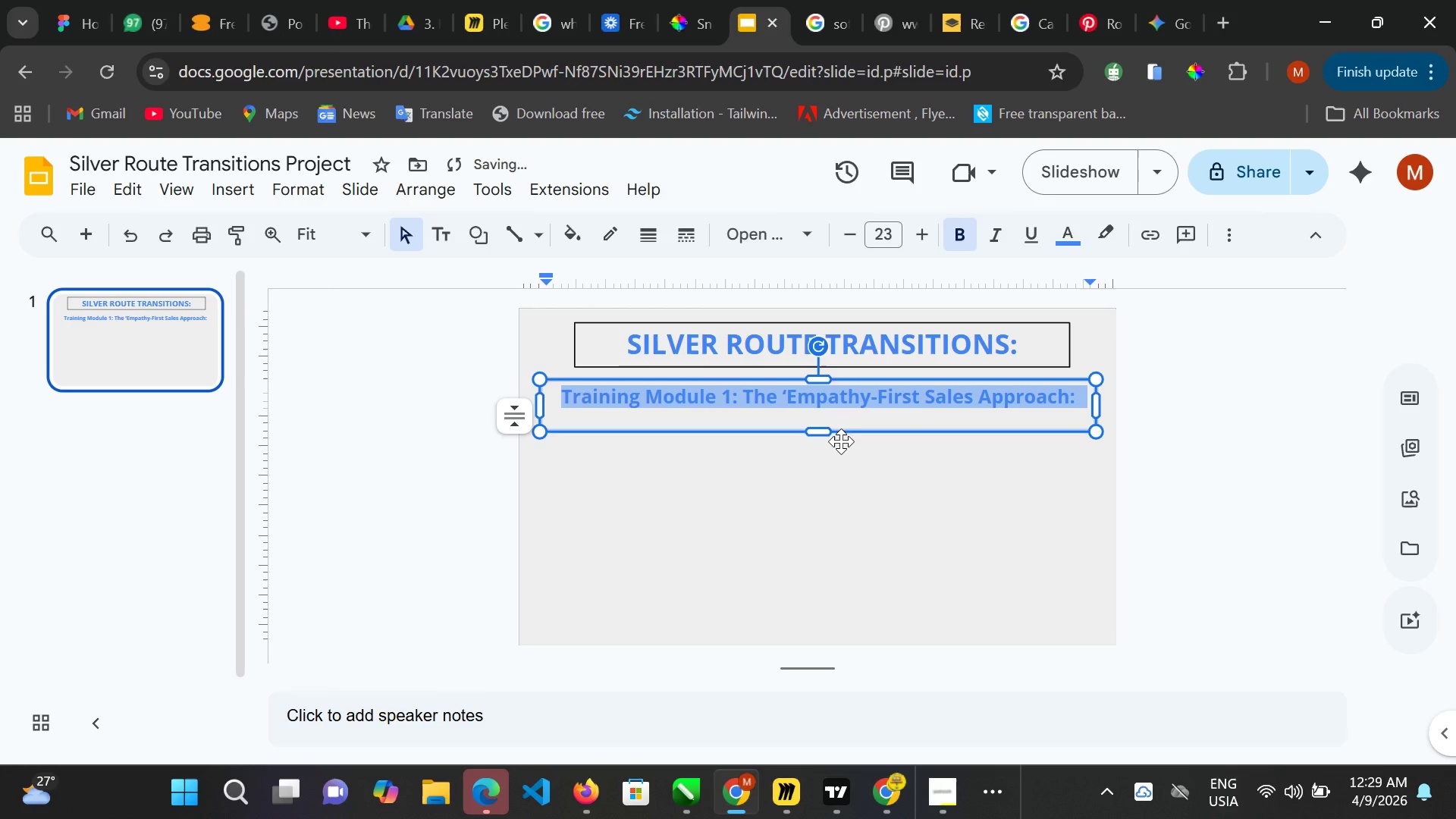 
left_click([833, 456])
 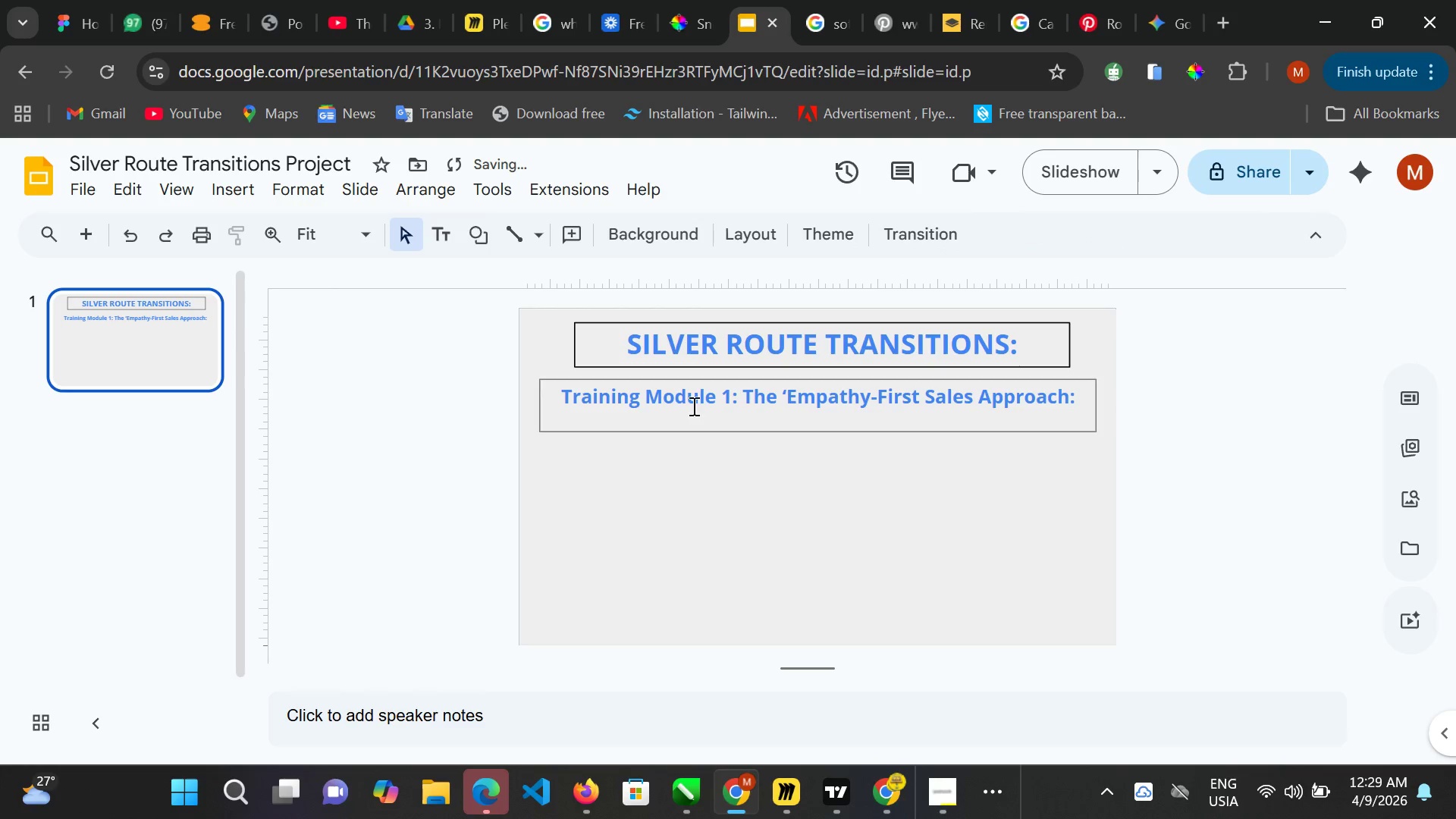 
left_click([692, 405])
 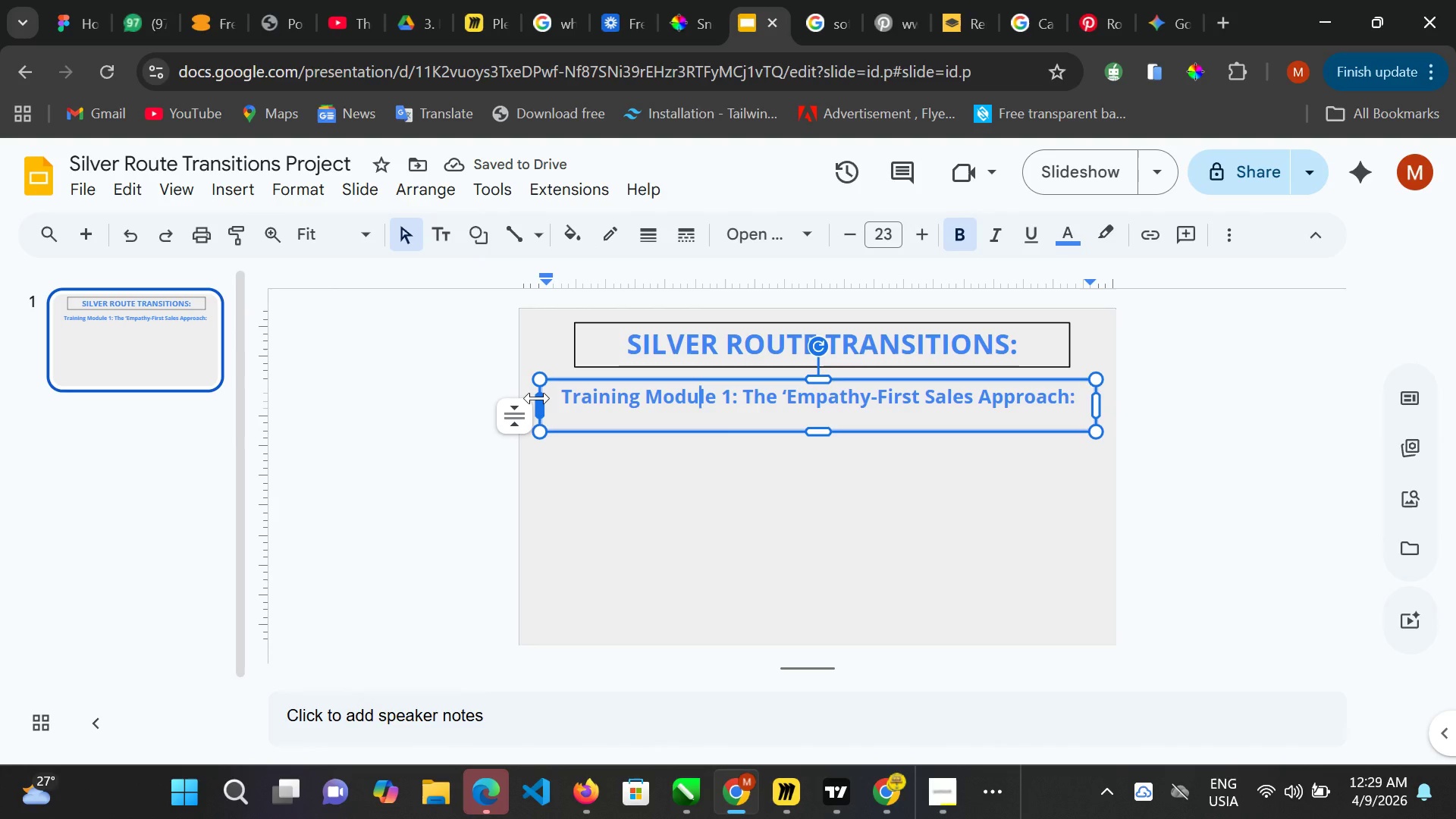 
left_click_drag(start_coordinate=[537, 398], to_coordinate=[548, 395])
 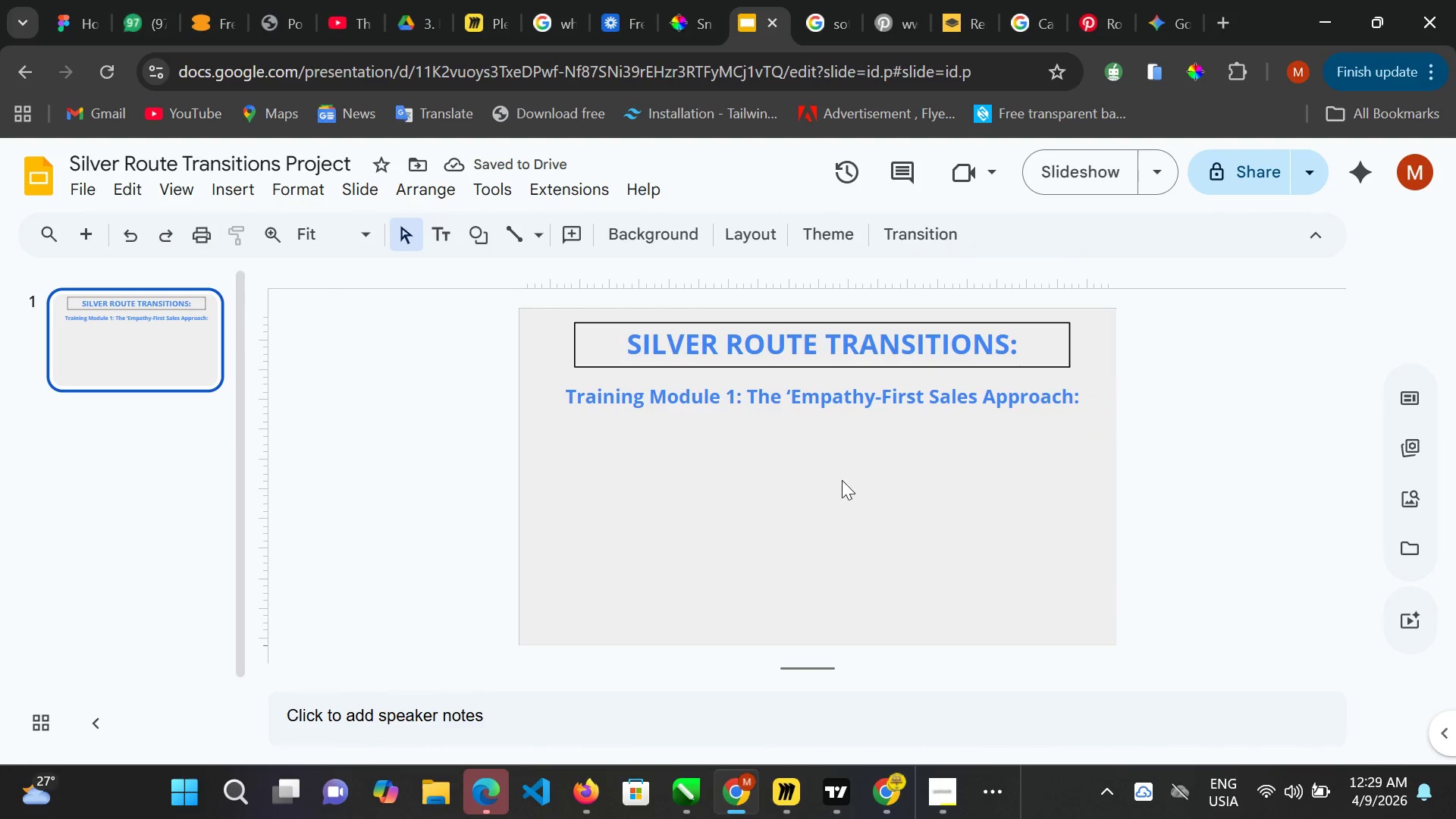 
left_click([700, 412])
 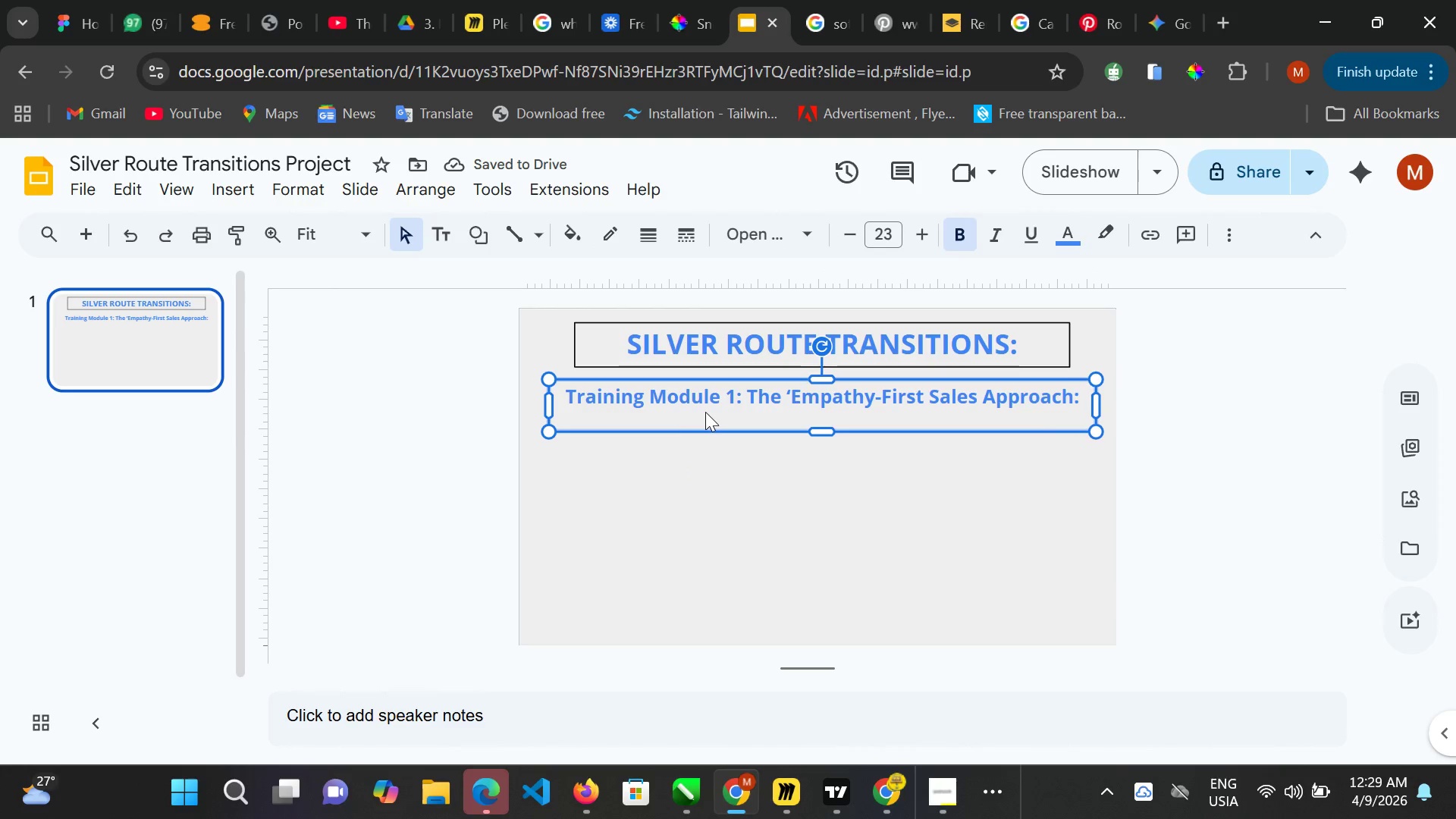 
key(ArrowUp)
 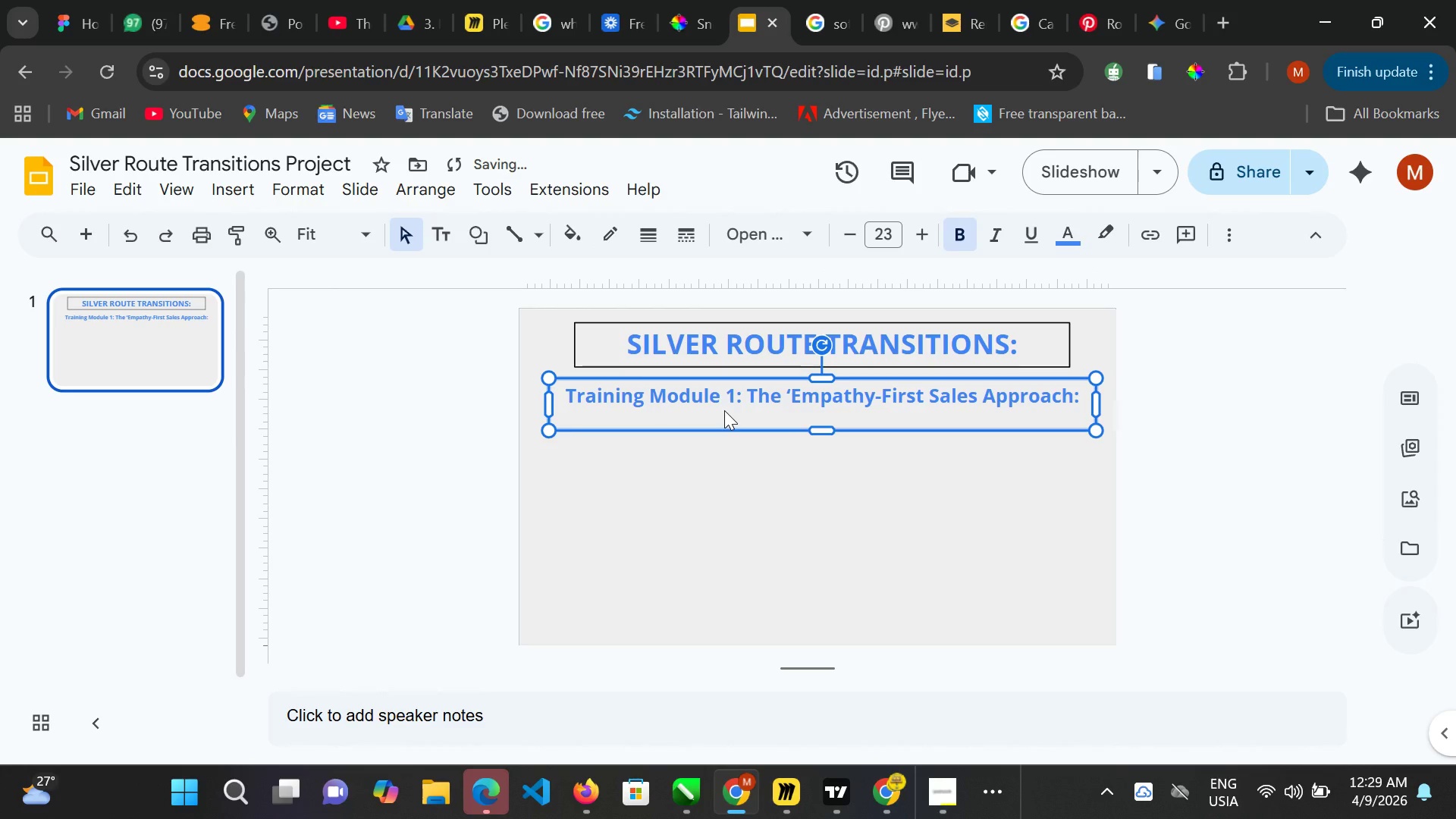 
key(ArrowUp)
 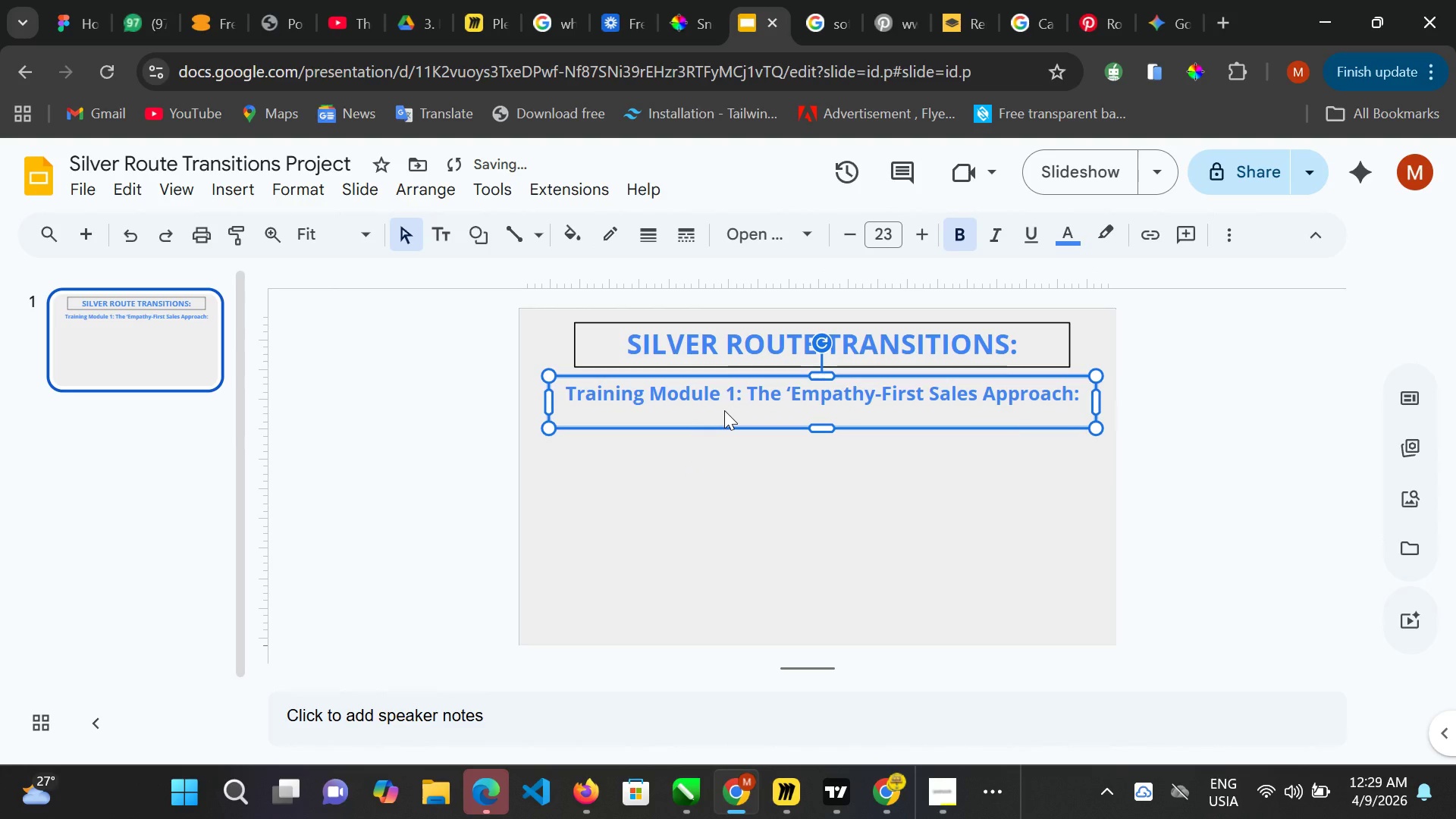 
key(ArrowUp)
 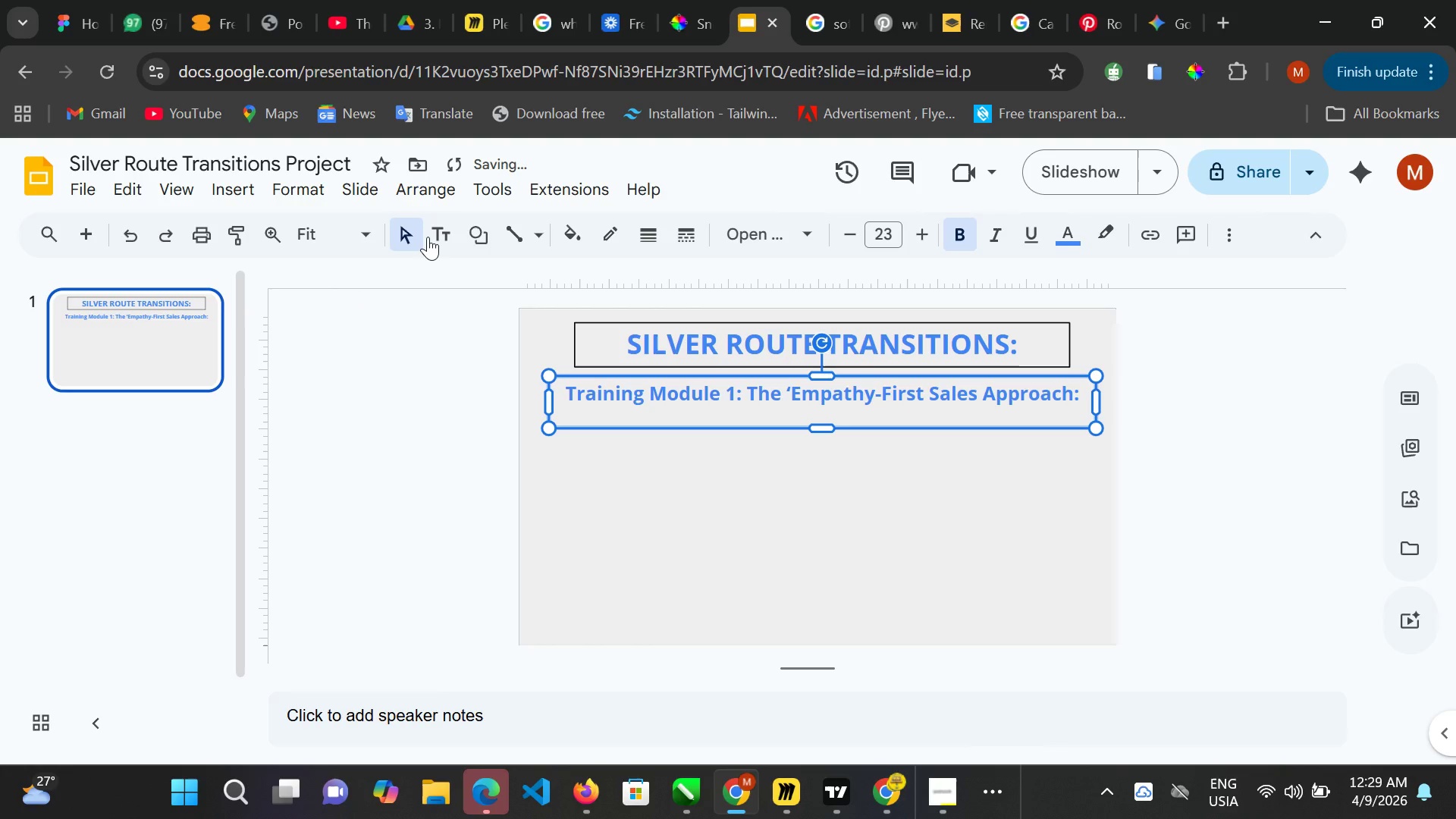 
left_click([429, 234])
 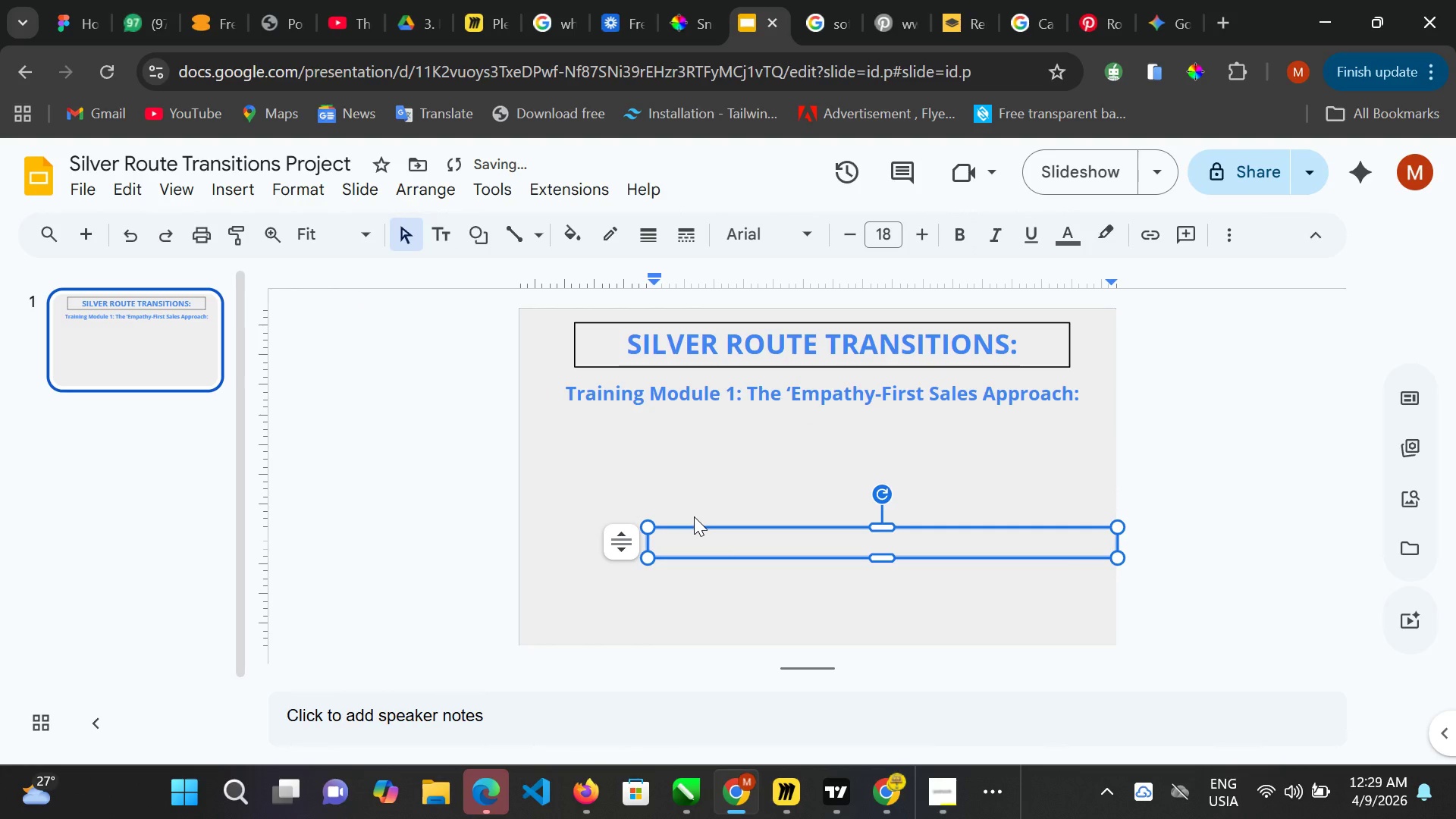 
type(Consultant trIN)
key(Backspace)
key(Backspace)
type(i)
key(Backspace)
type(aining Deck)
 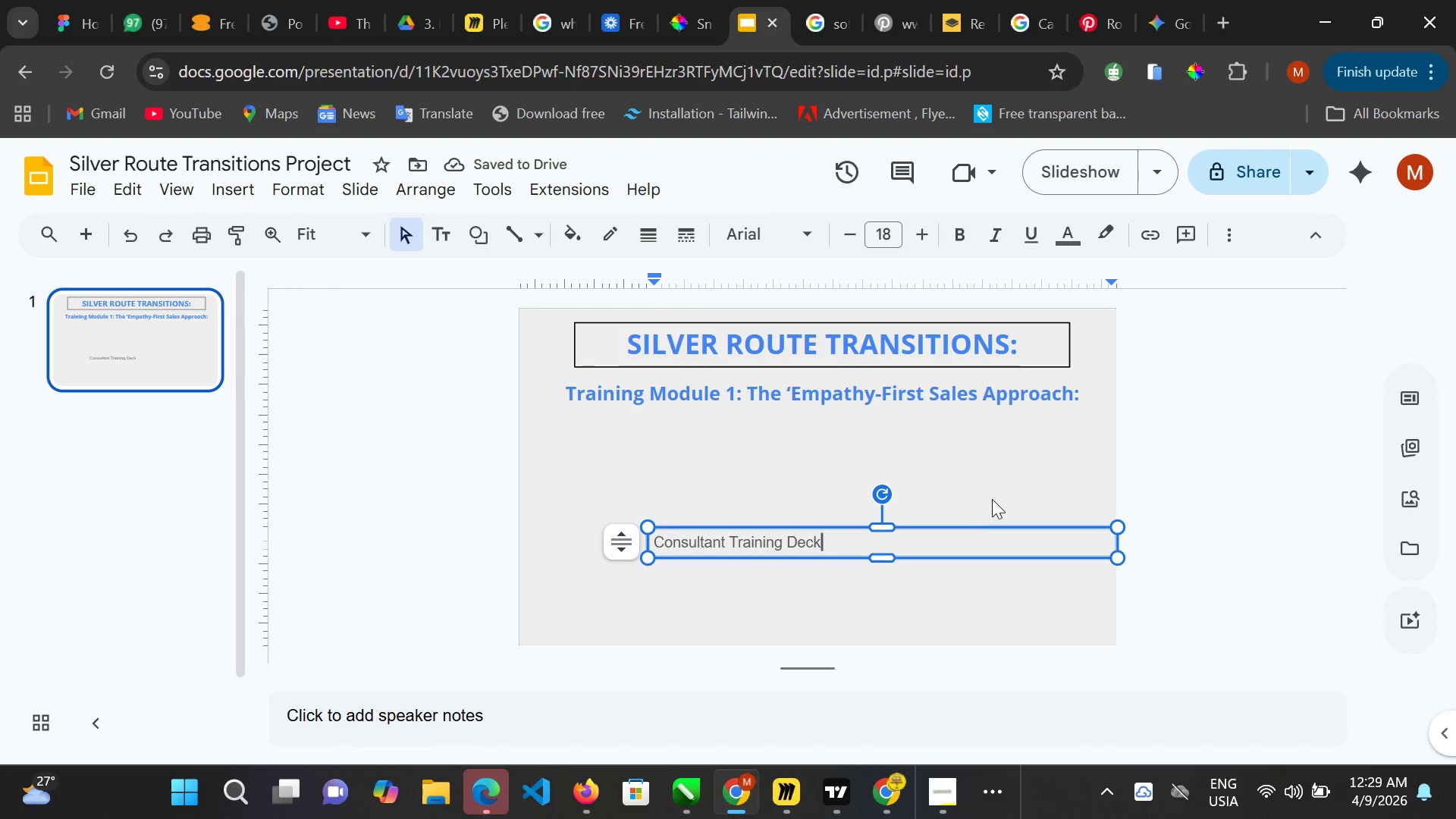 
wait(5.8)
 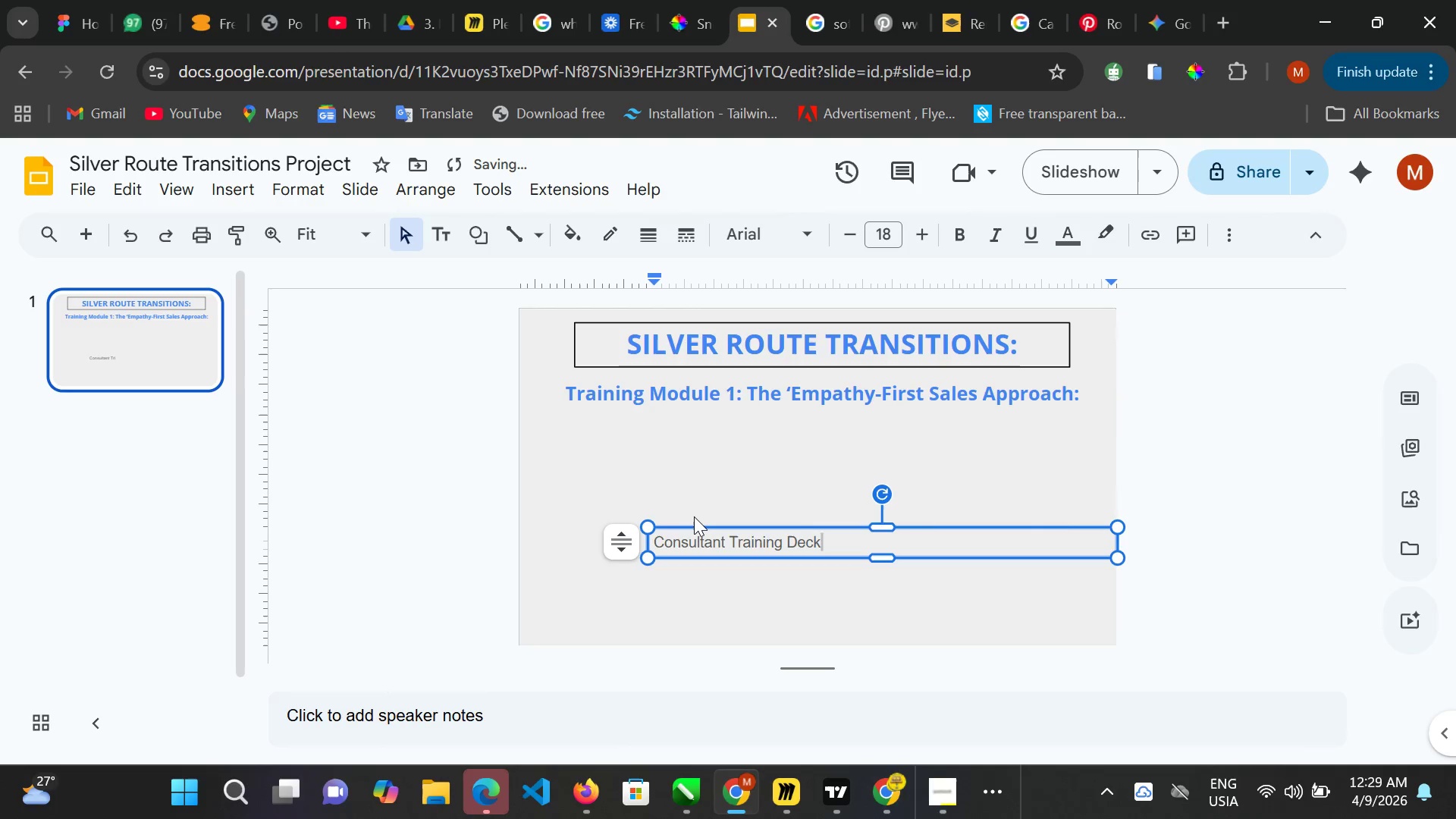 
left_click_drag(start_coordinate=[1117, 540], to_coordinate=[891, 548])
 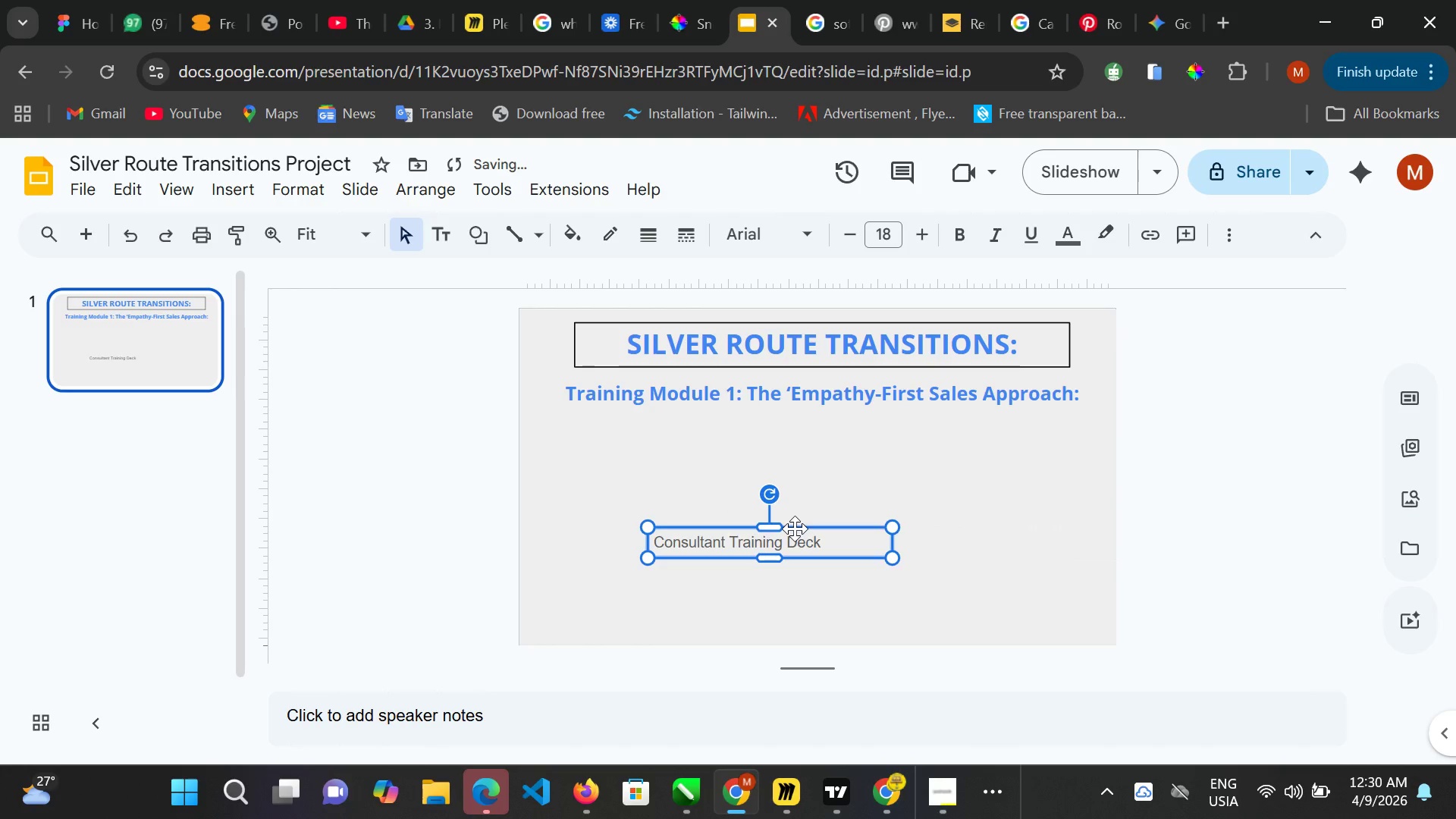 
left_click_drag(start_coordinate=[795, 529], to_coordinate=[812, 433])
 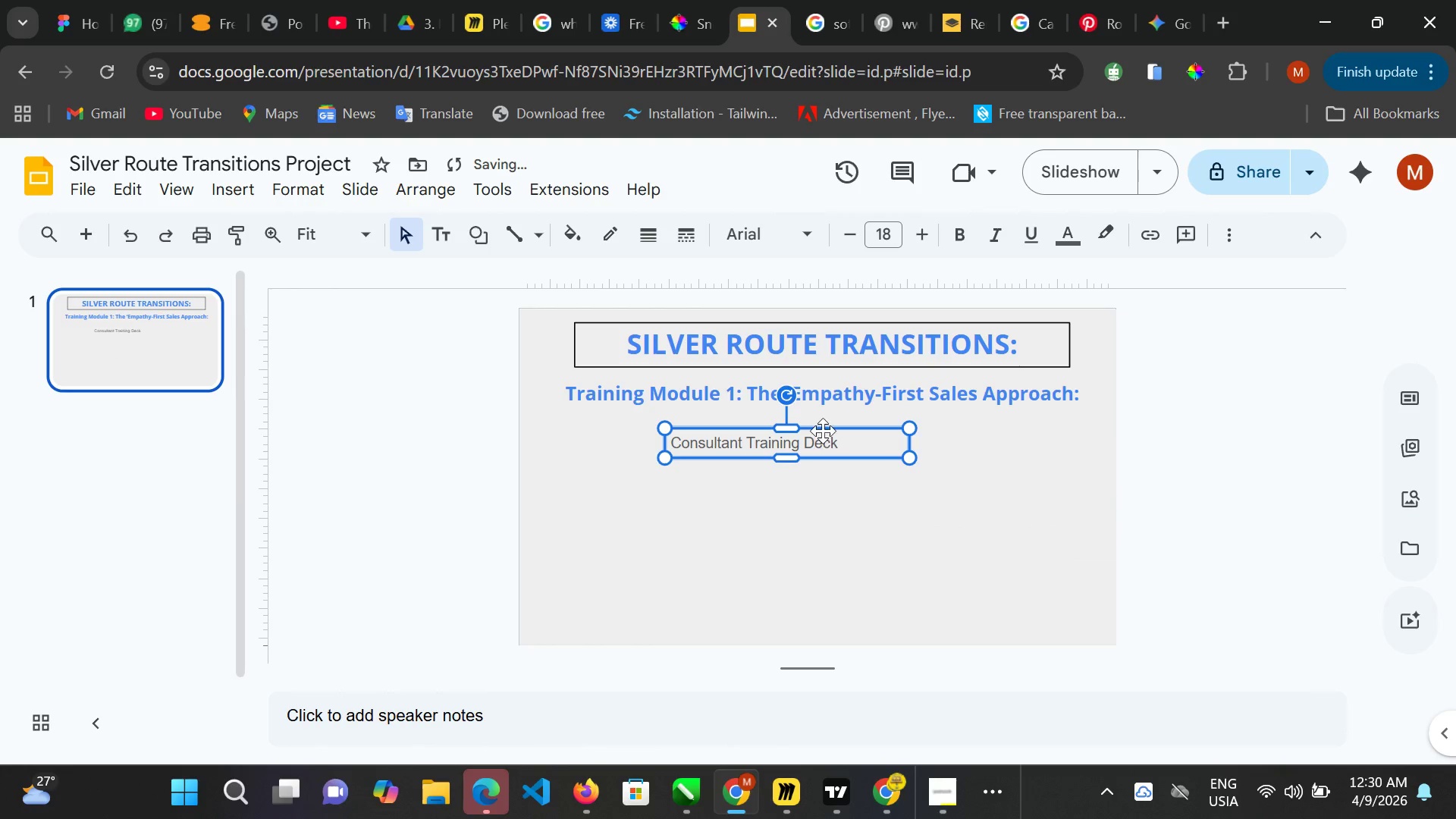 
left_click_drag(start_coordinate=[823, 431], to_coordinate=[827, 425])
 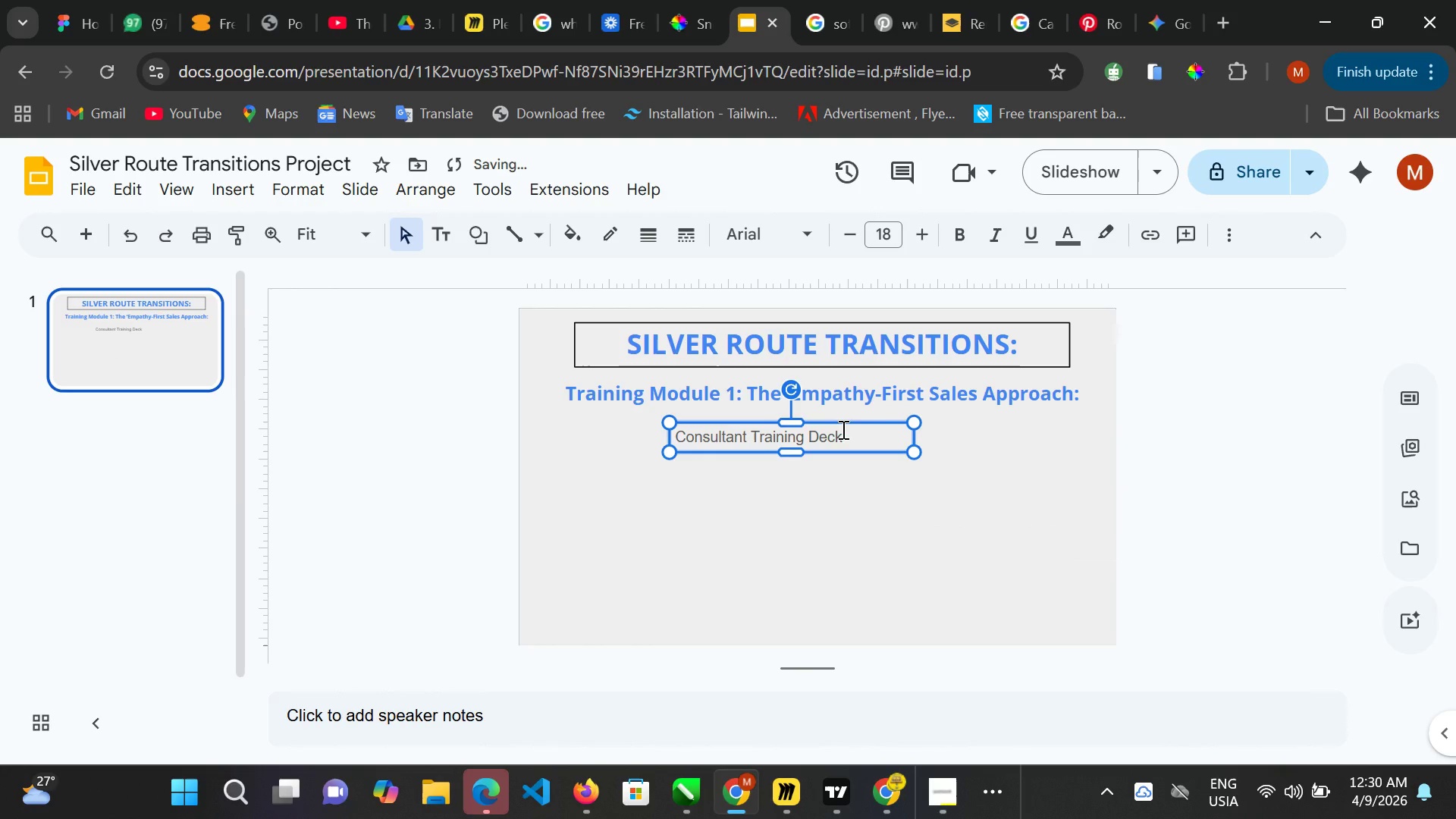 
key(ArrowRight)
 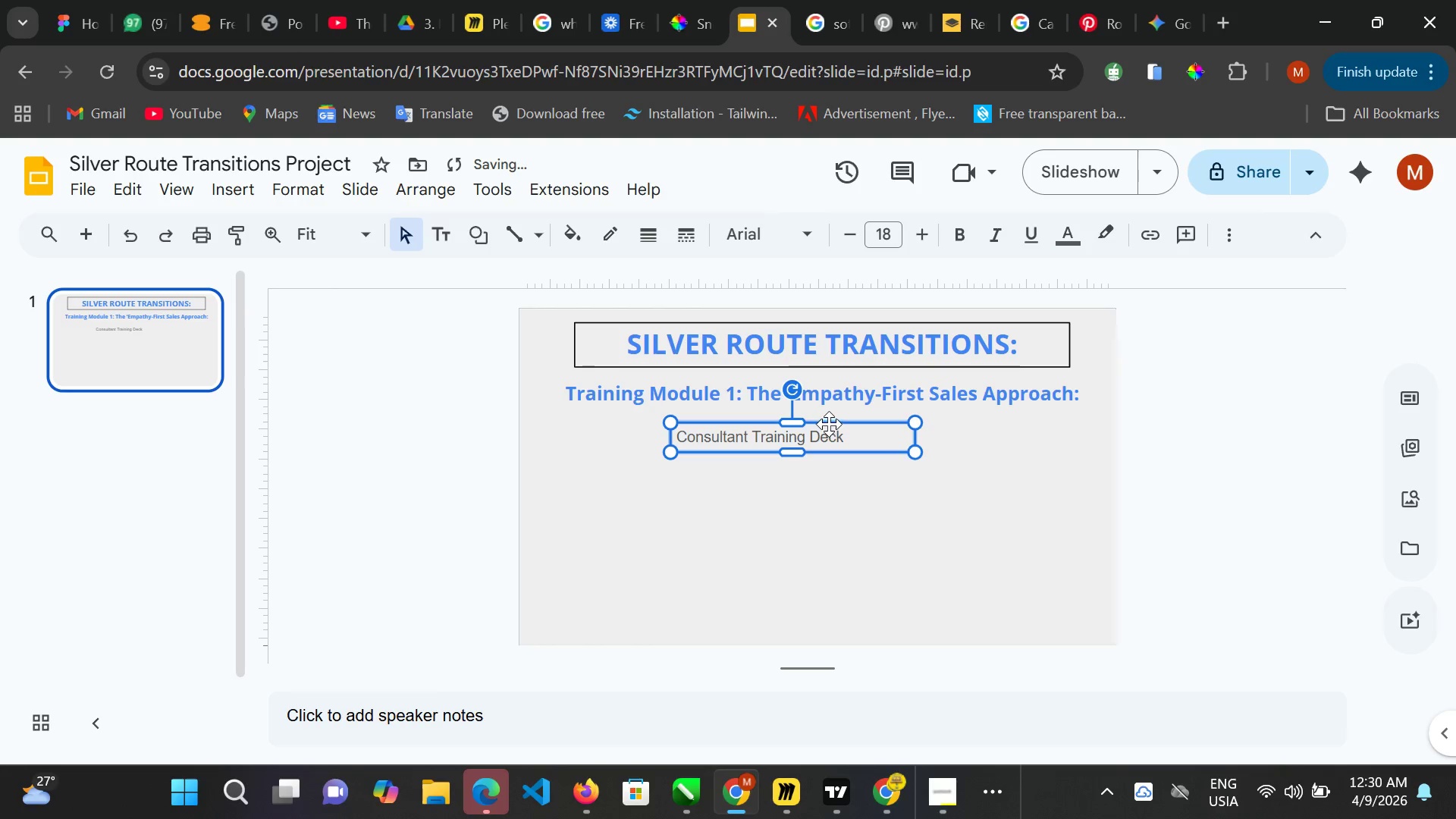 
left_click_drag(start_coordinate=[829, 424], to_coordinate=[843, 424])
 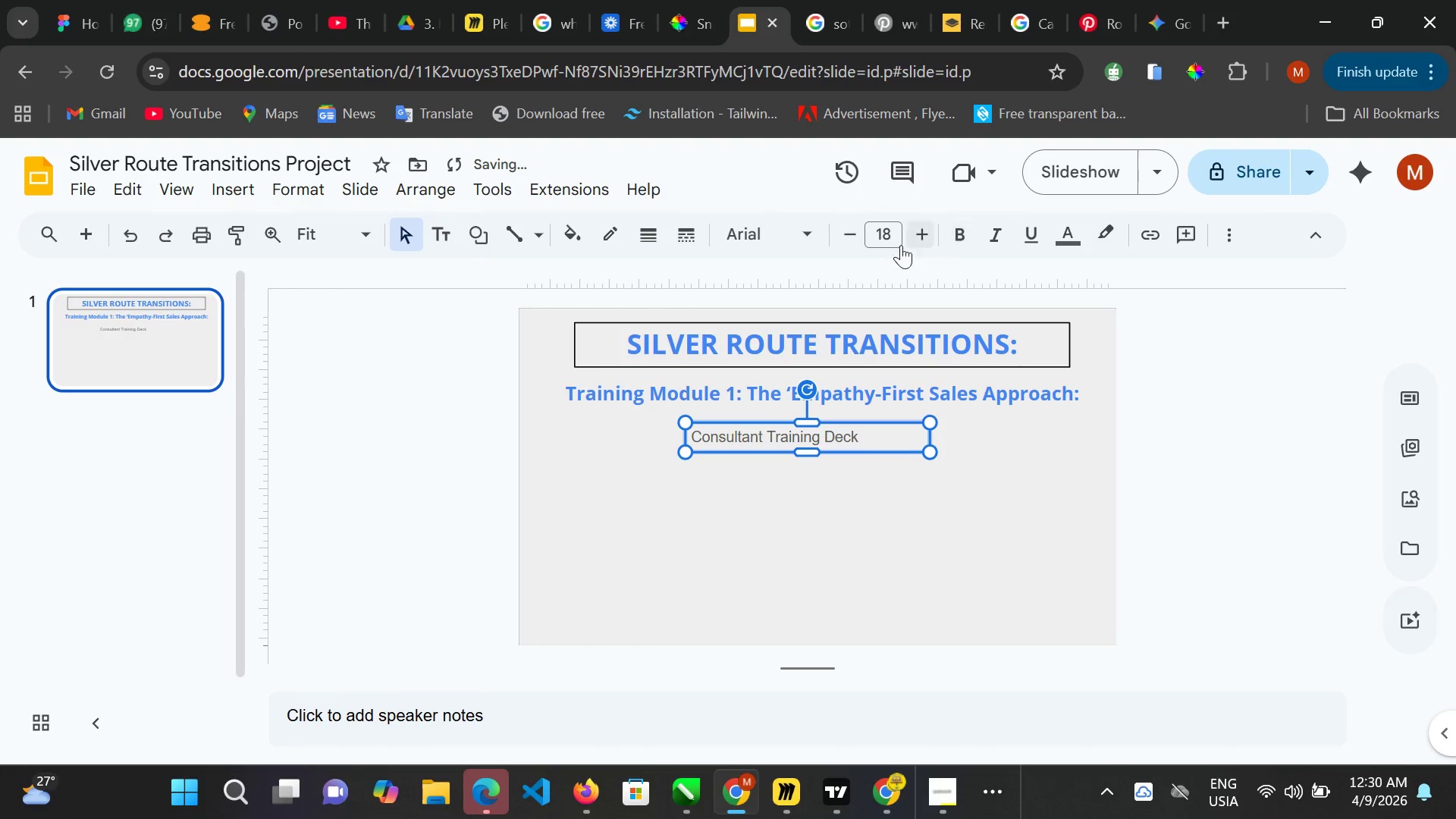 
mouse_move([780, 267])
 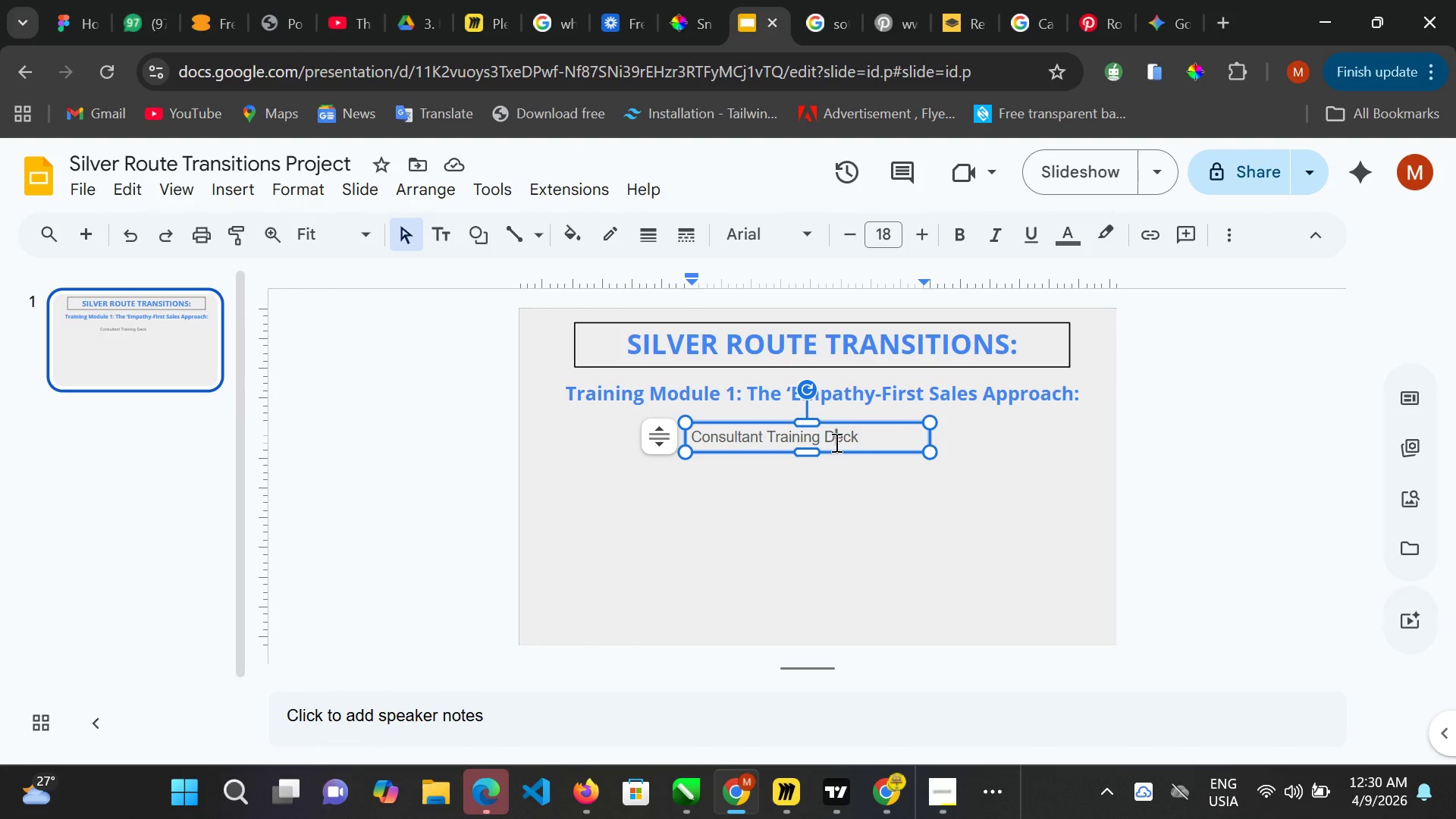 
key(Control+A)
 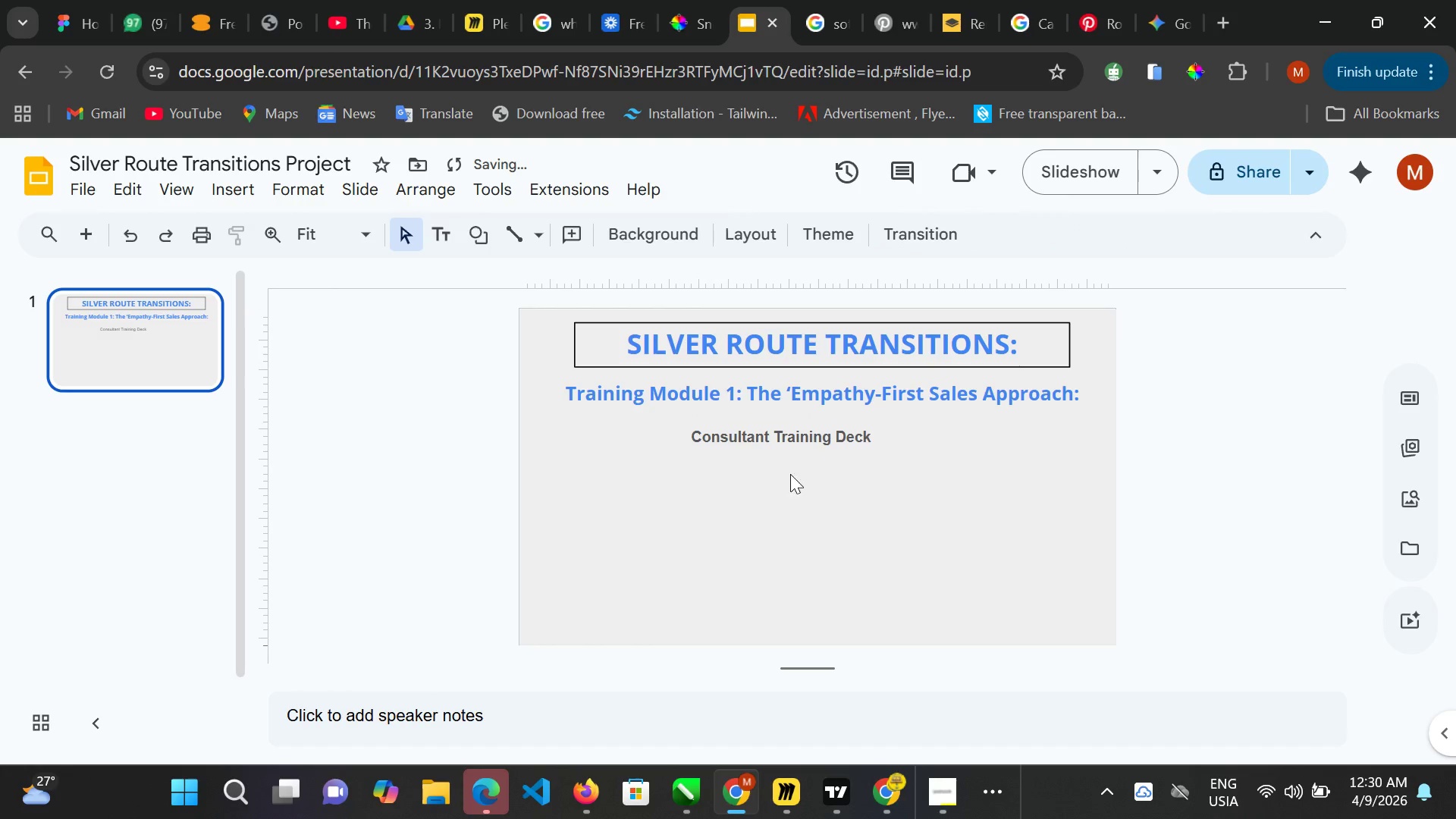 
left_click([811, 439])
 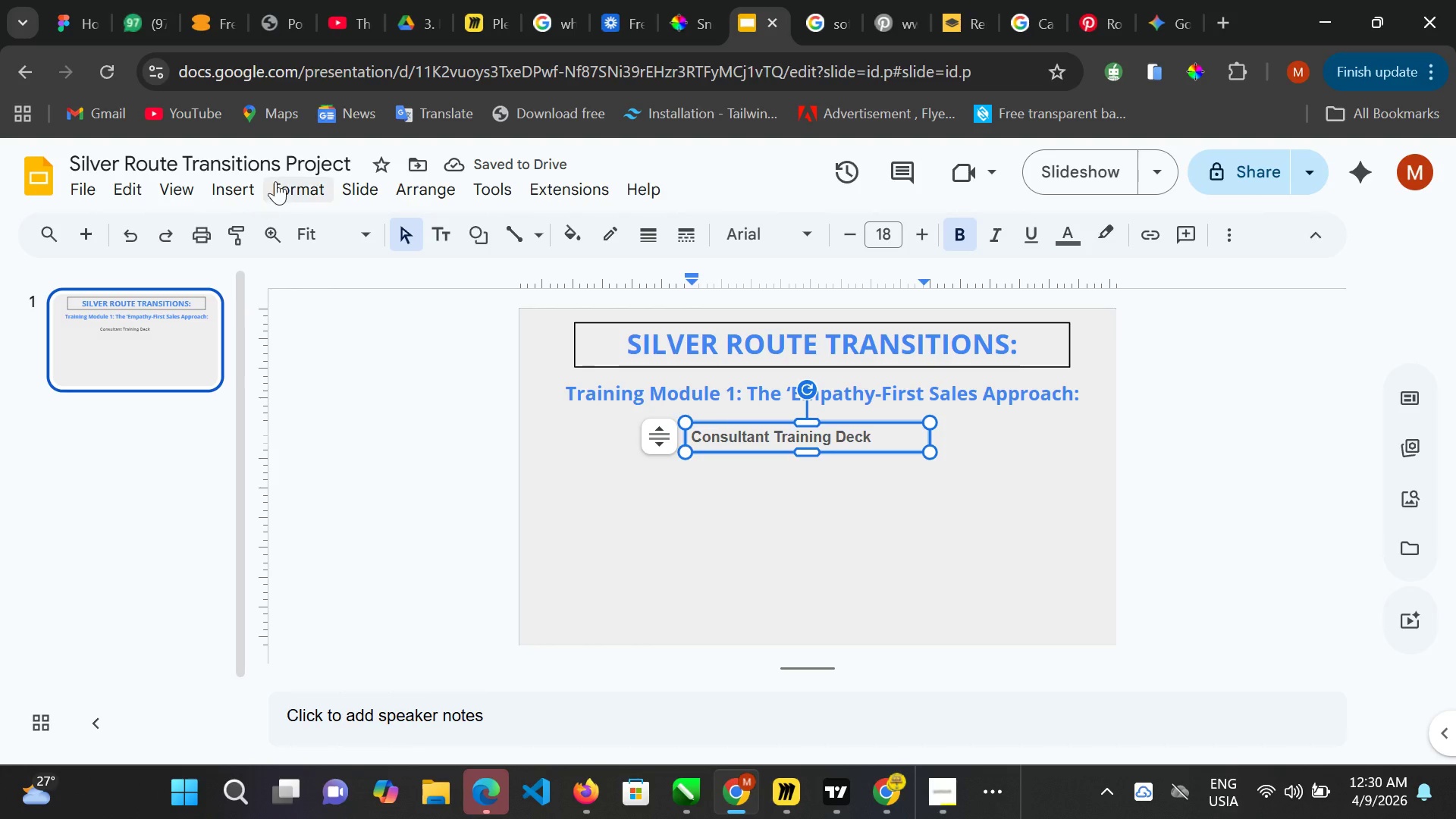 
left_click([245, 197])
 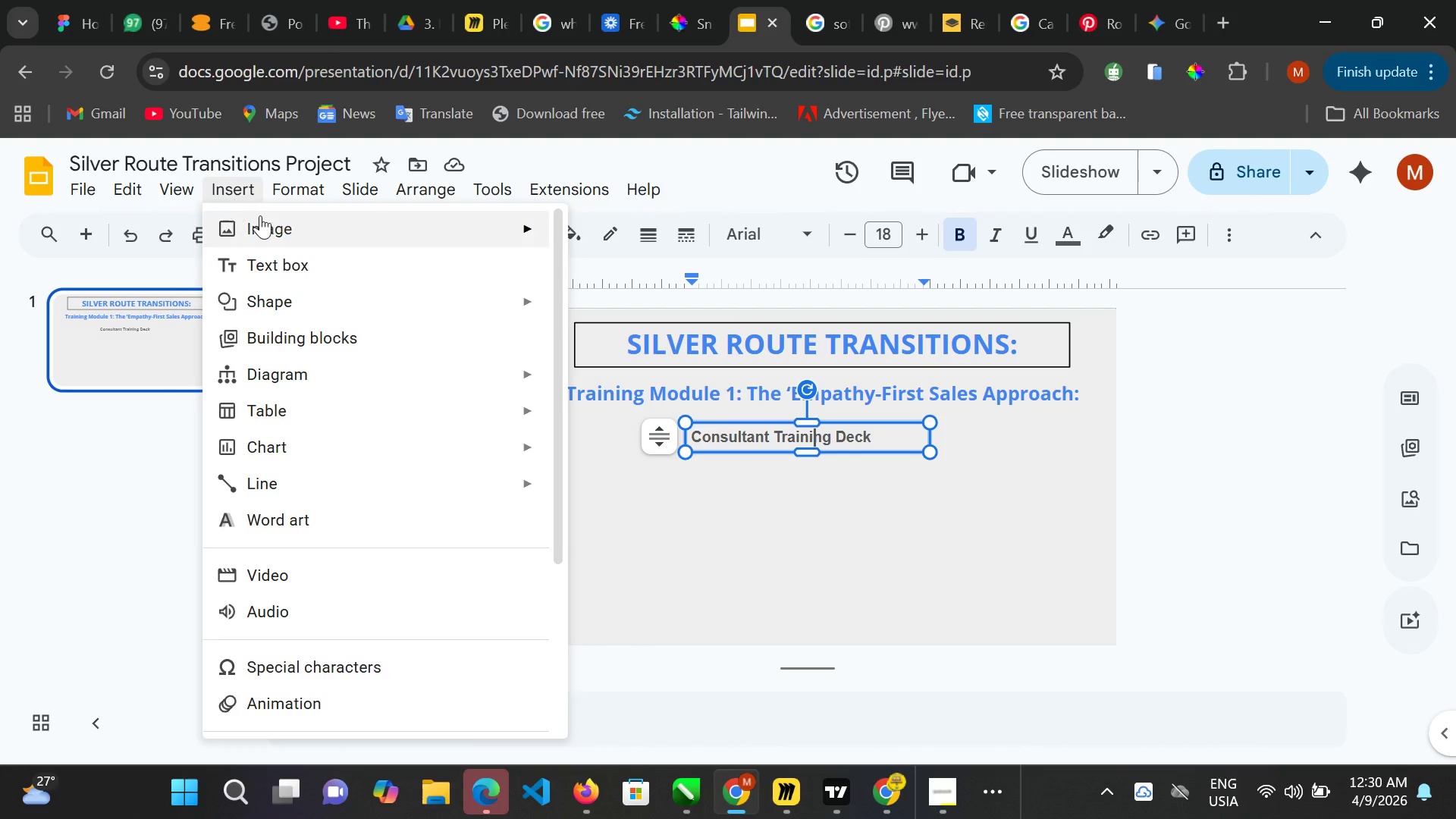 
left_click([264, 218])
 